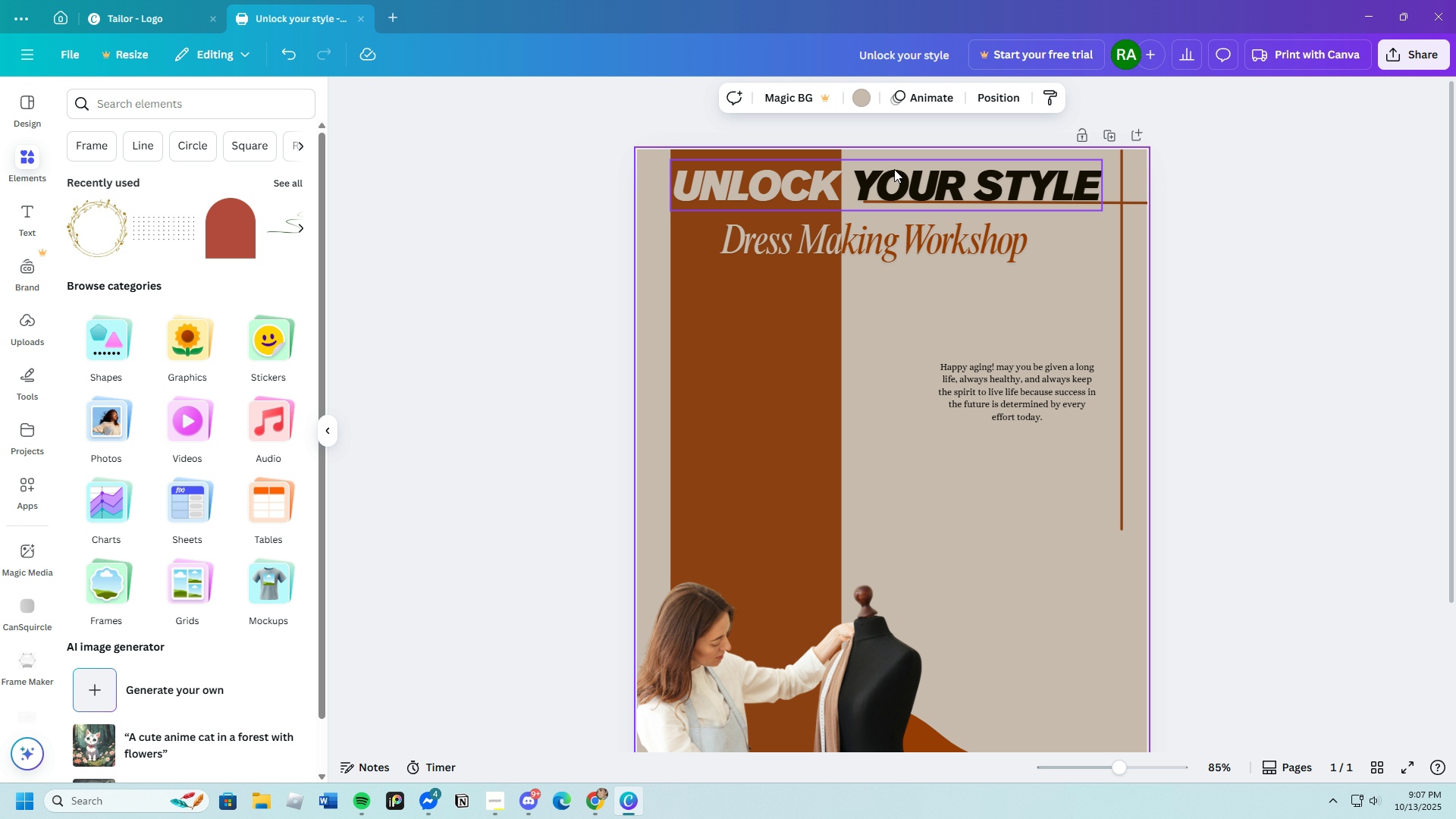 
left_click([861, 178])
 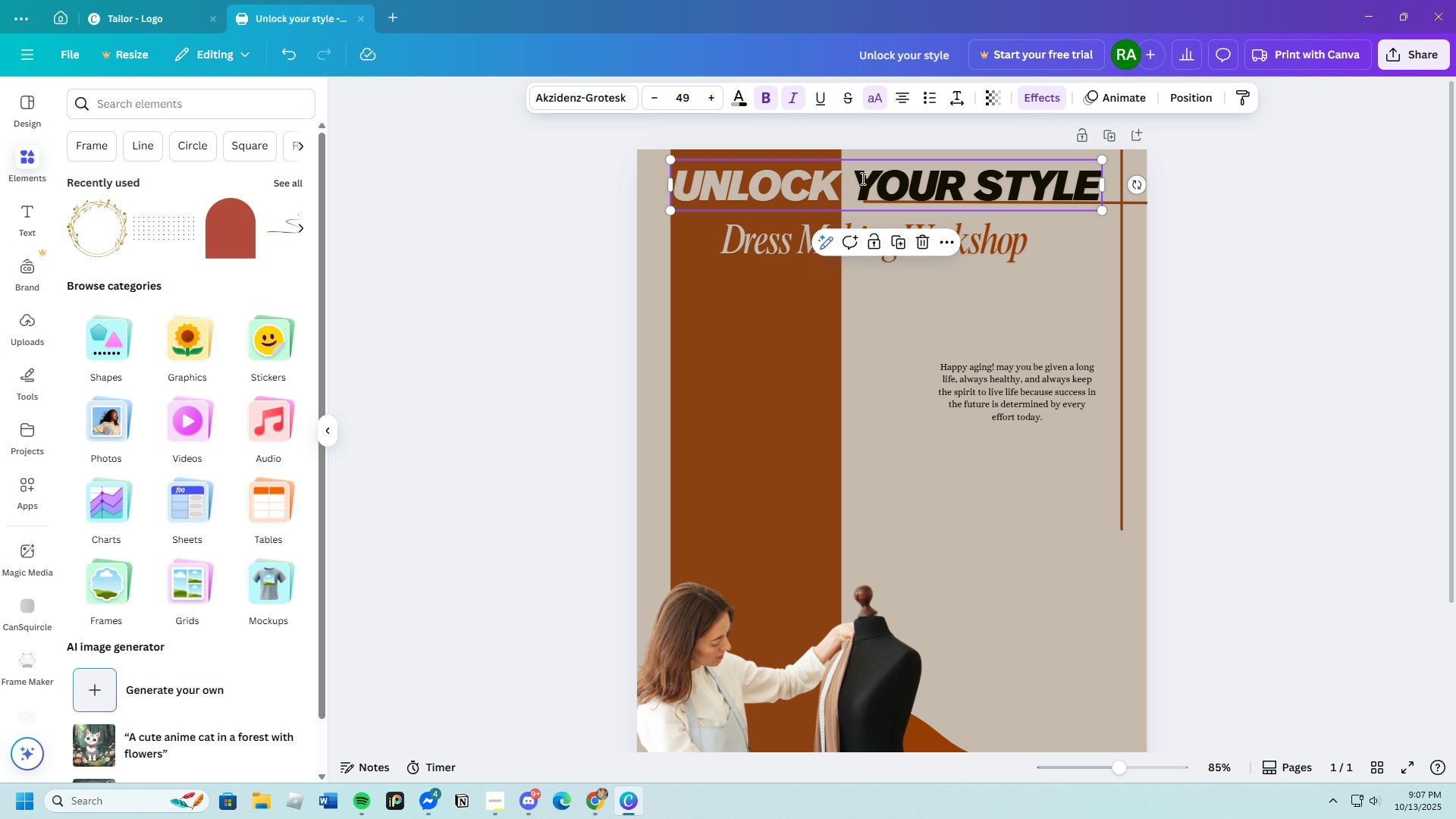 
double_click([861, 178])
 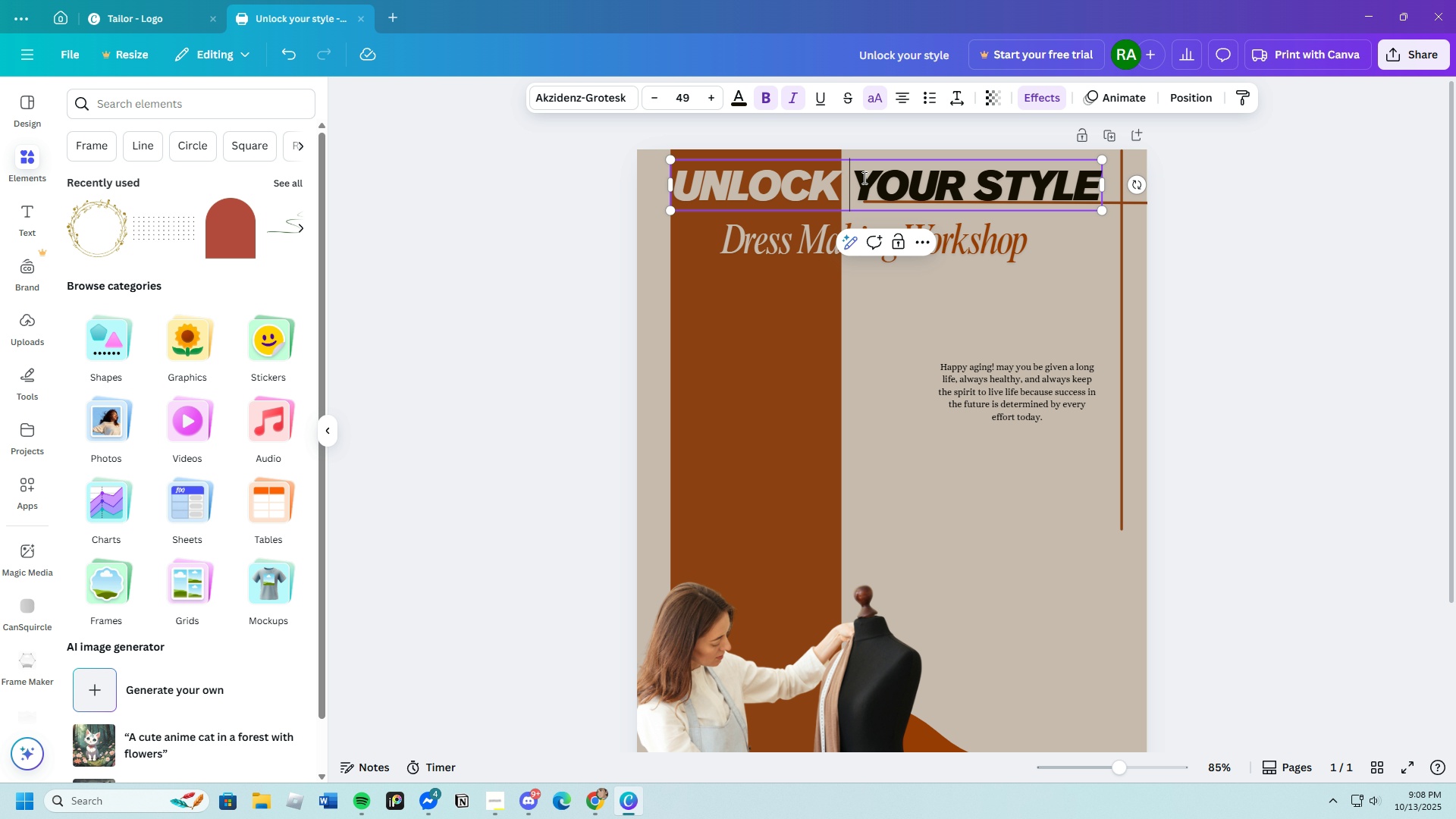 
left_click_drag(start_coordinate=[861, 178], to_coordinate=[1100, 190])
 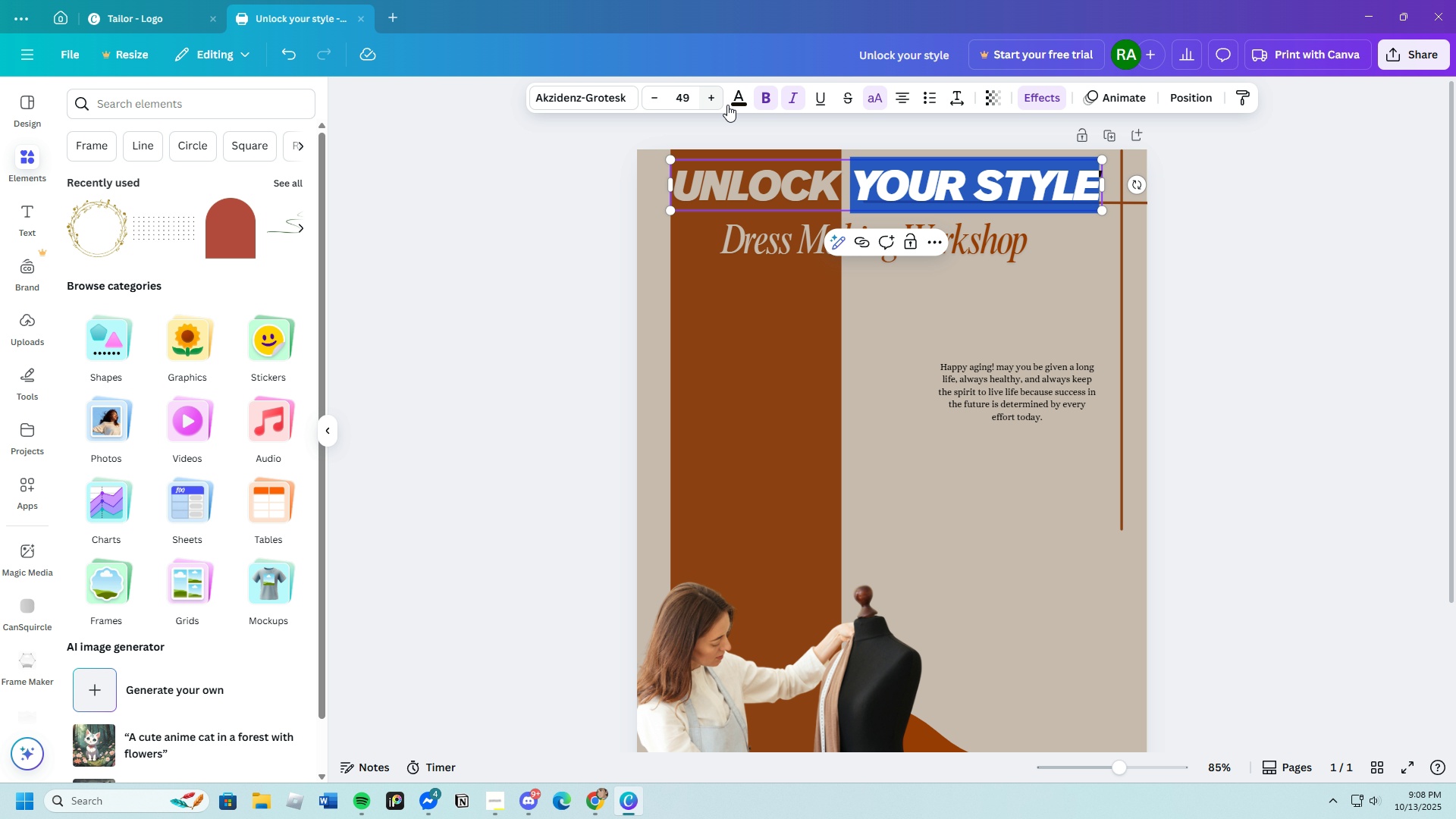 
left_click([733, 103])
 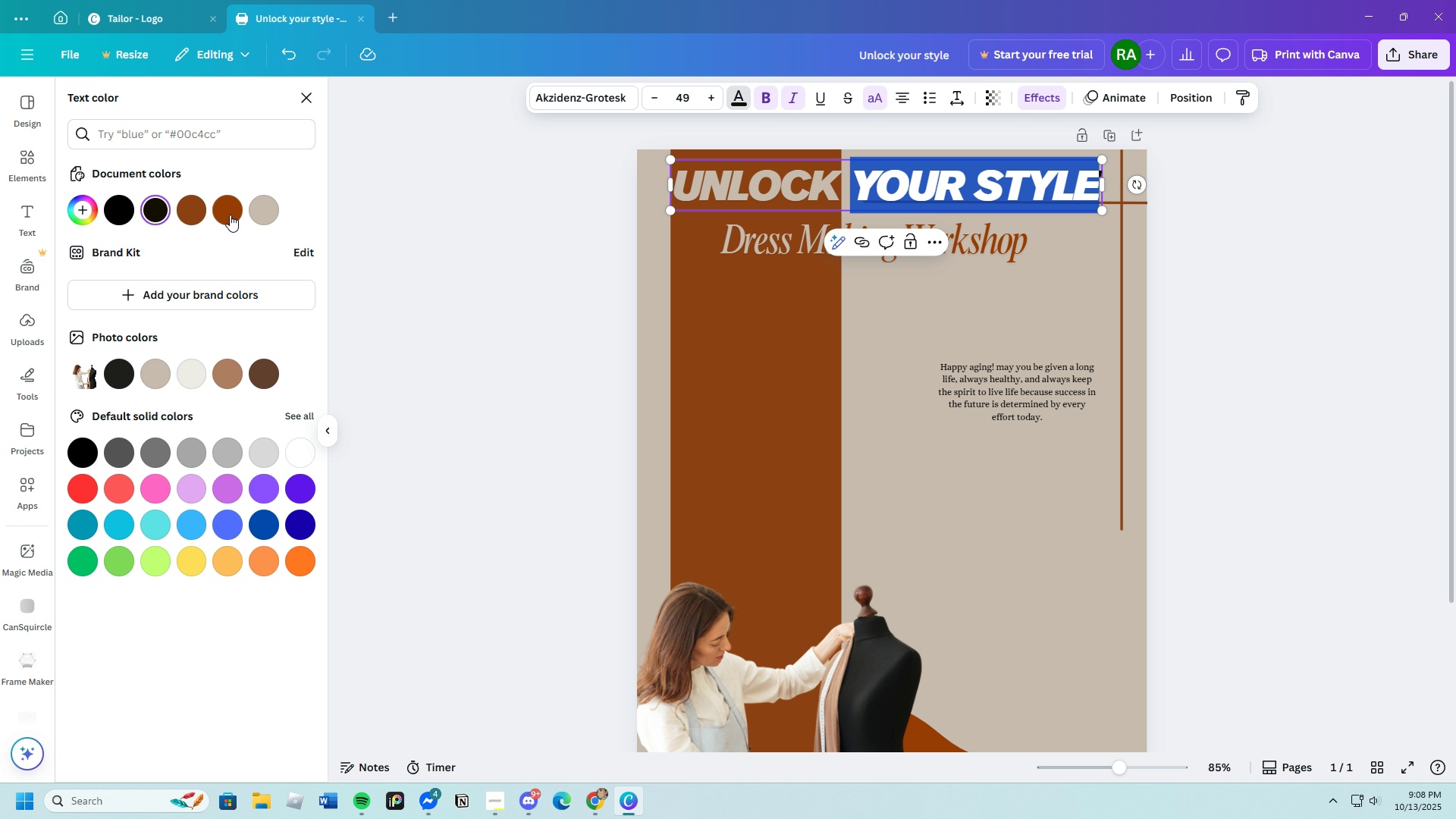 
left_click([231, 214])
 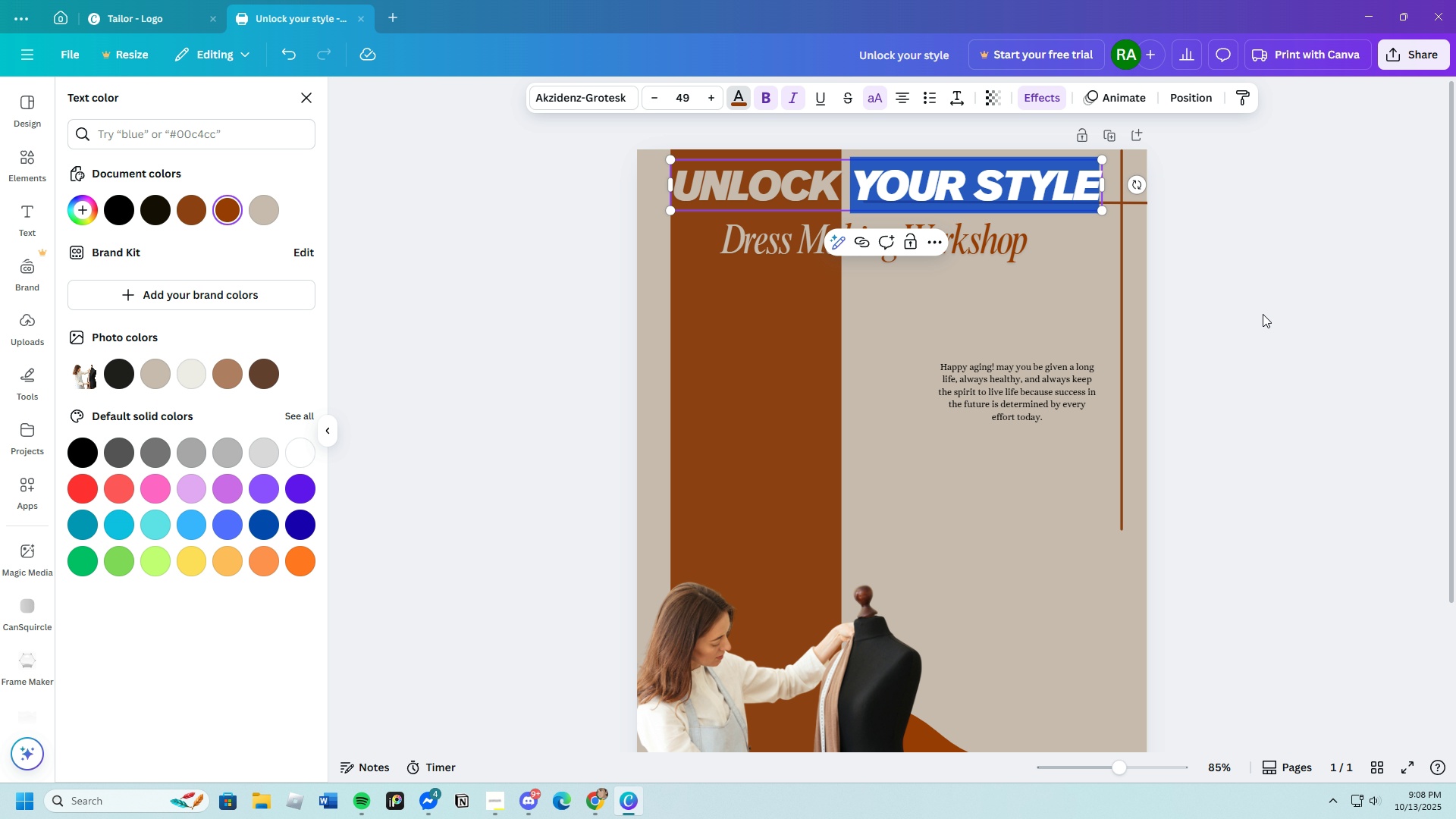 
left_click([1263, 314])
 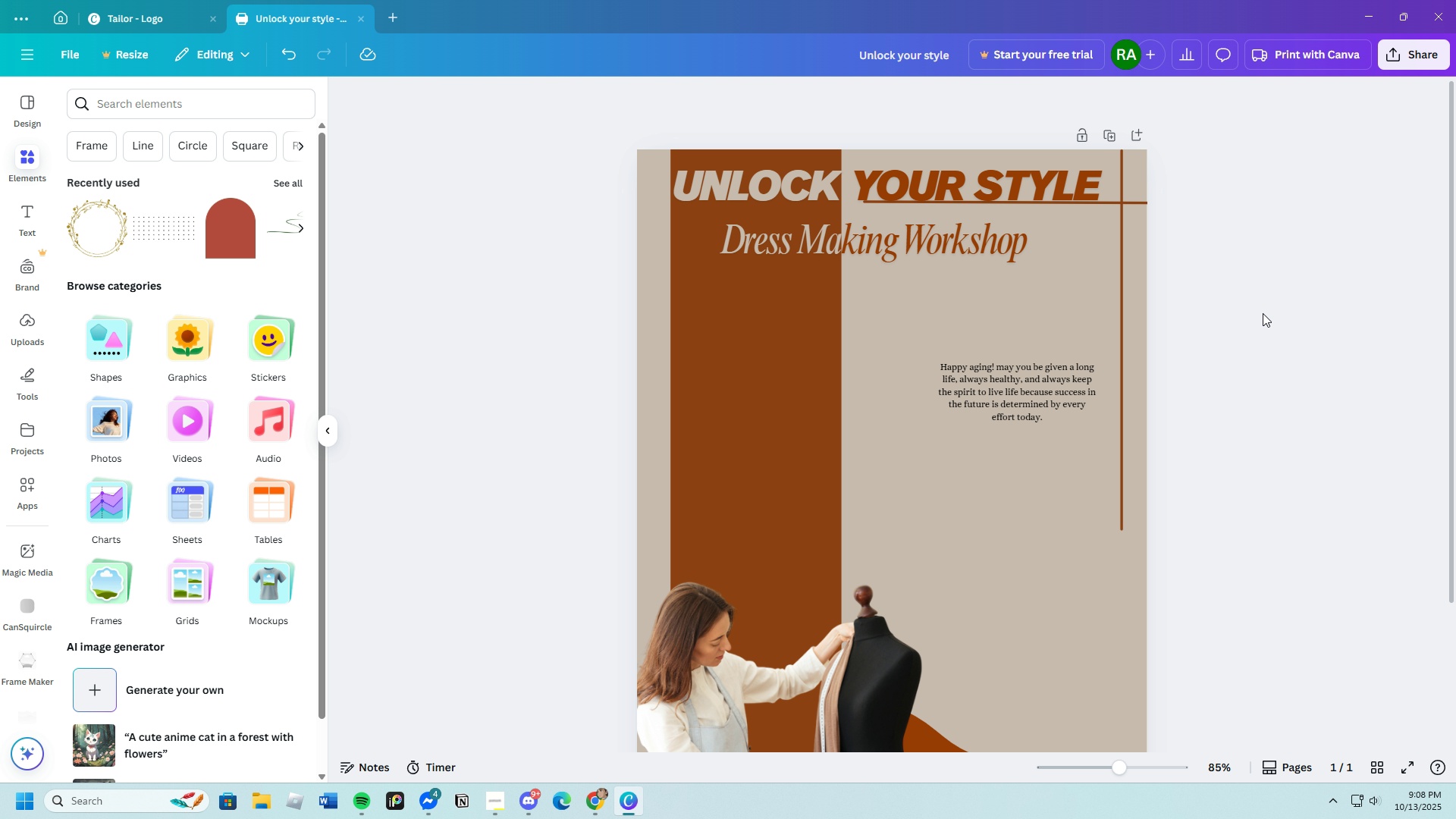 
left_click([1263, 313])
 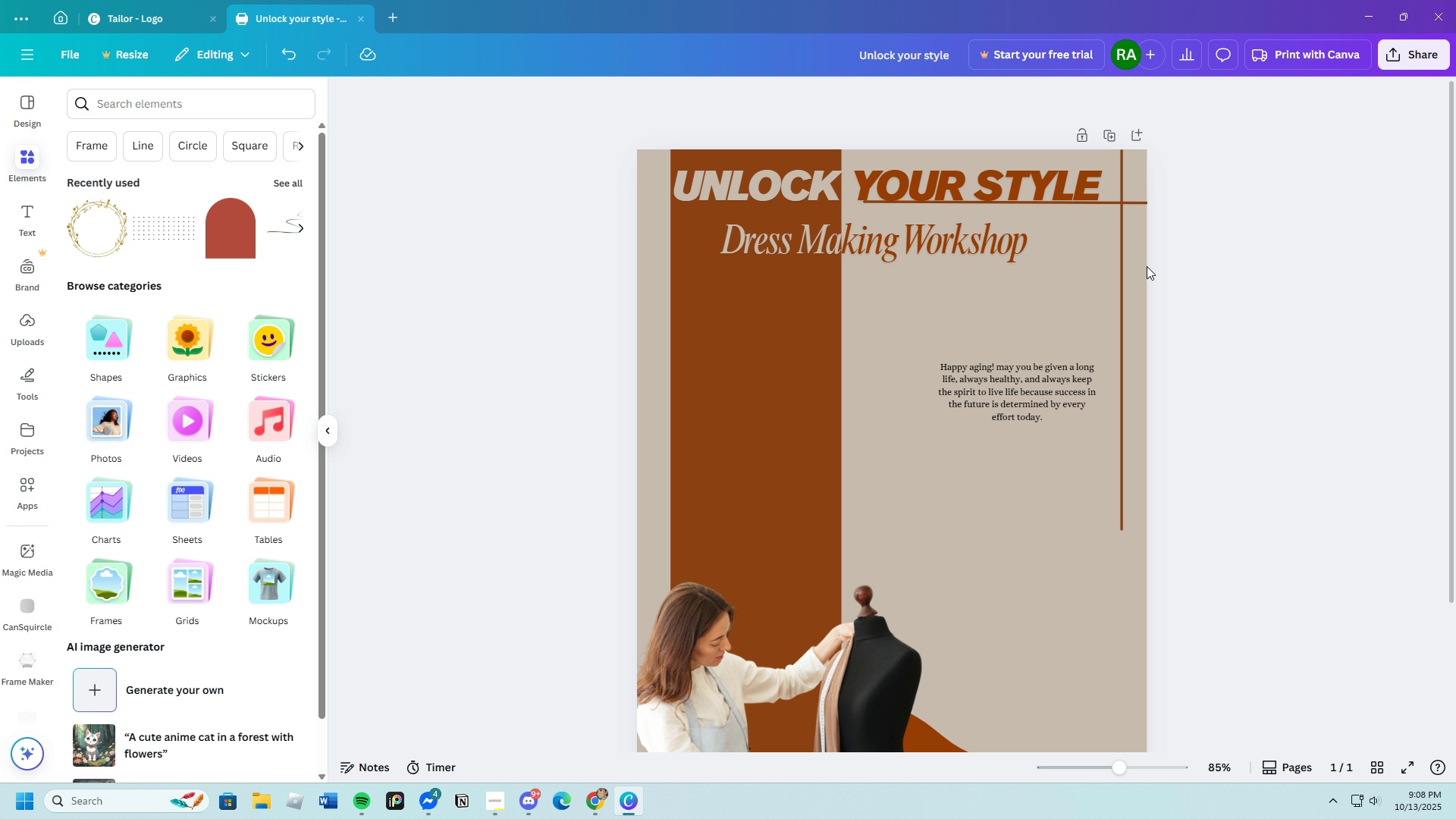 
wait(5.3)
 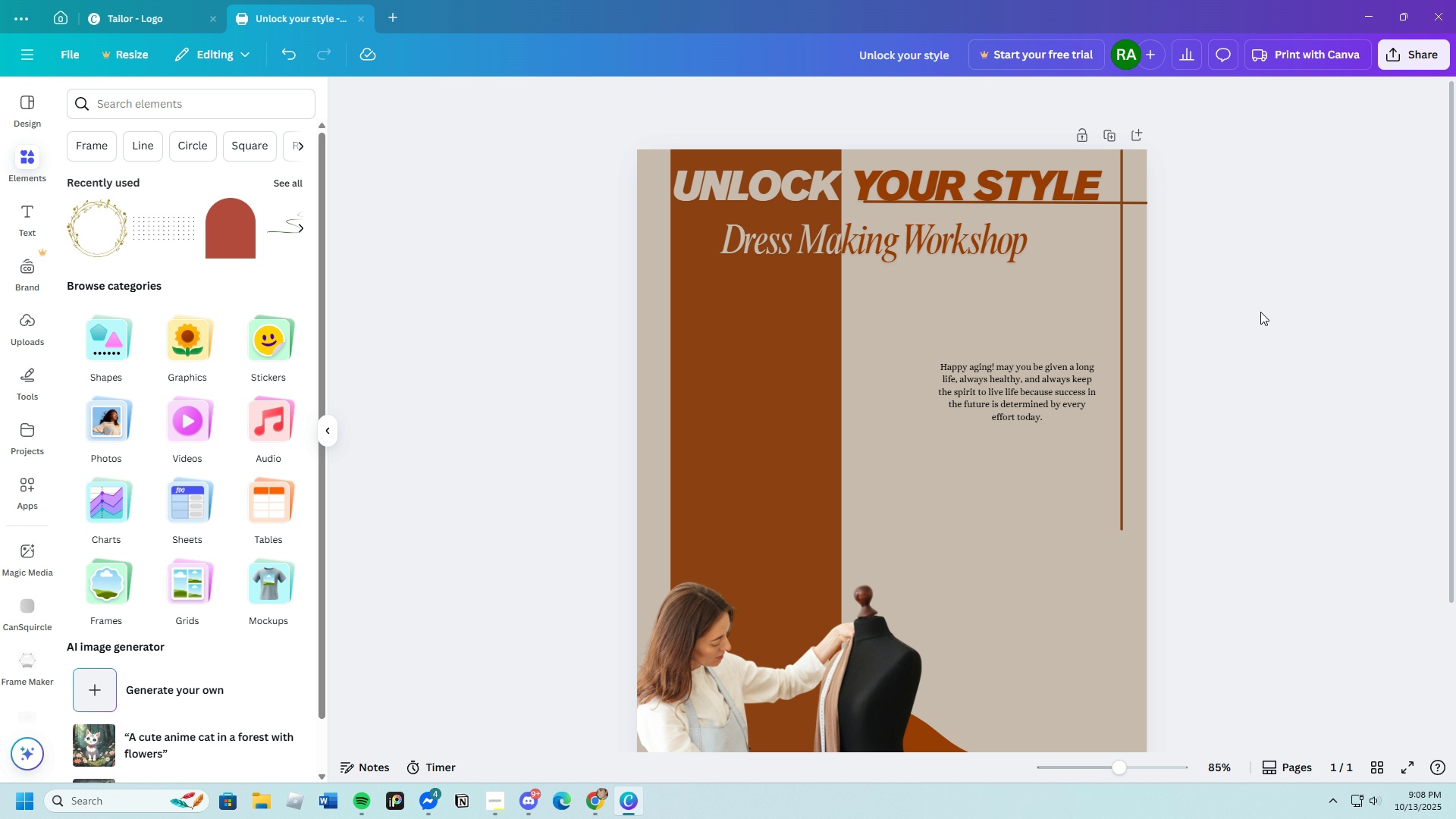 
left_click([1106, 203])
 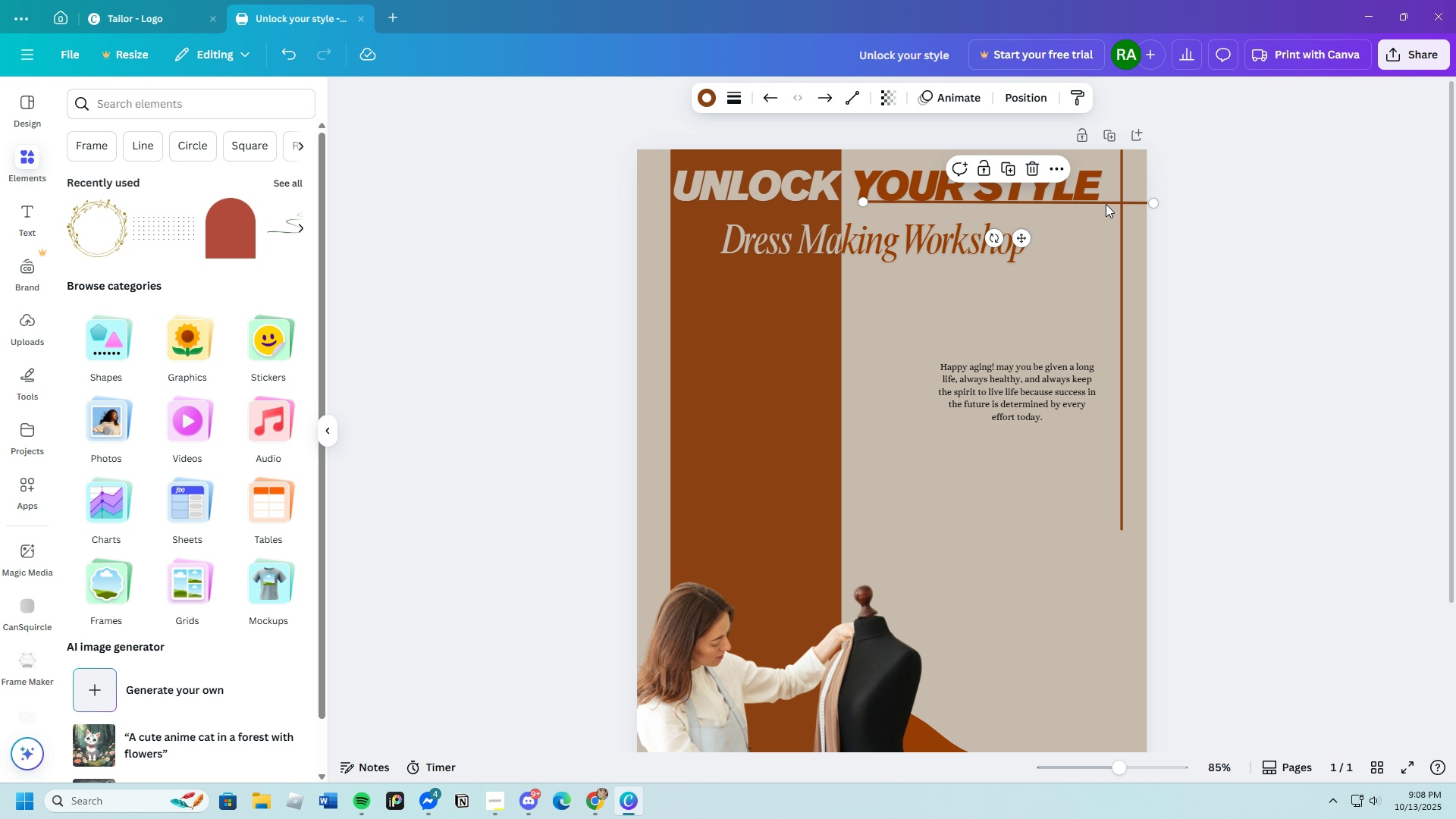 
left_click_drag(start_coordinate=[1106, 203], to_coordinate=[1106, 208])
 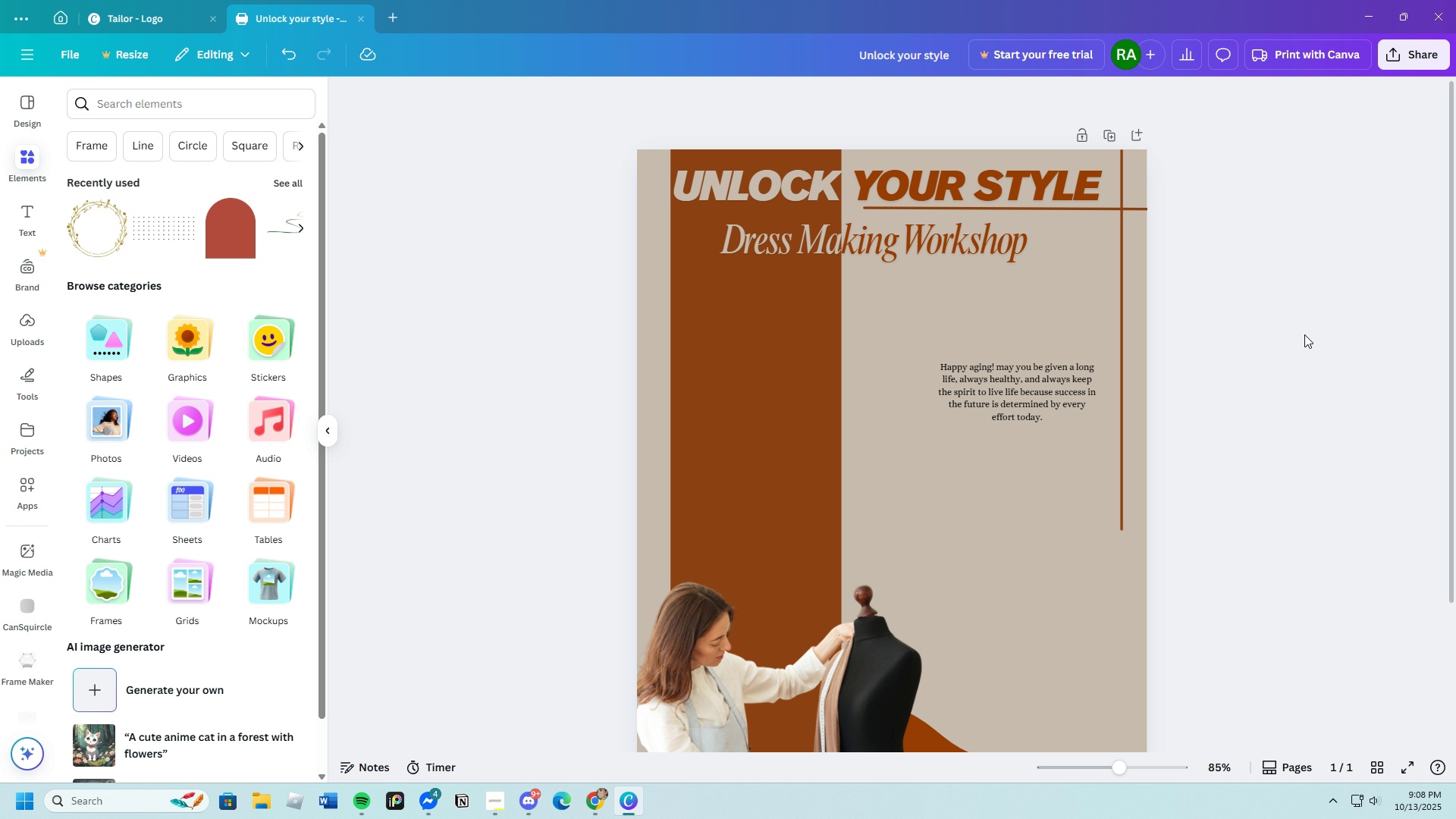 
scroll: coordinate [1265, 385], scroll_direction: none, amount: 0.0
 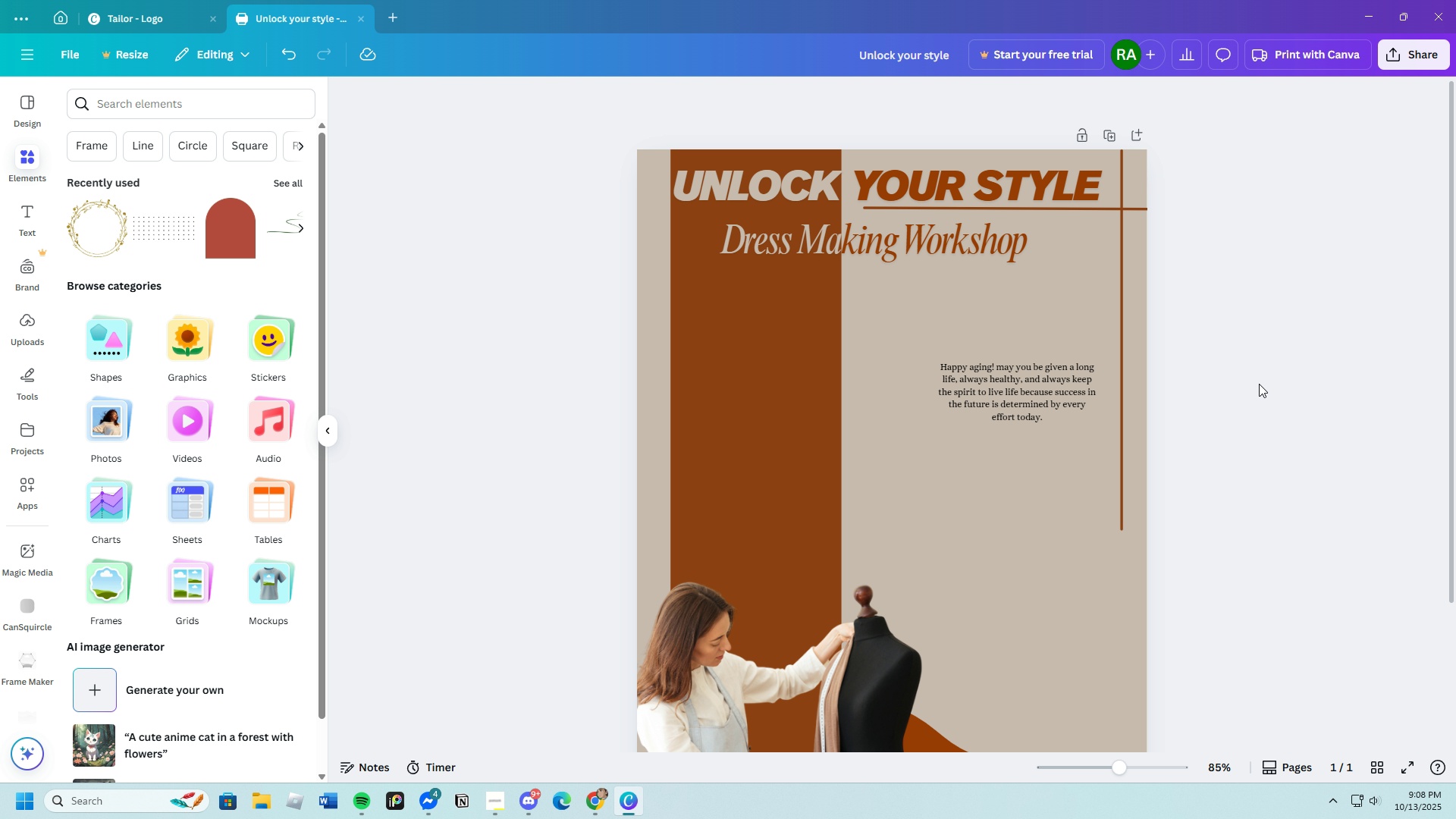 
scroll: coordinate [1250, 393], scroll_direction: down, amount: 3.0
 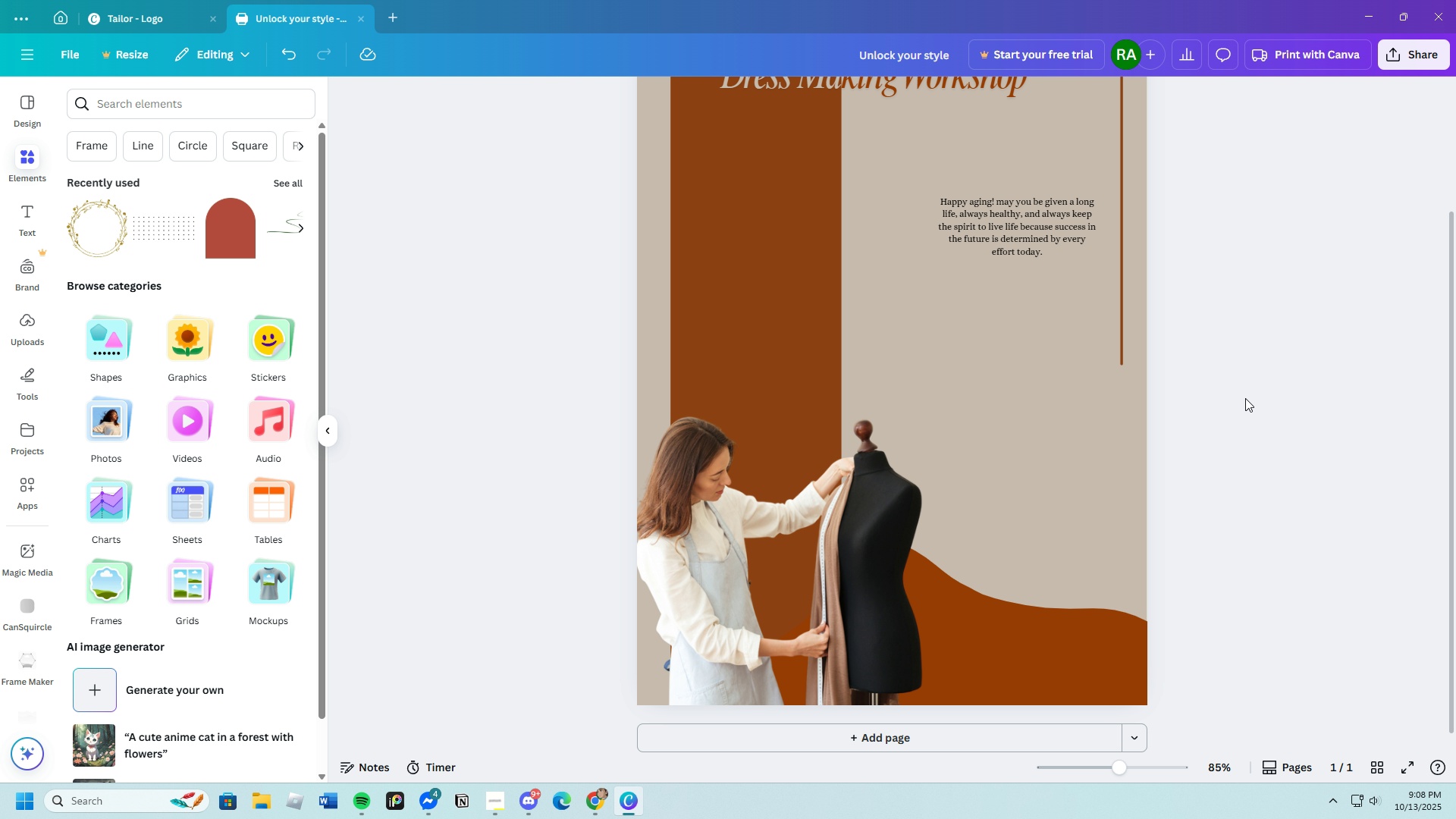 
scroll: coordinate [1244, 398], scroll_direction: up, amount: 2.0
 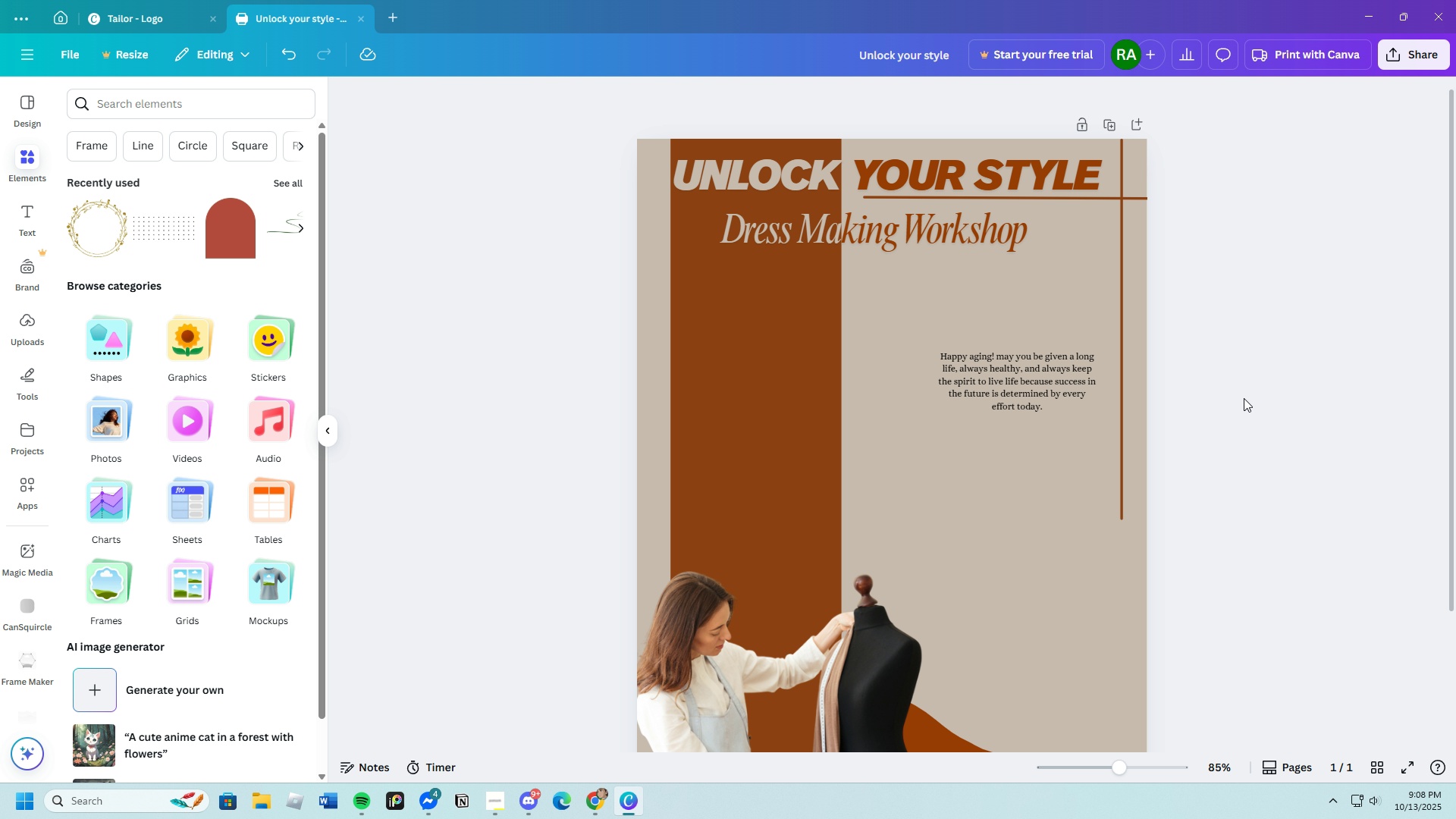 
scroll: coordinate [1244, 398], scroll_direction: down, amount: 2.0
 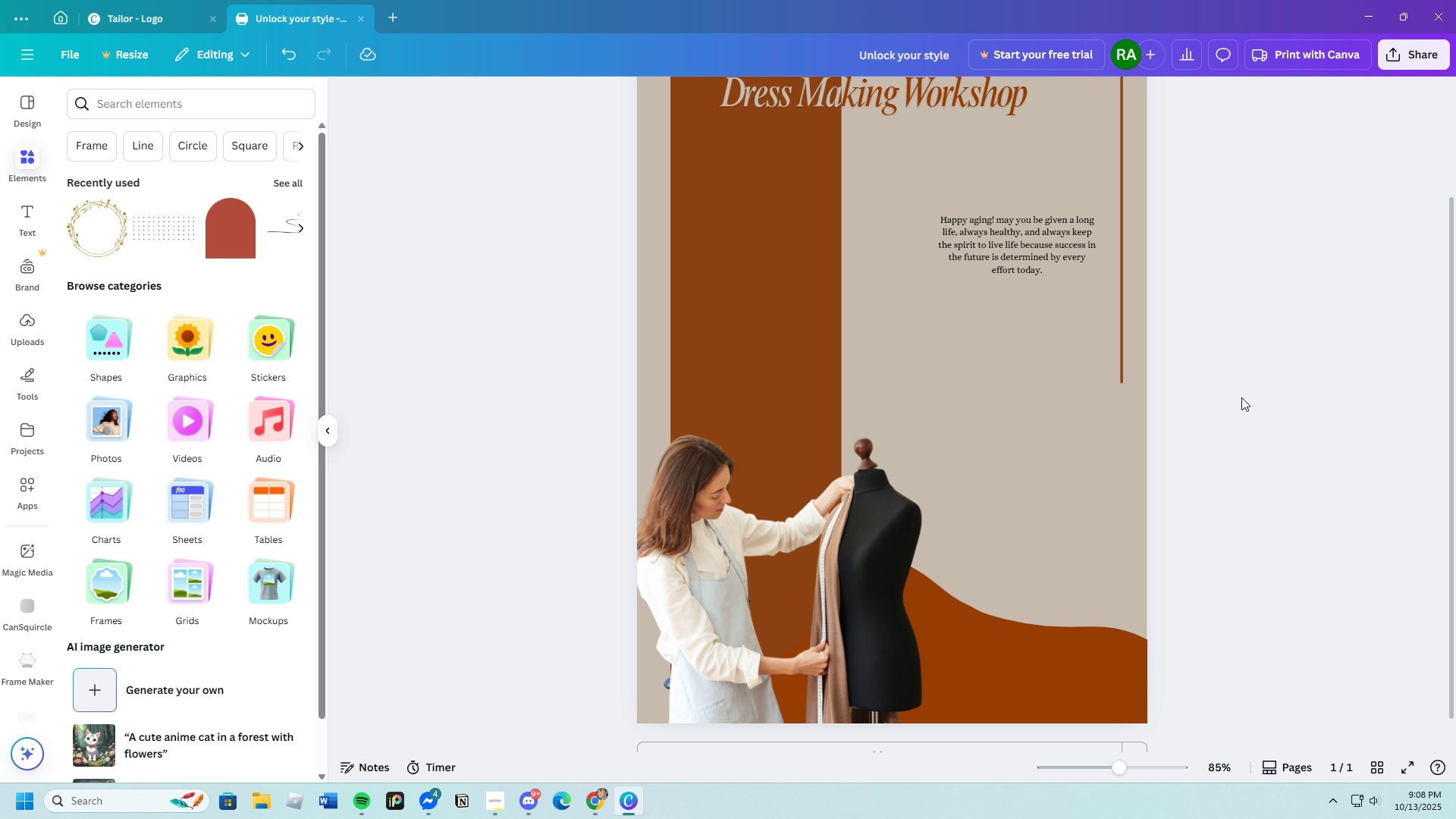 
scroll: coordinate [1241, 397], scroll_direction: up, amount: 3.0
 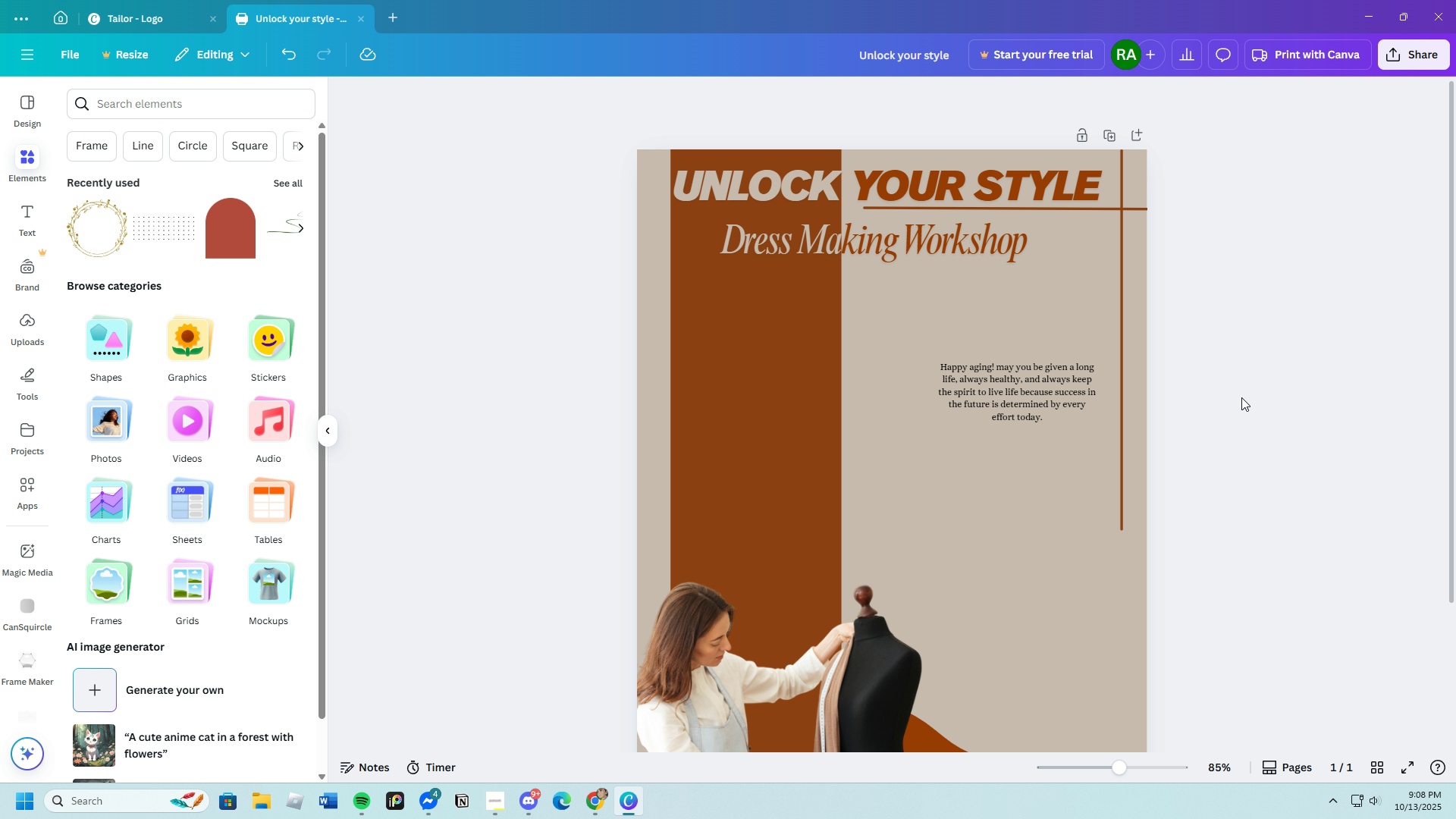 
scroll: coordinate [1241, 397], scroll_direction: none, amount: 0.0
 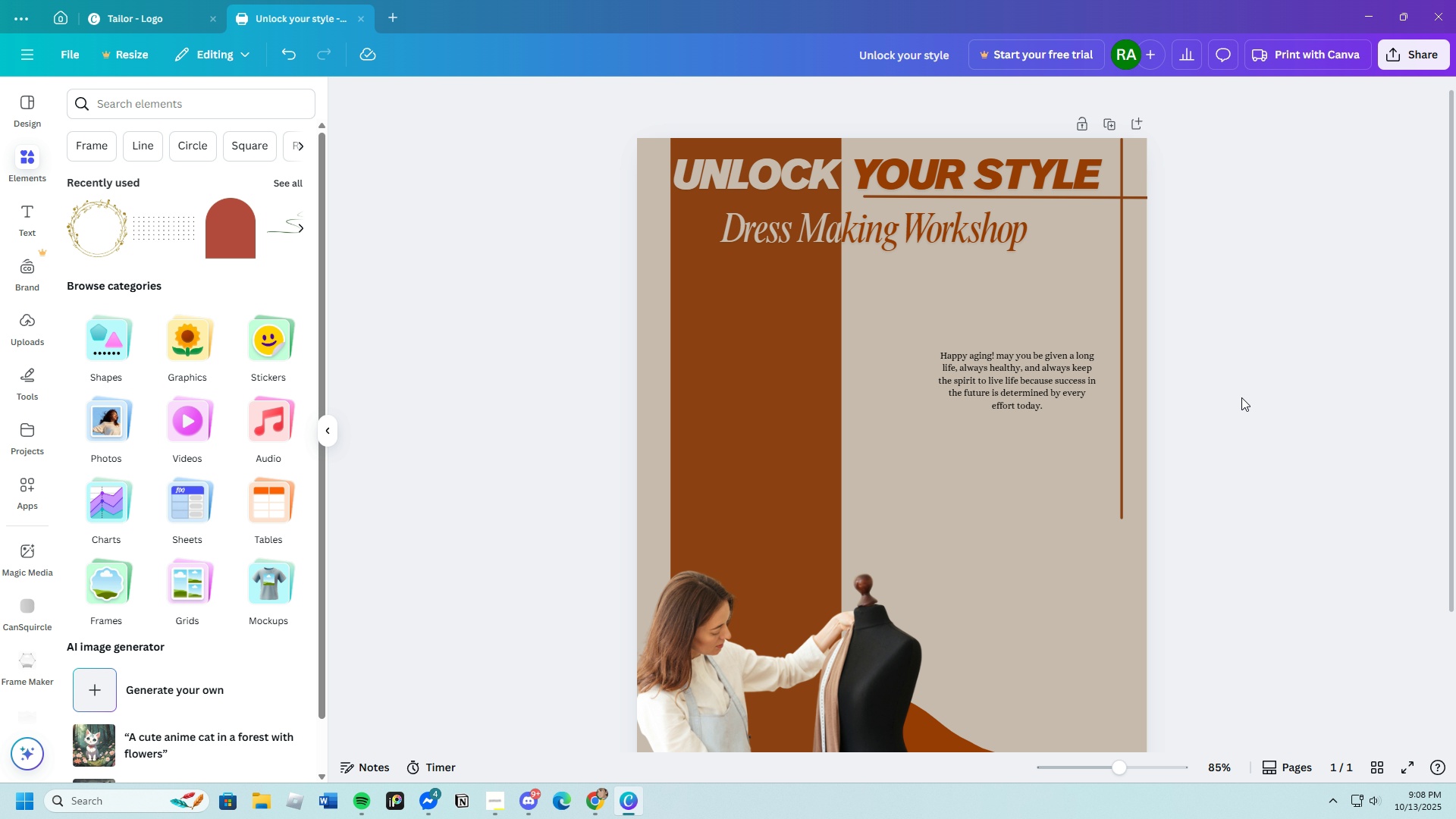 
scroll: coordinate [1241, 397], scroll_direction: down, amount: 3.0
 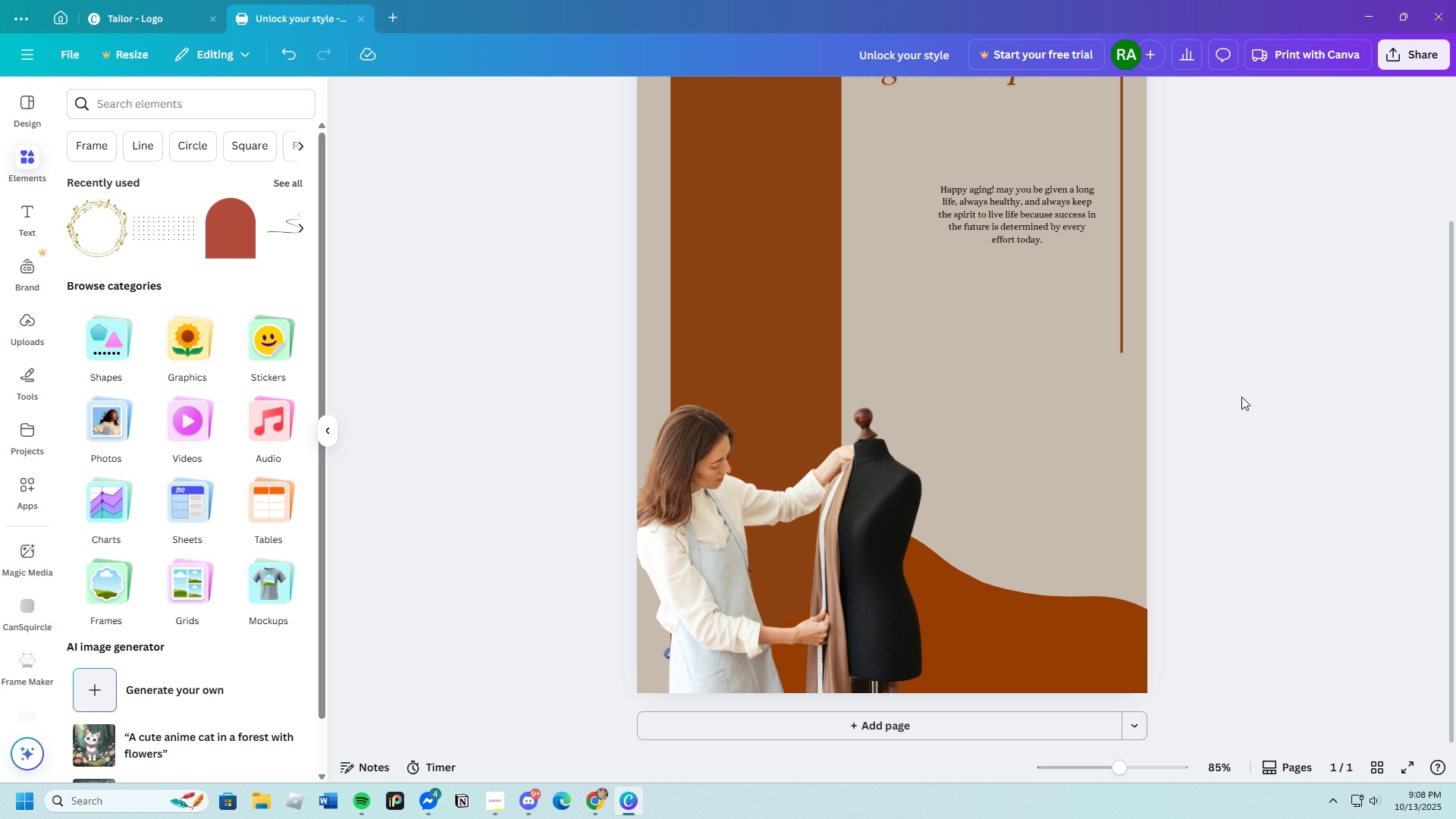 
scroll: coordinate [1240, 396], scroll_direction: up, amount: 3.0
 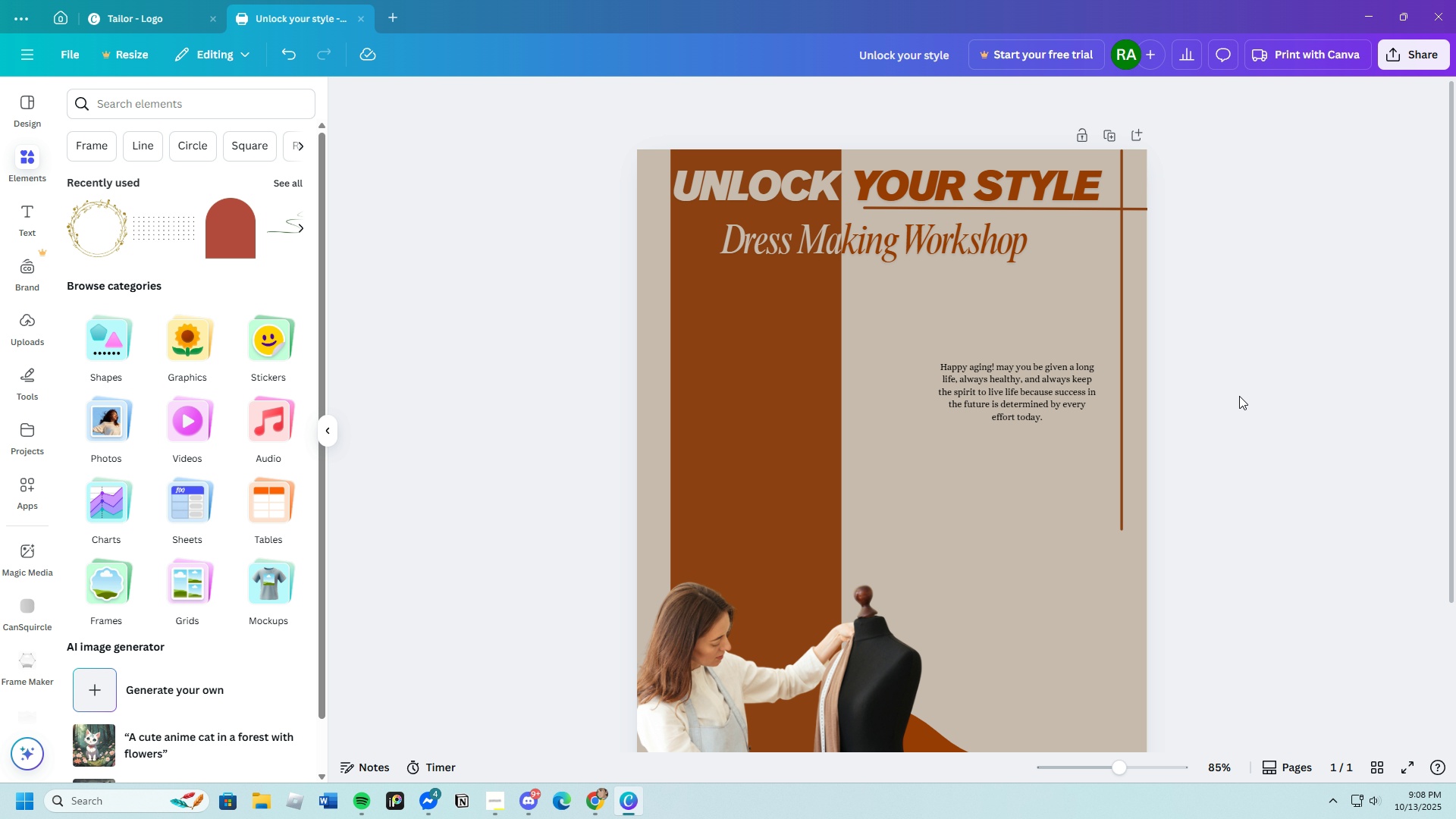 
mouse_move([1203, 390])
 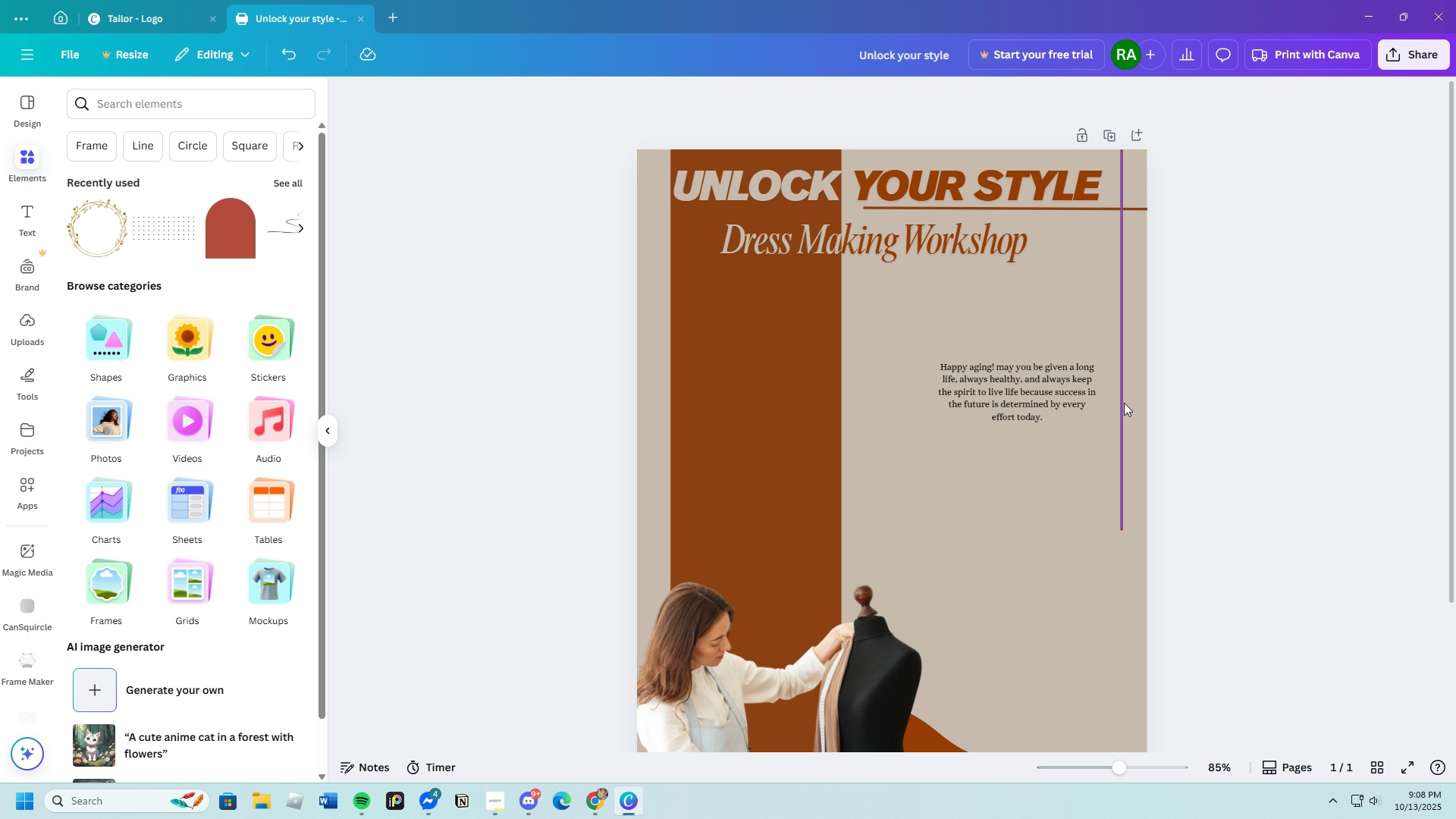 
wait(9.43)
 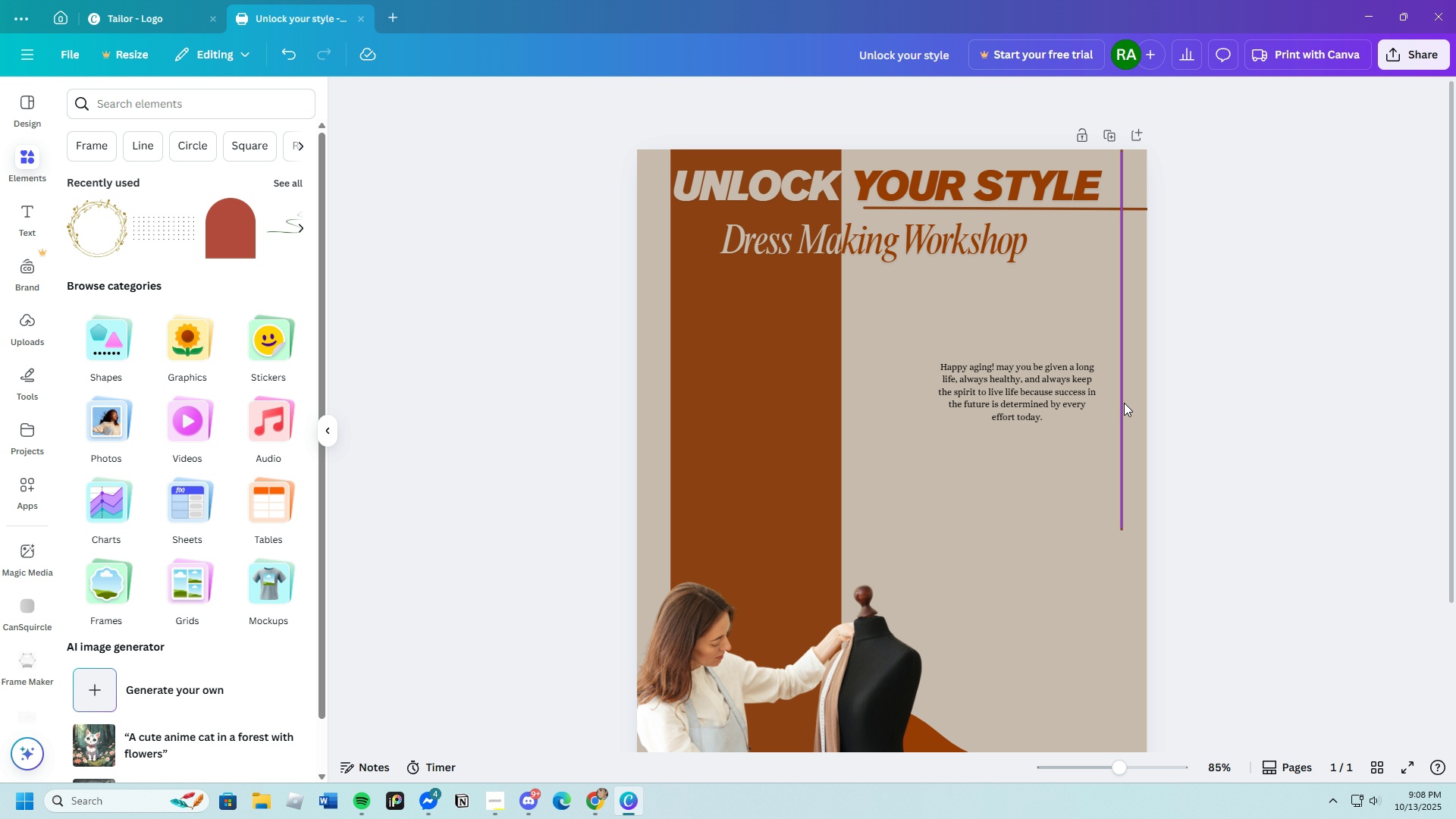 
left_click([1117, 296])
 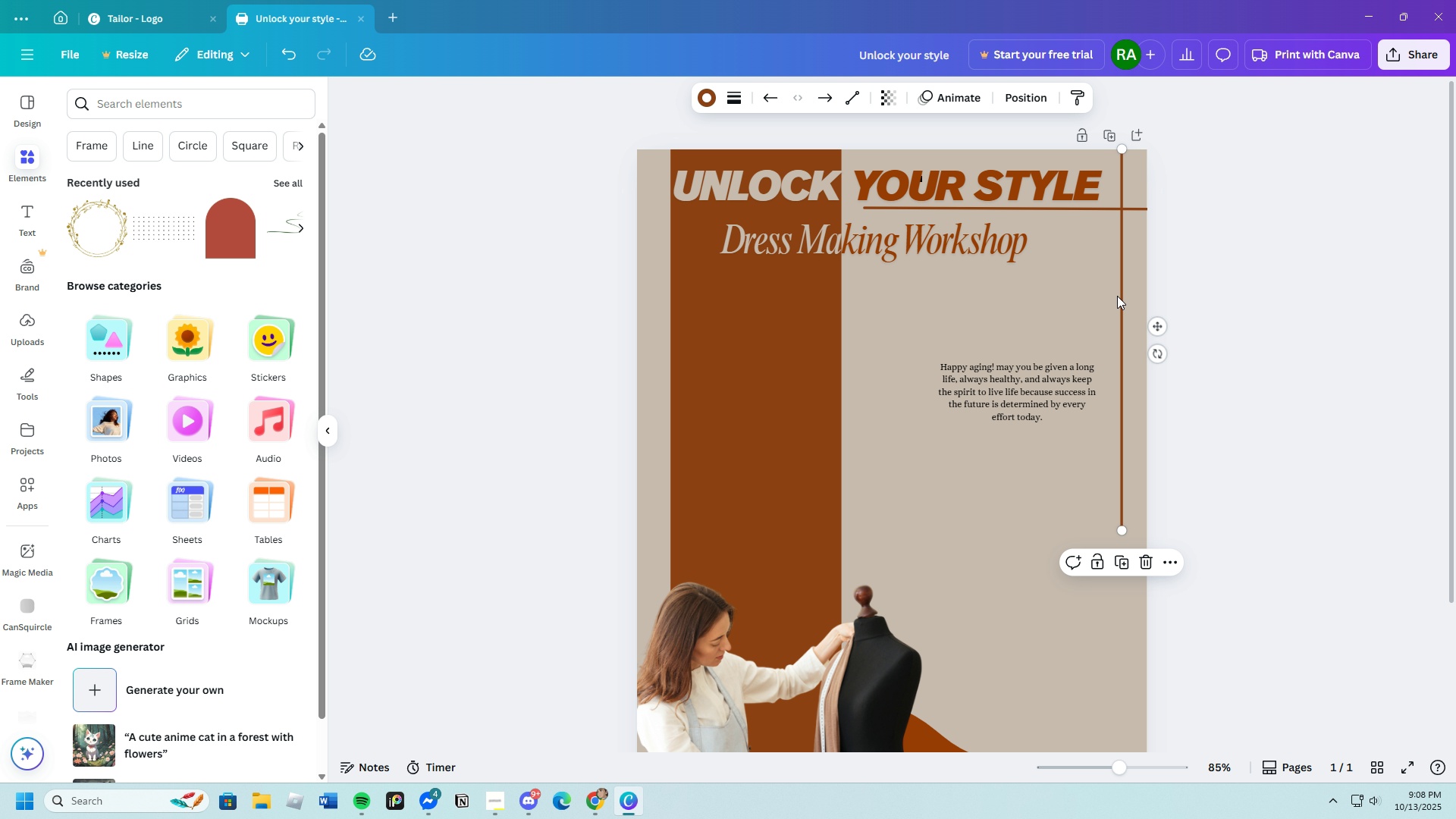 
hold_key(key=ControlLeft, duration=1.5)
 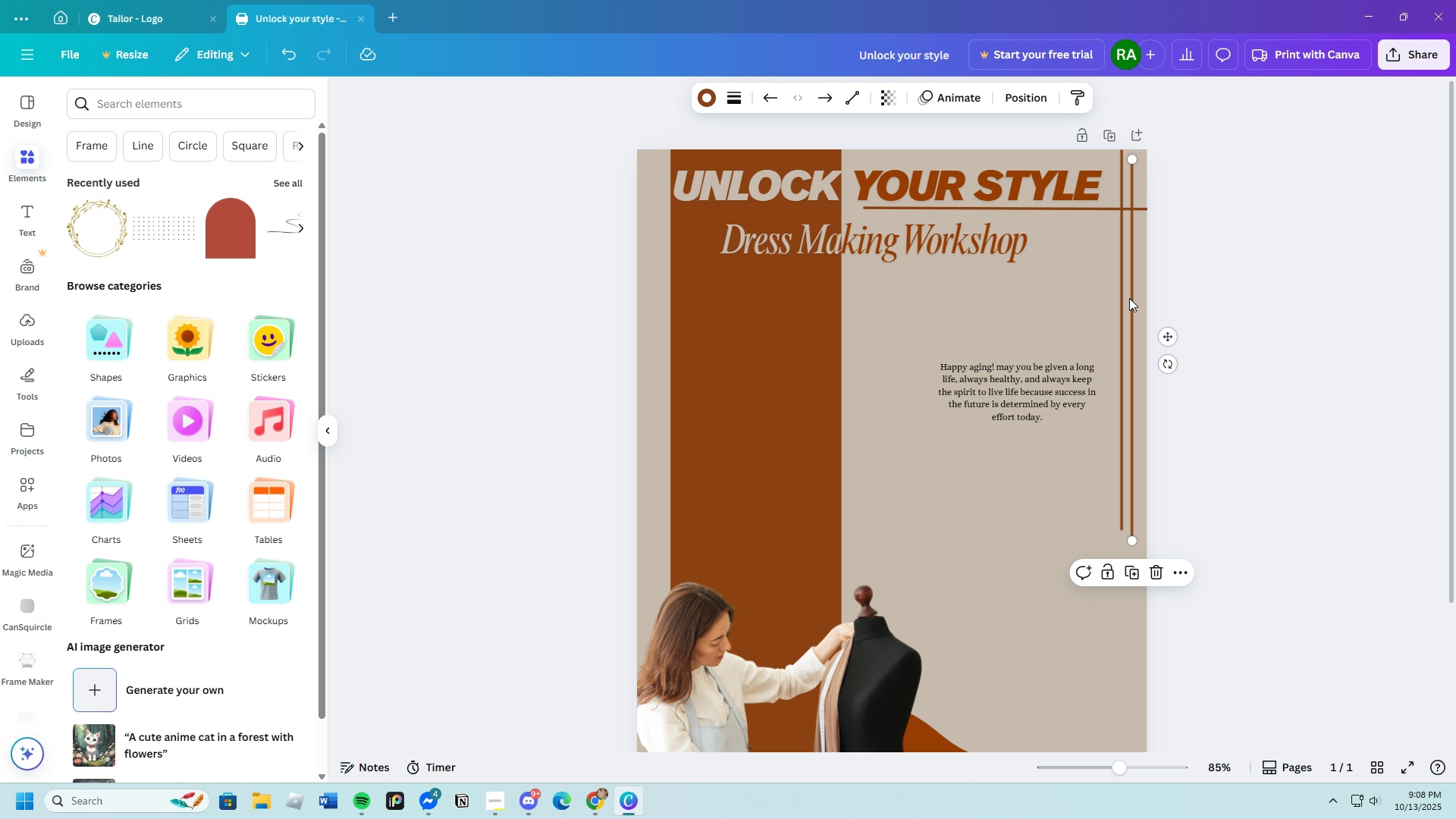 
key(Control+C)
 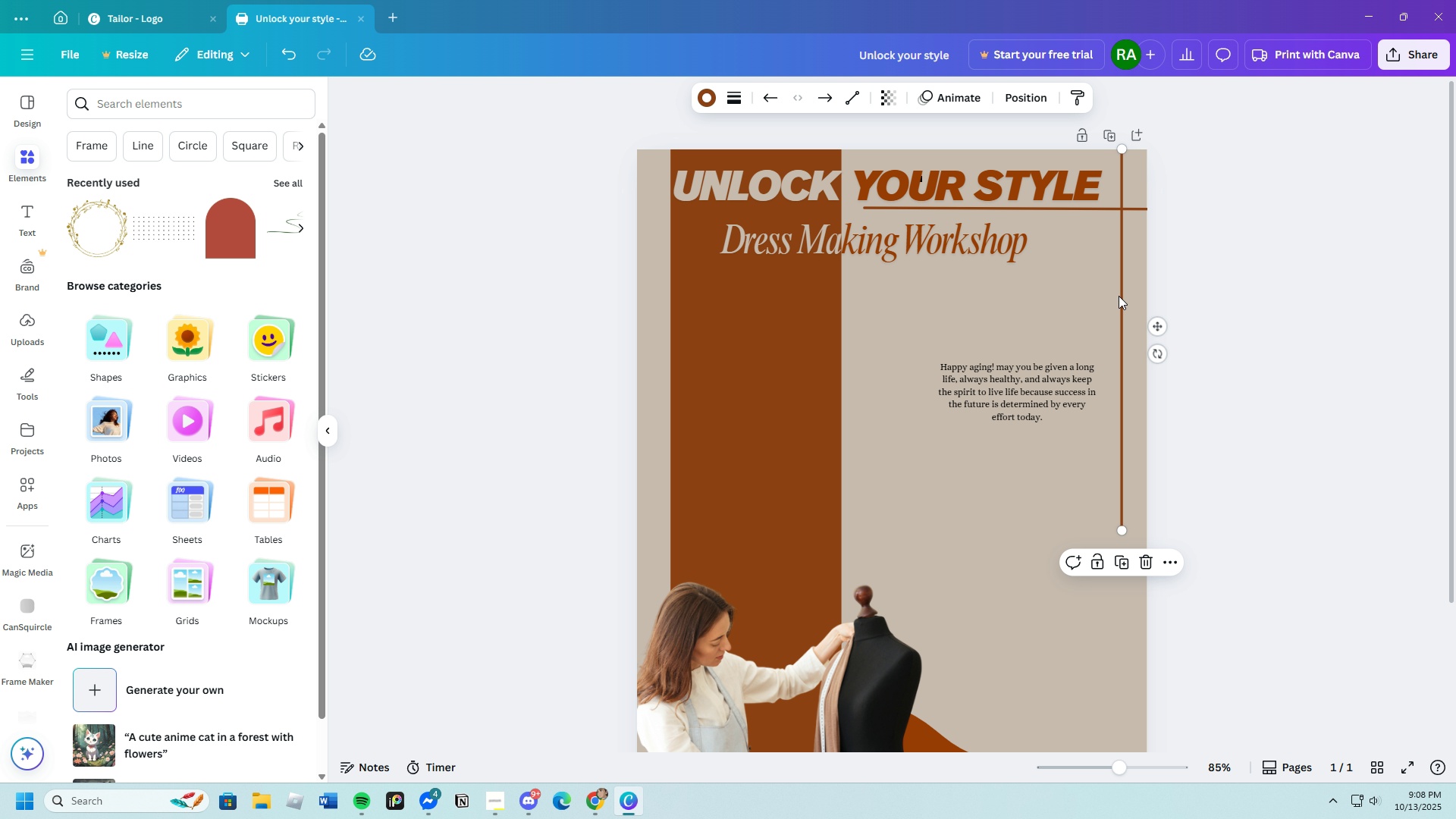 
key(Control+V)
 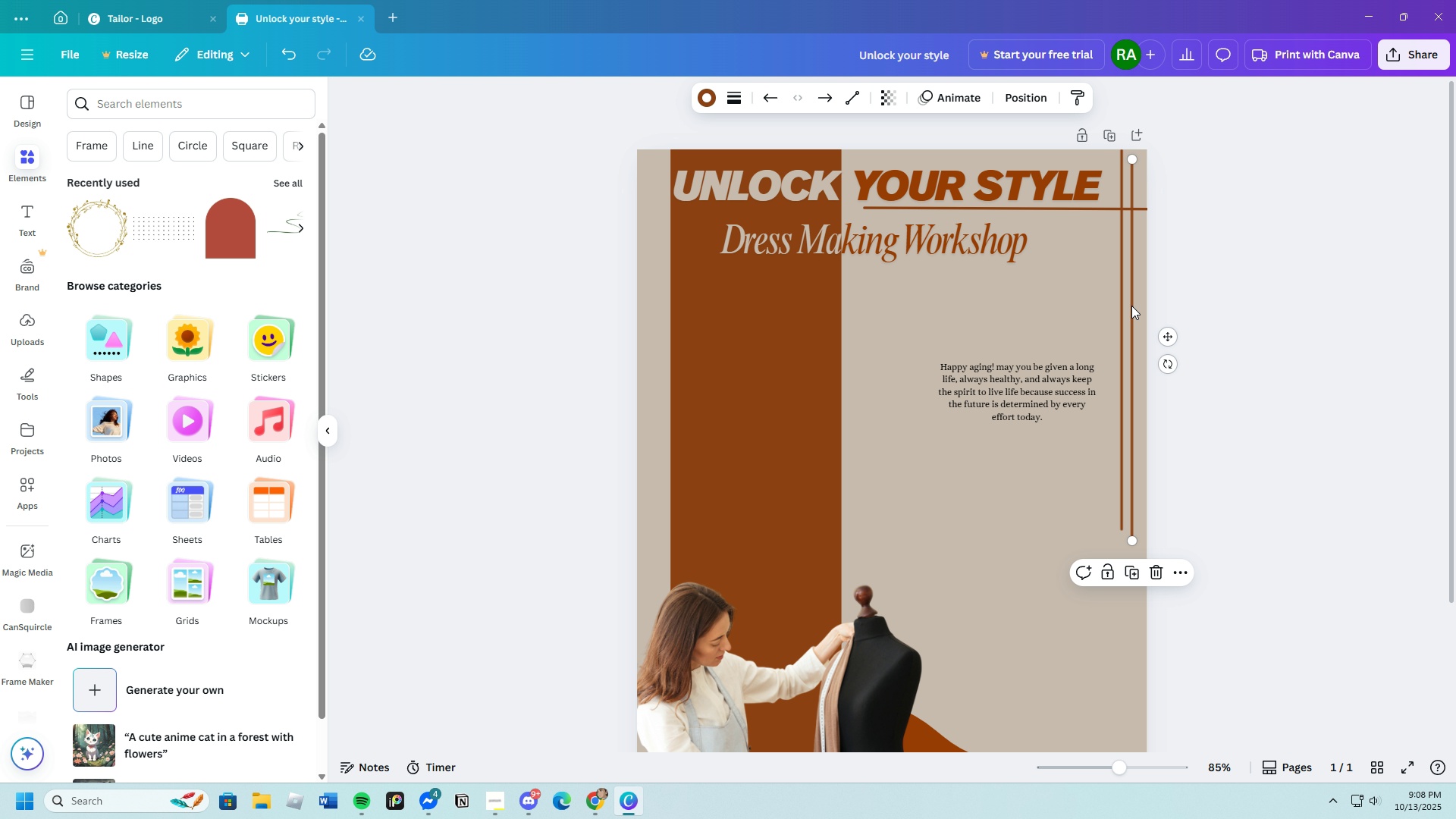 
left_click_drag(start_coordinate=[1131, 305], to_coordinate=[904, 425])
 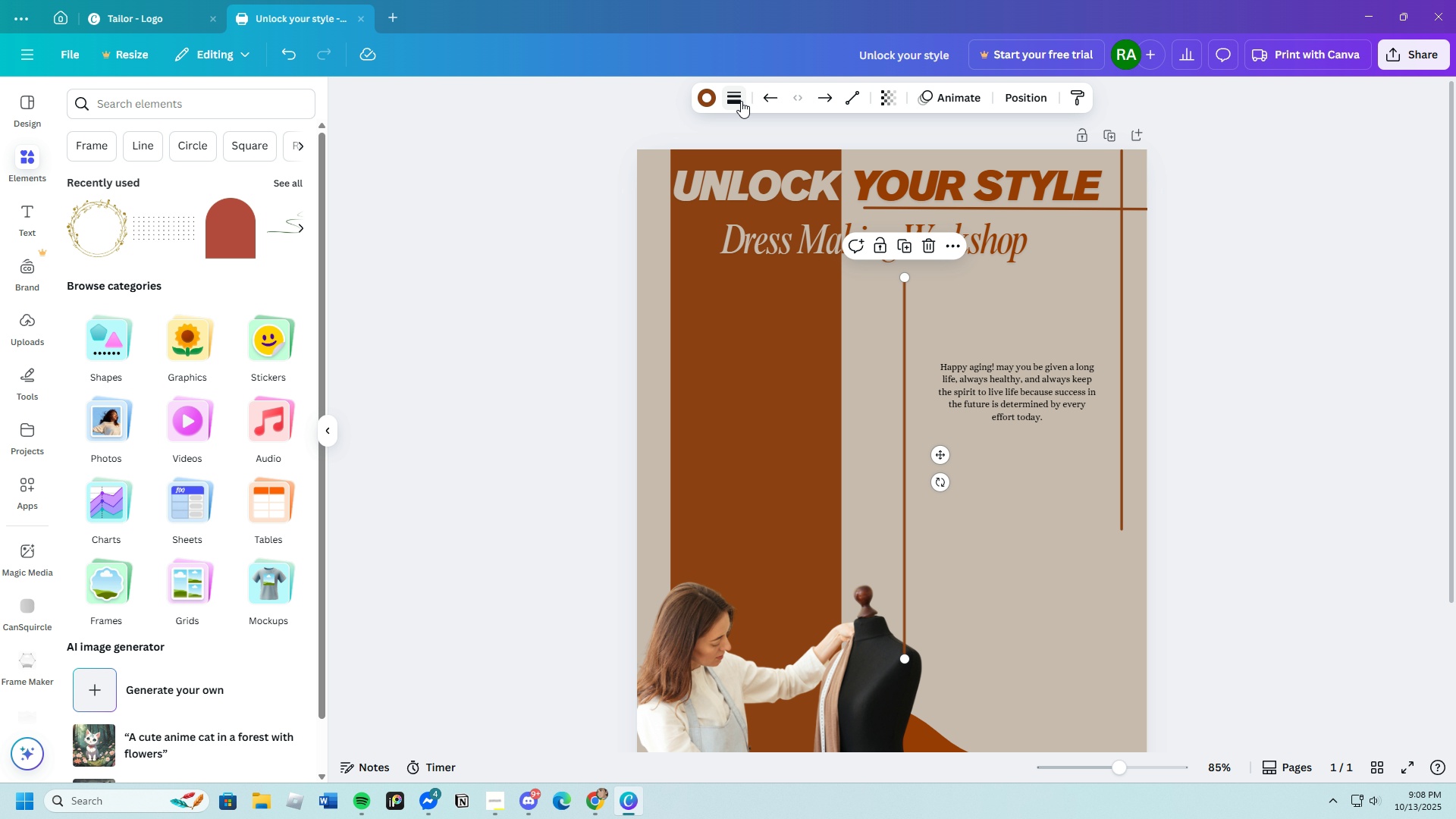 
left_click([741, 101])
 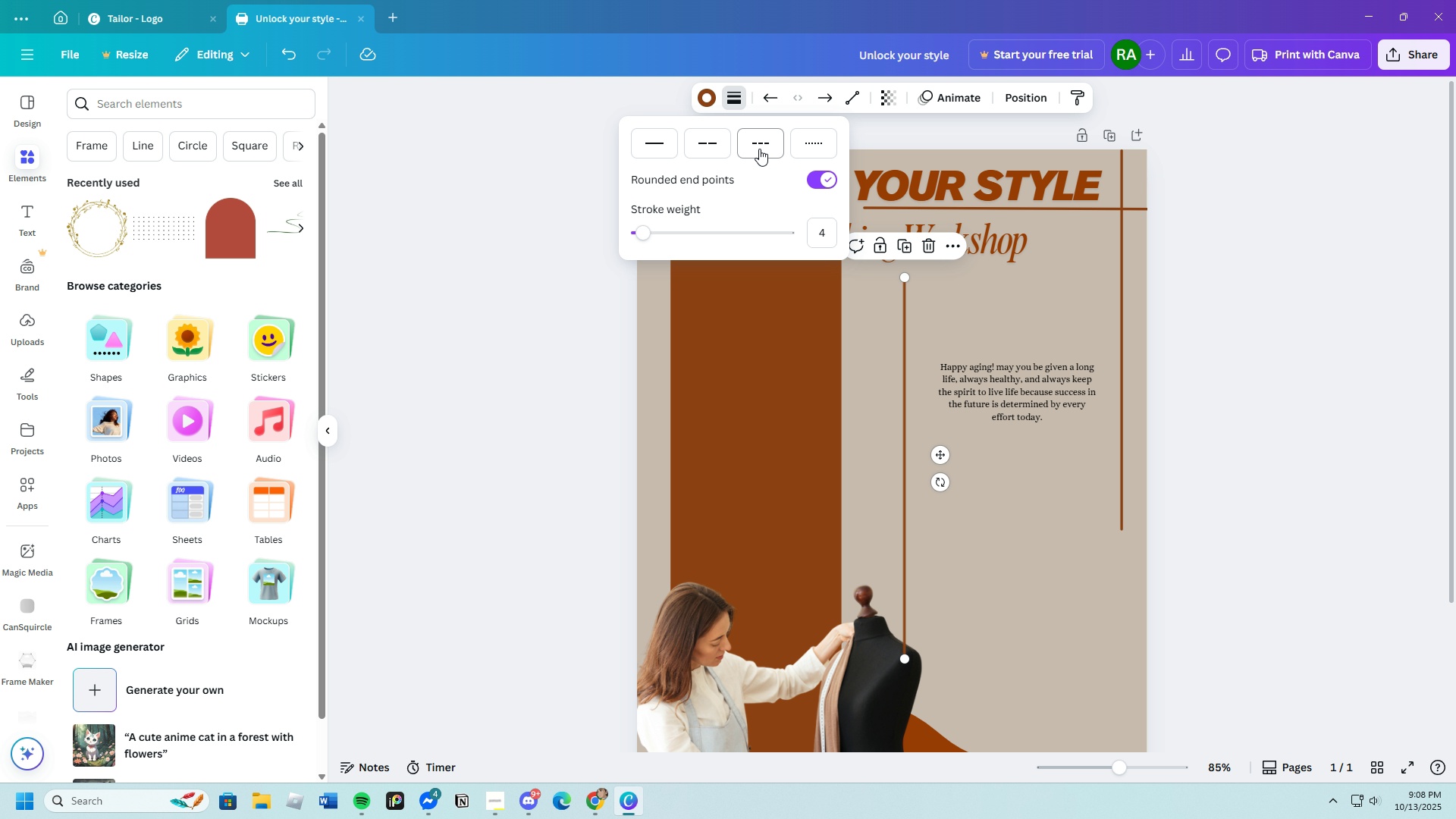 
left_click([759, 149])
 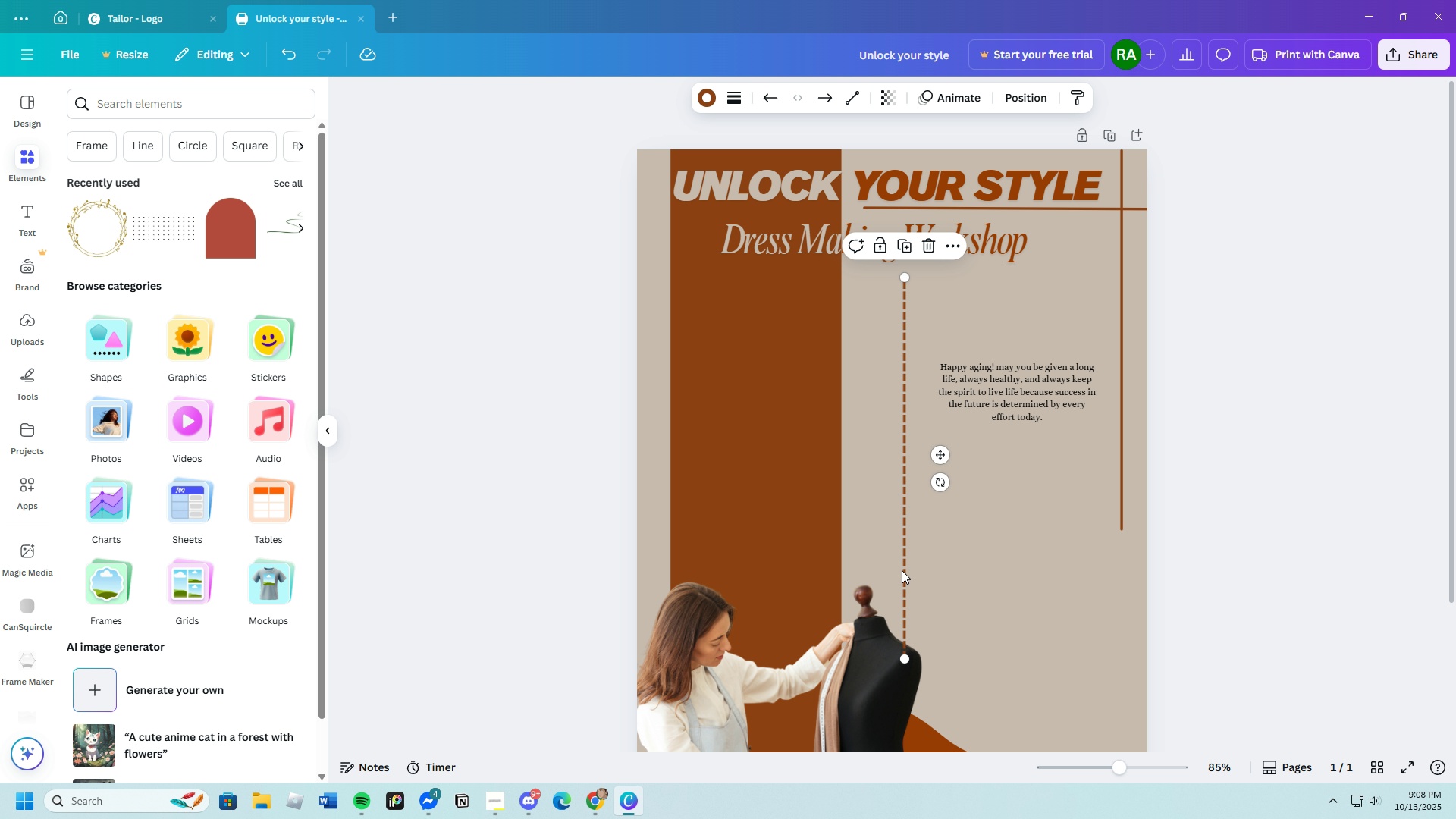 
left_click_drag(start_coordinate=[904, 571], to_coordinate=[852, 548])
 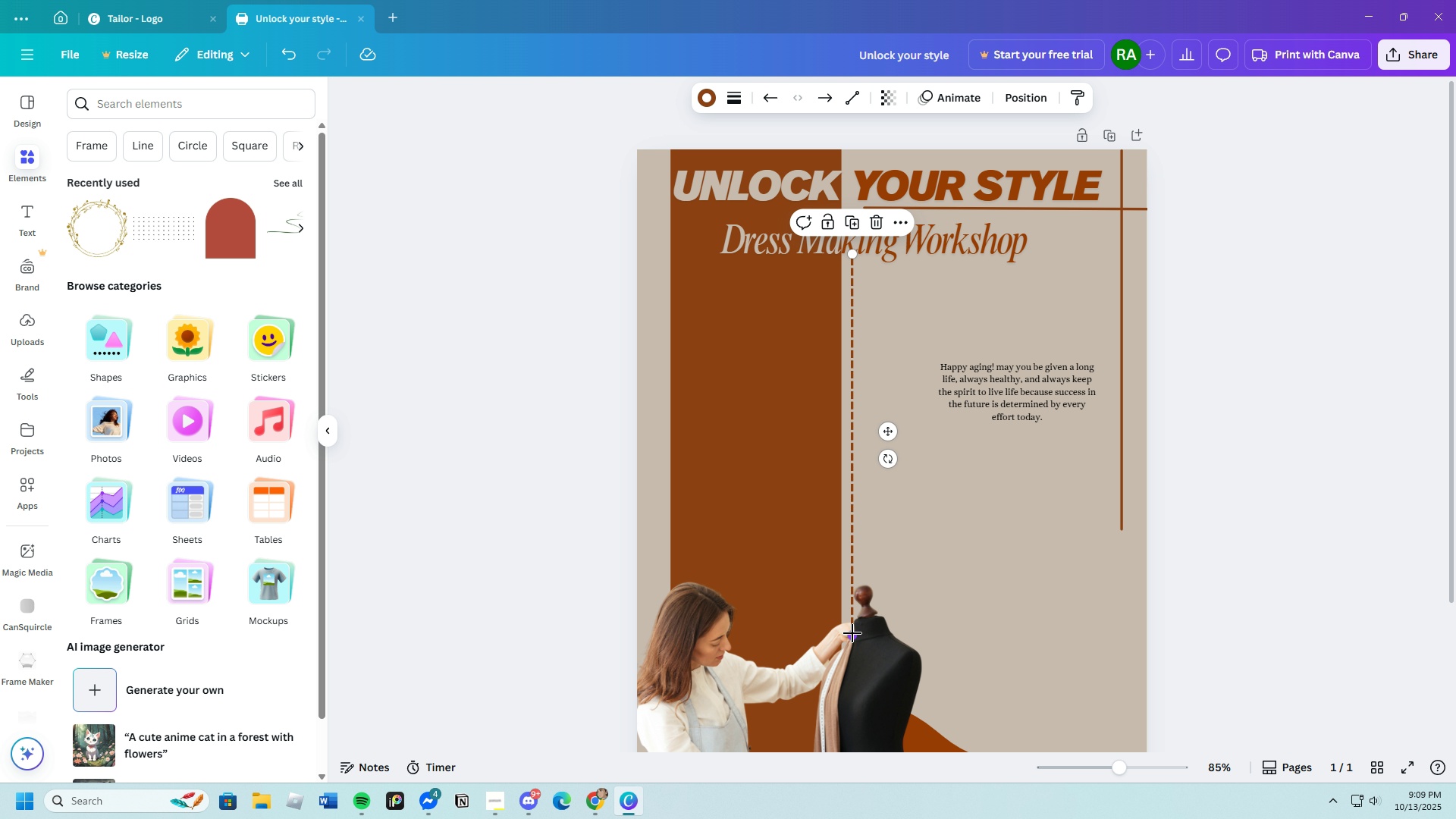 
left_click_drag(start_coordinate=[852, 635], to_coordinate=[848, 580])
 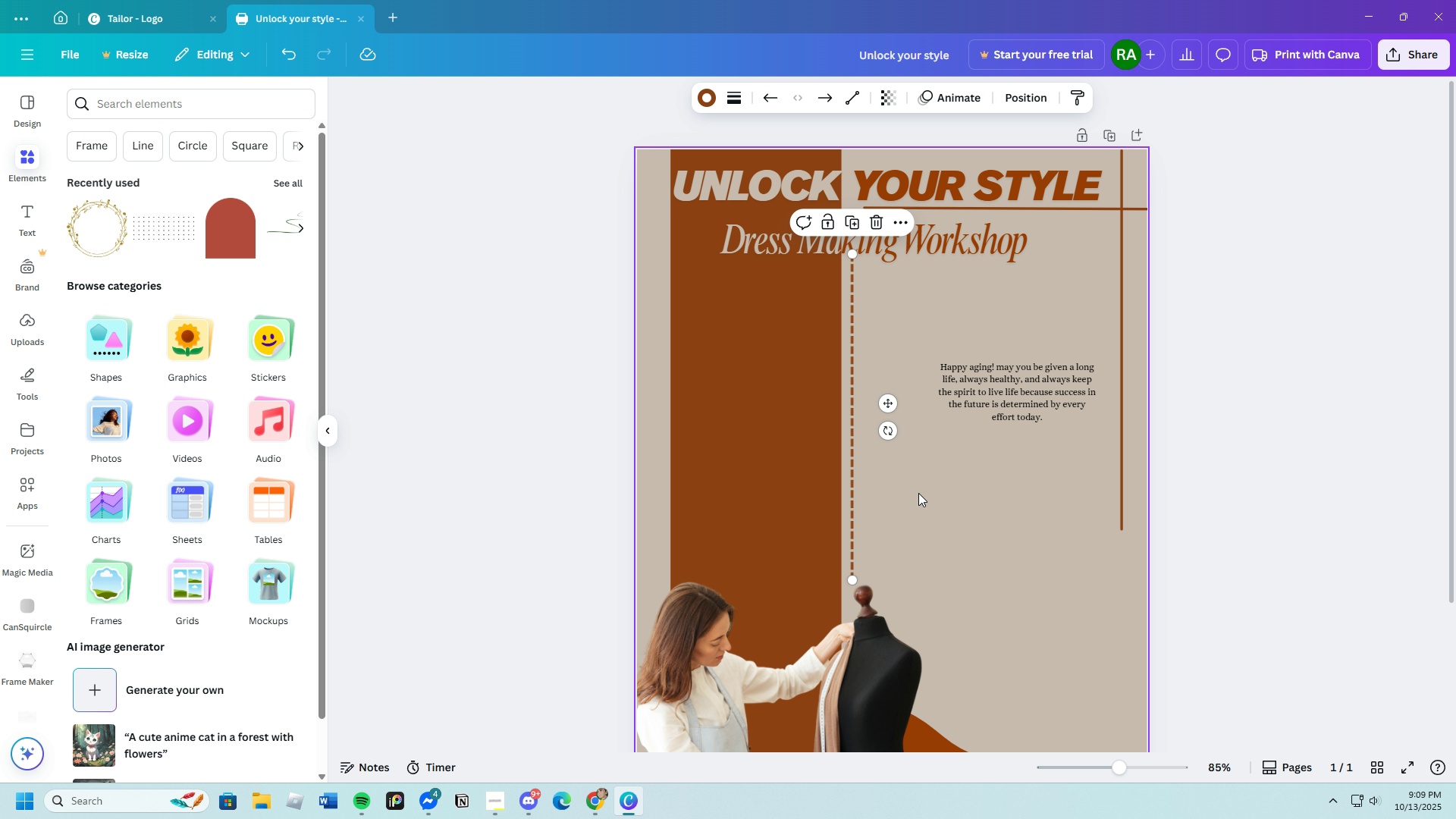 
left_click([918, 493])
 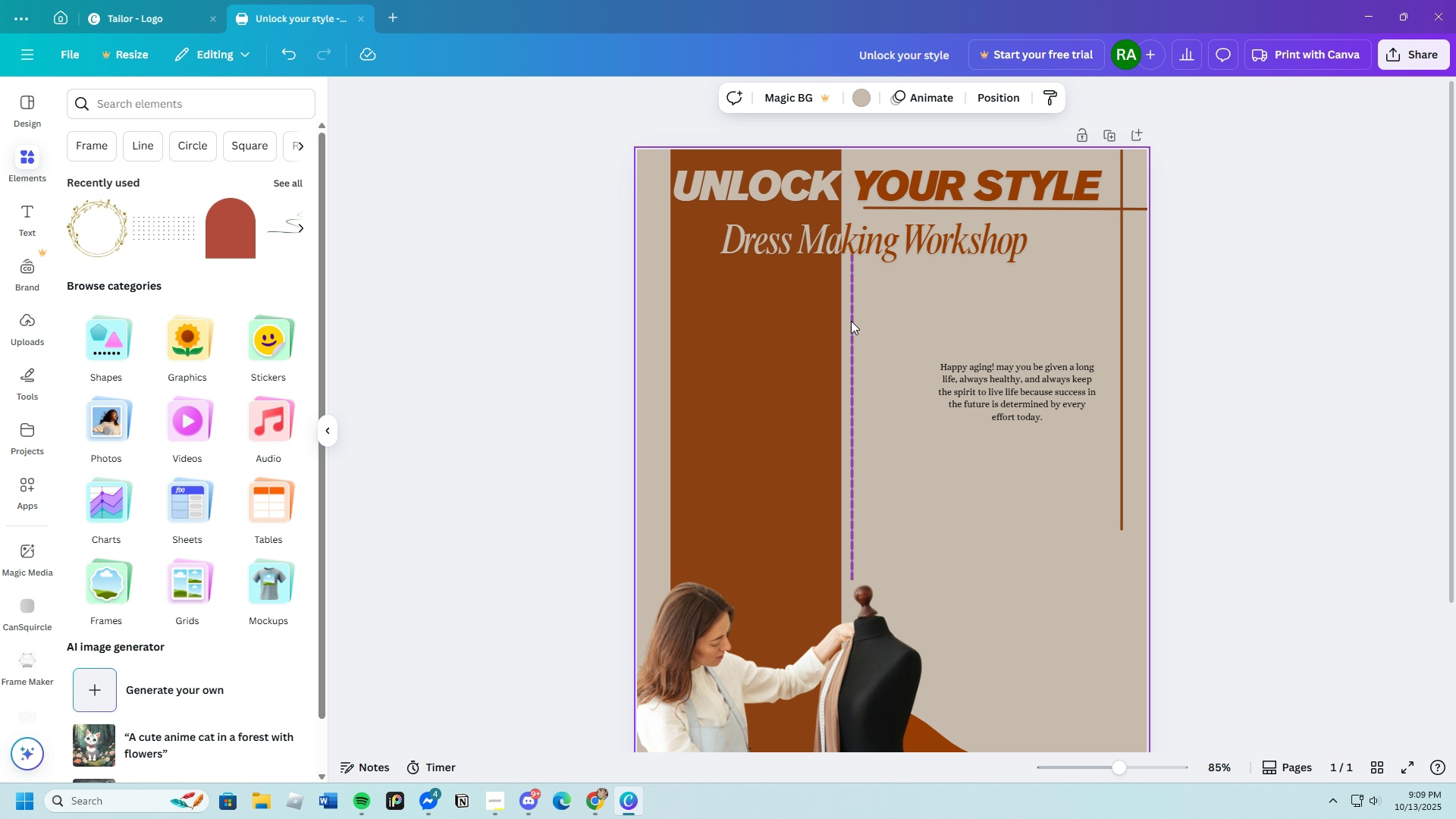 
left_click_drag(start_coordinate=[851, 322], to_coordinate=[849, 330])
 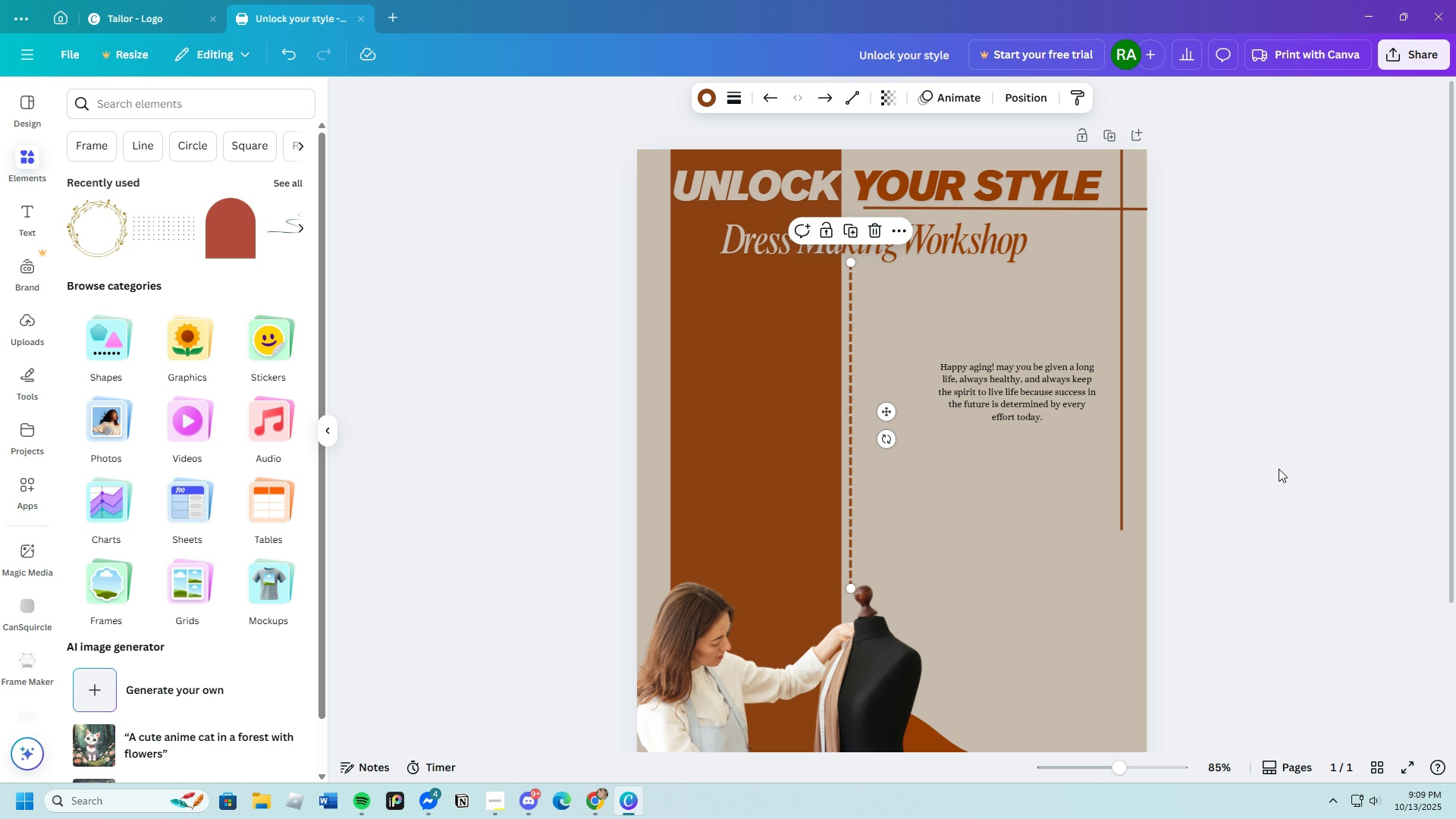 
left_click([1279, 469])
 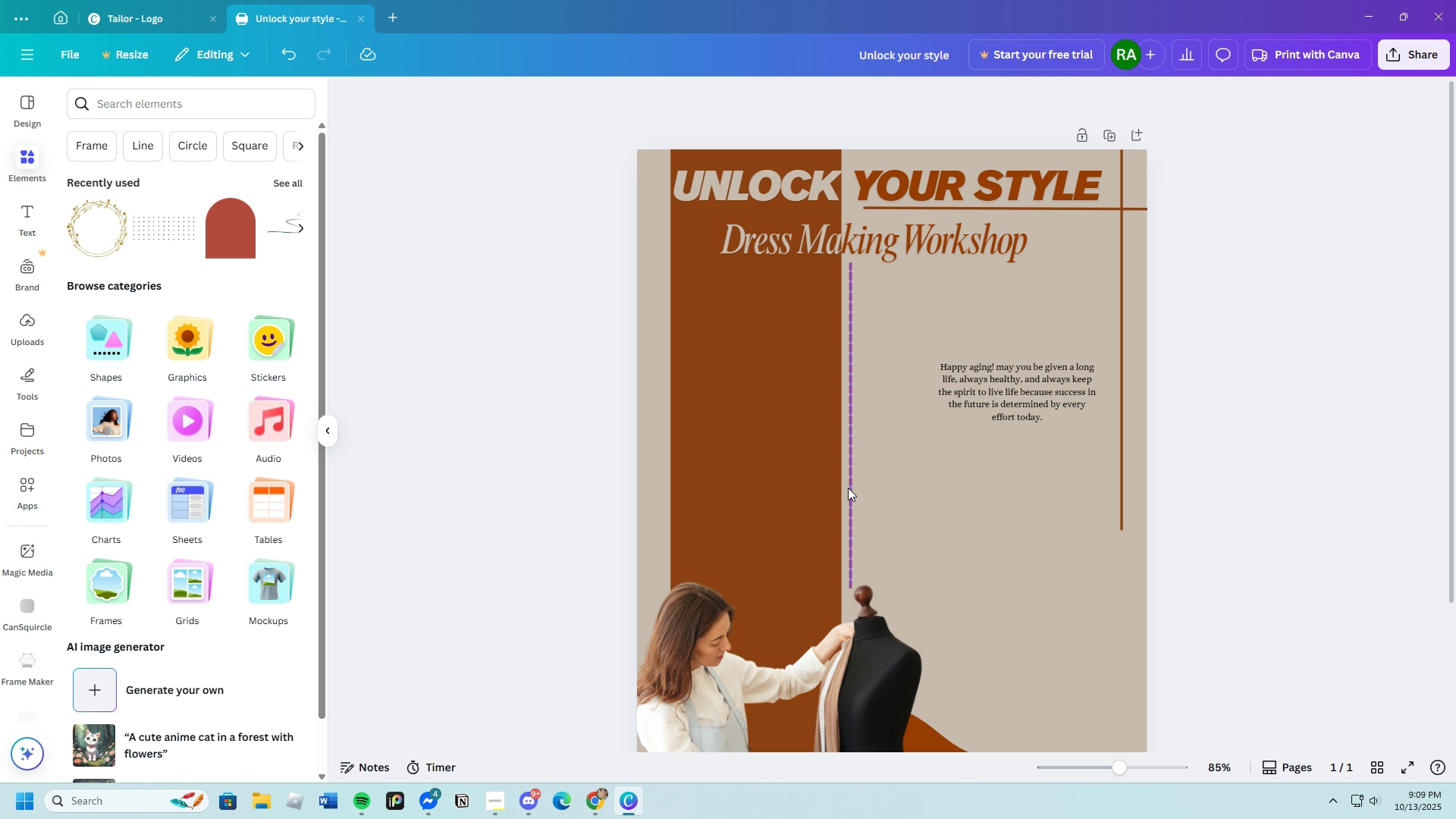 
left_click([848, 488])
 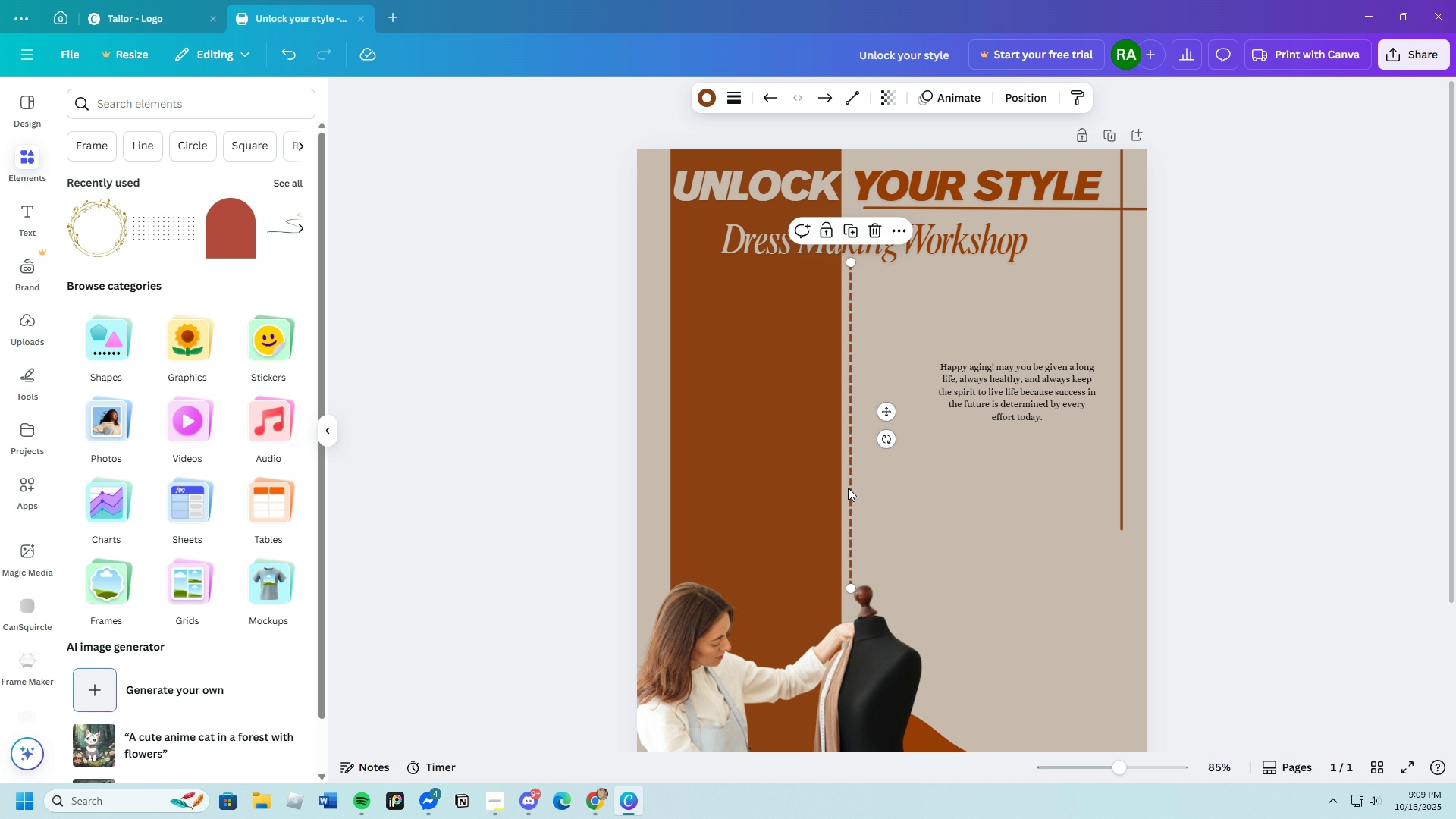 
key(Control+C)
 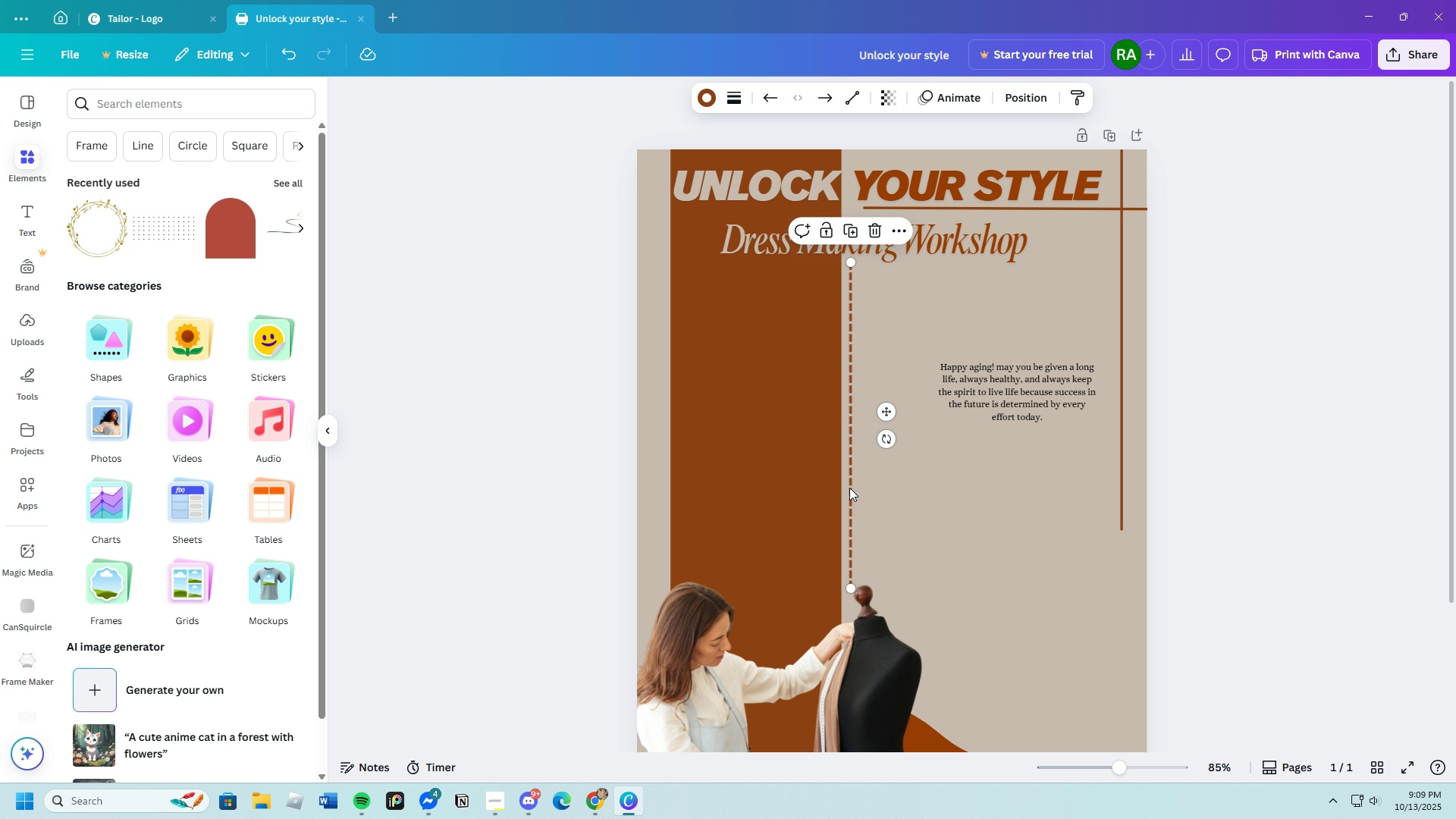 
key(Control+C)
 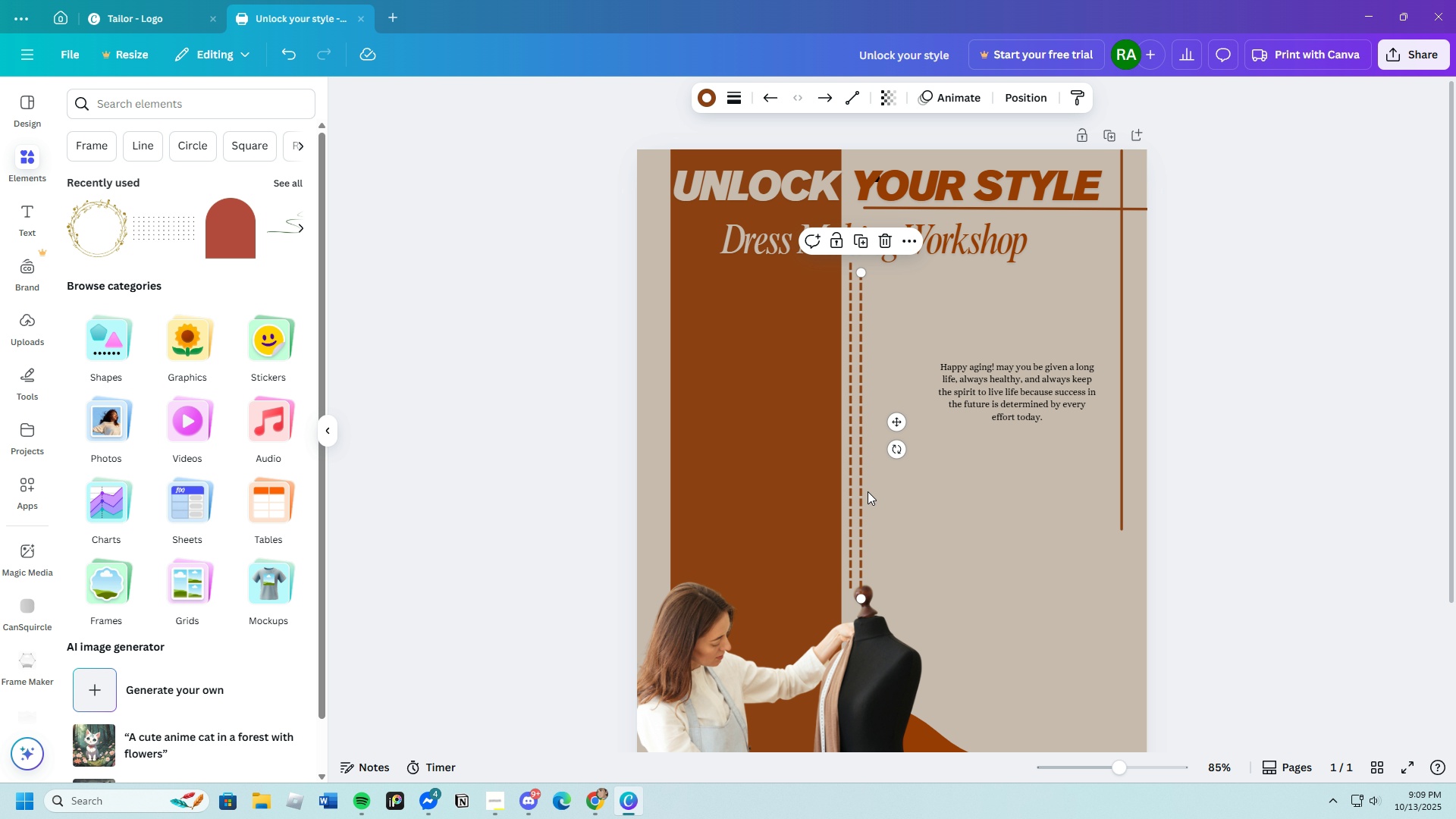 
key(Control+V)
 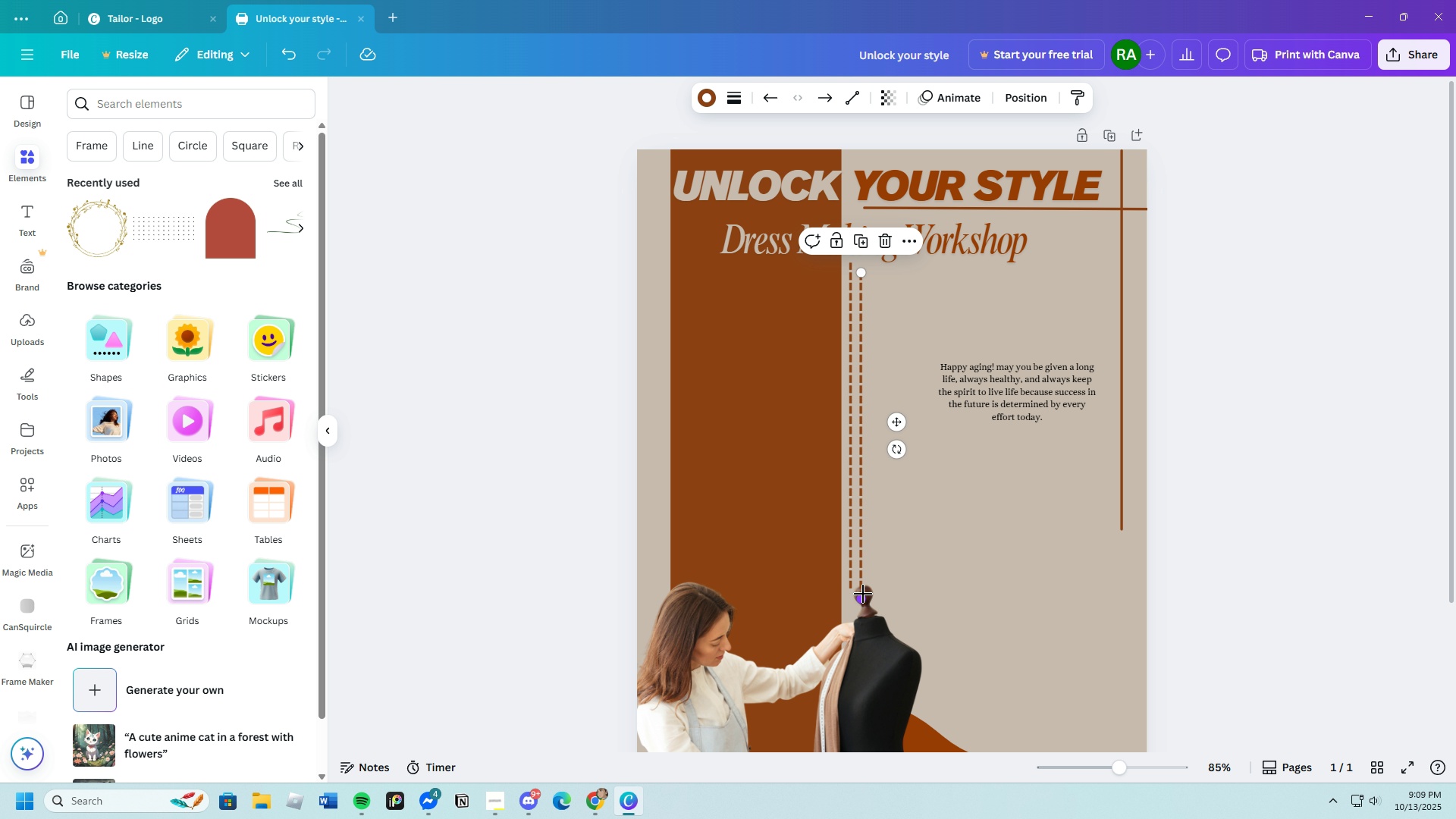 
left_click_drag(start_coordinate=[863, 592], to_coordinate=[861, 353])
 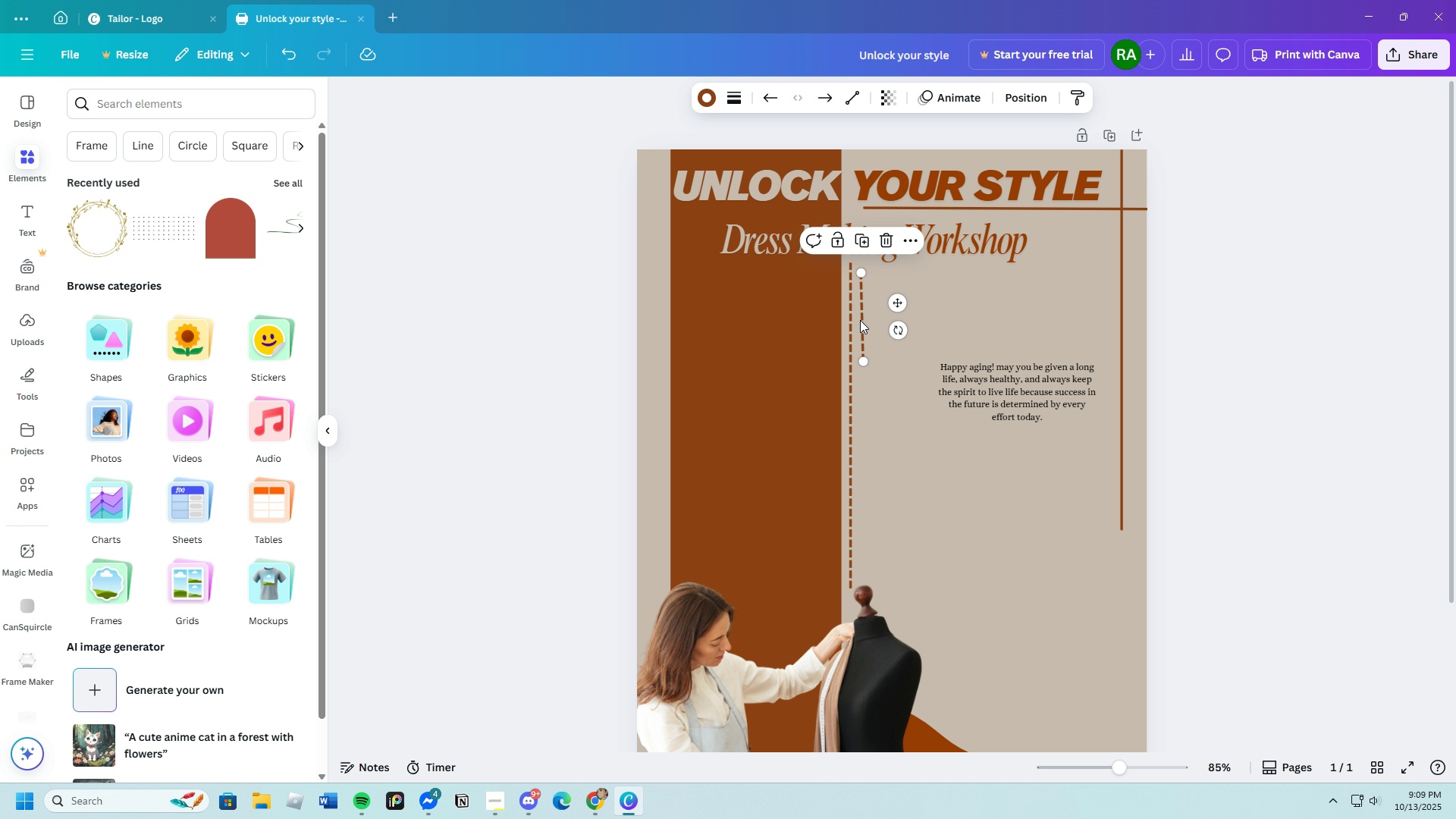 
left_click_drag(start_coordinate=[860, 320], to_coordinate=[846, 171])
 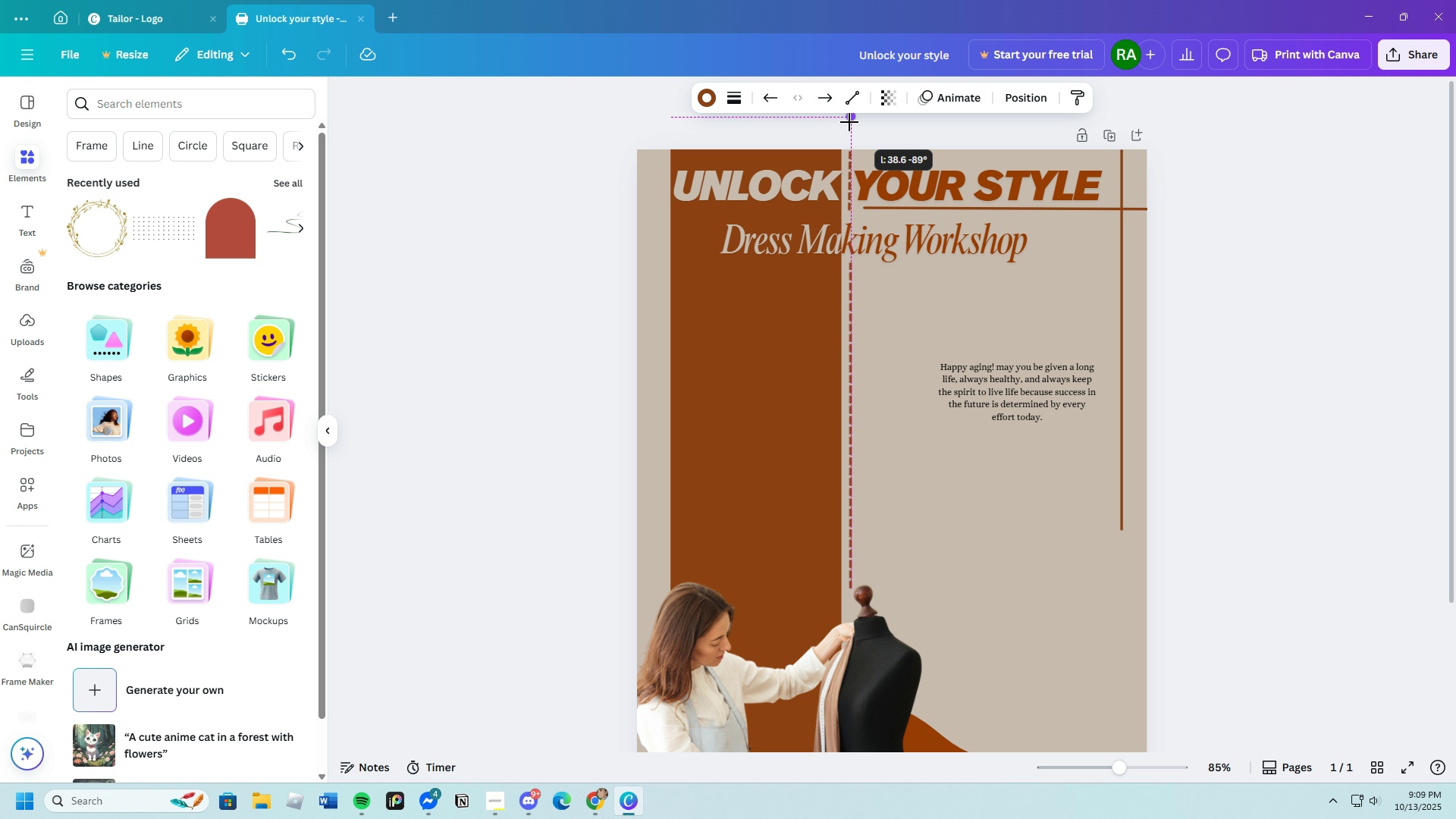 
wait(5.17)
 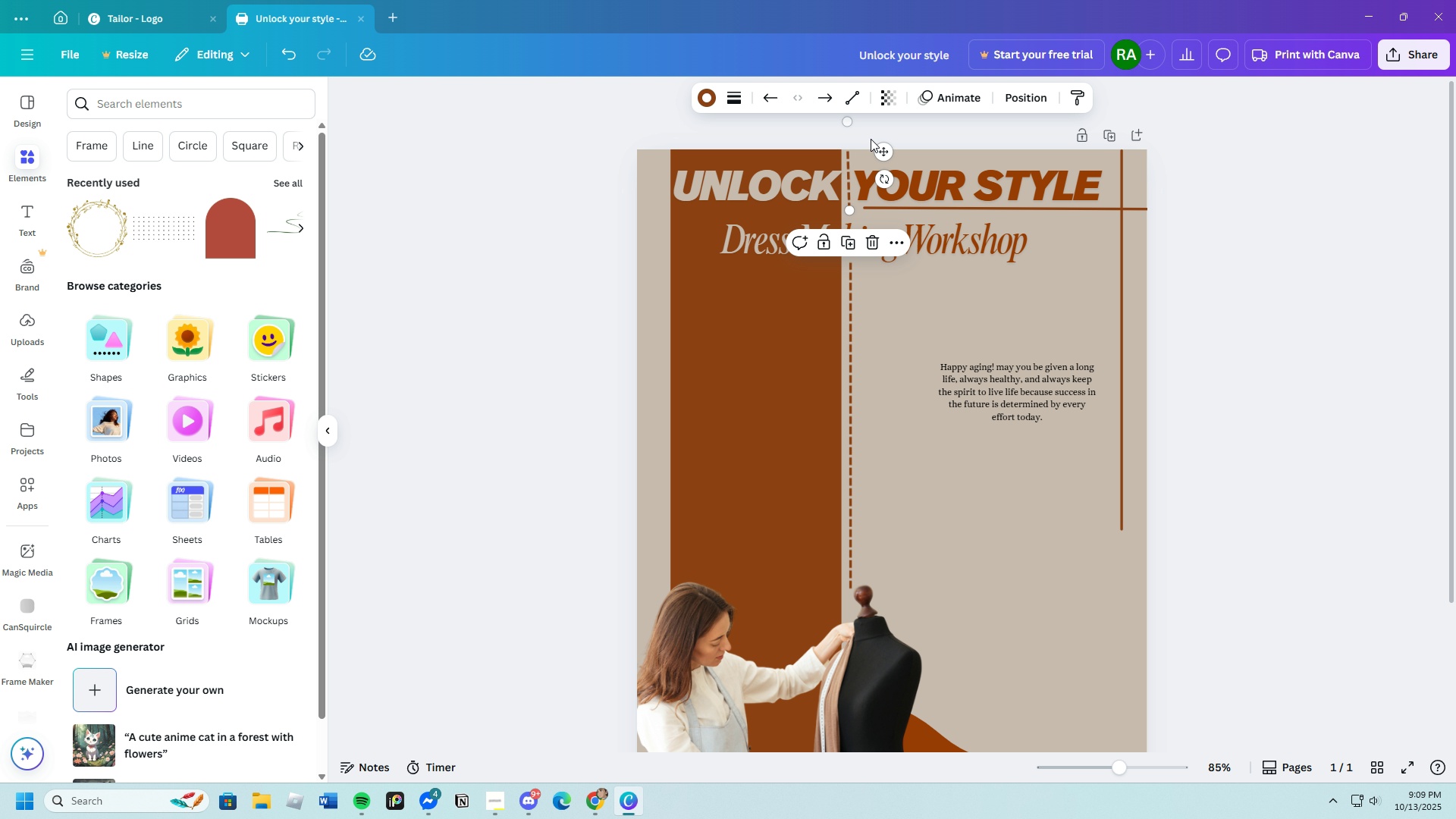 
left_click([937, 473])
 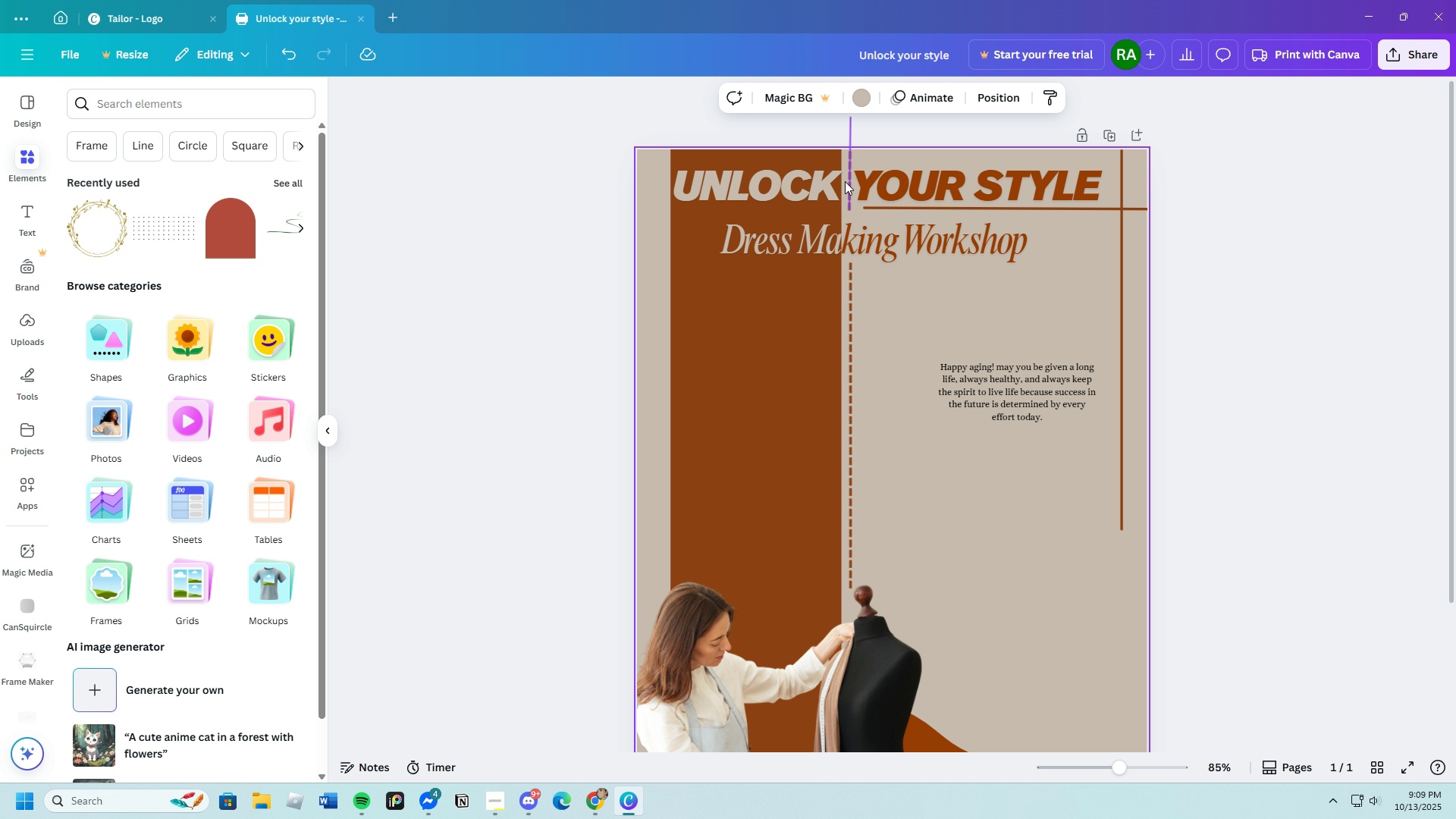 
left_click_drag(start_coordinate=[846, 184], to_coordinate=[844, 177])
 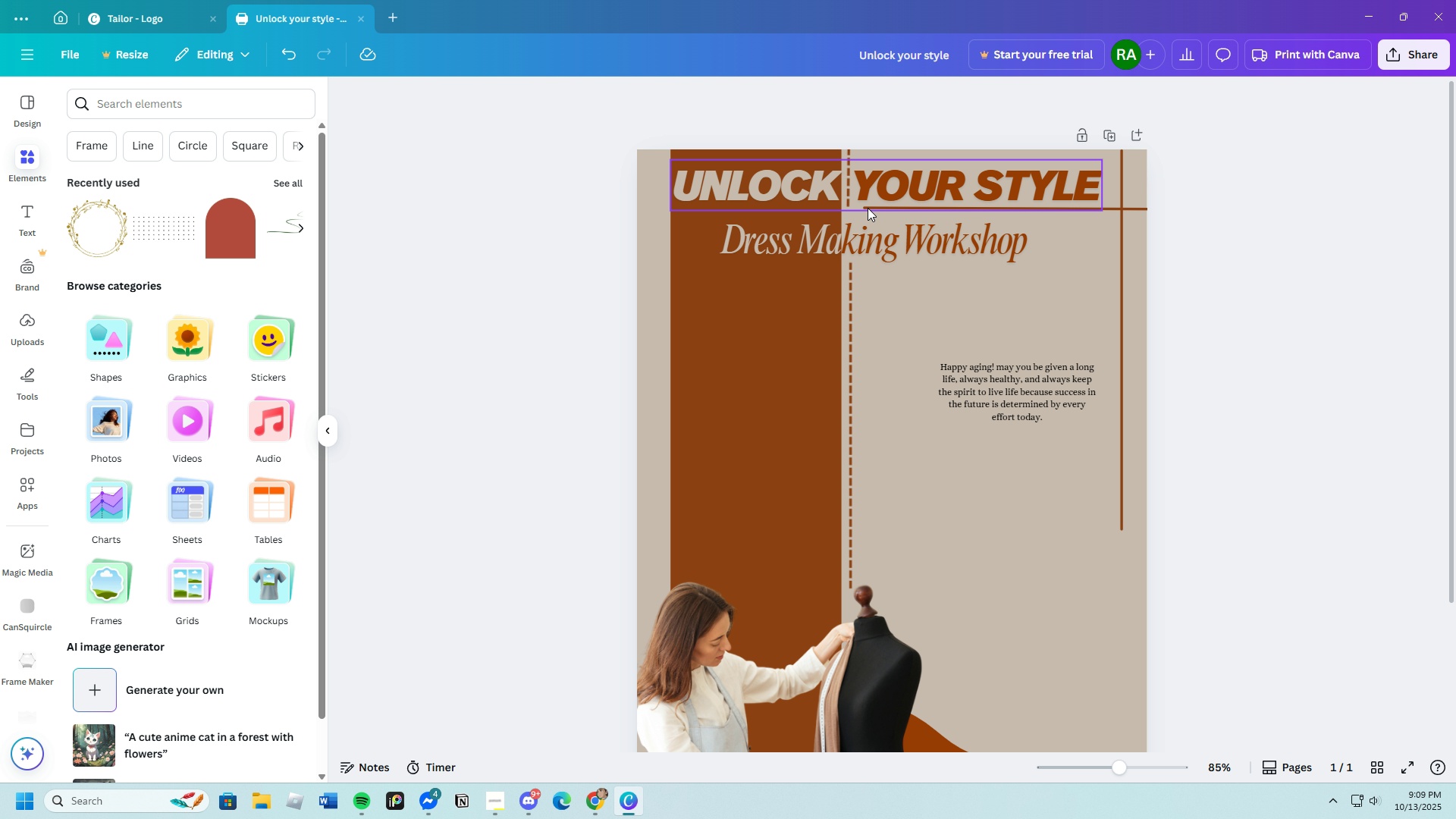 
left_click([849, 196])
 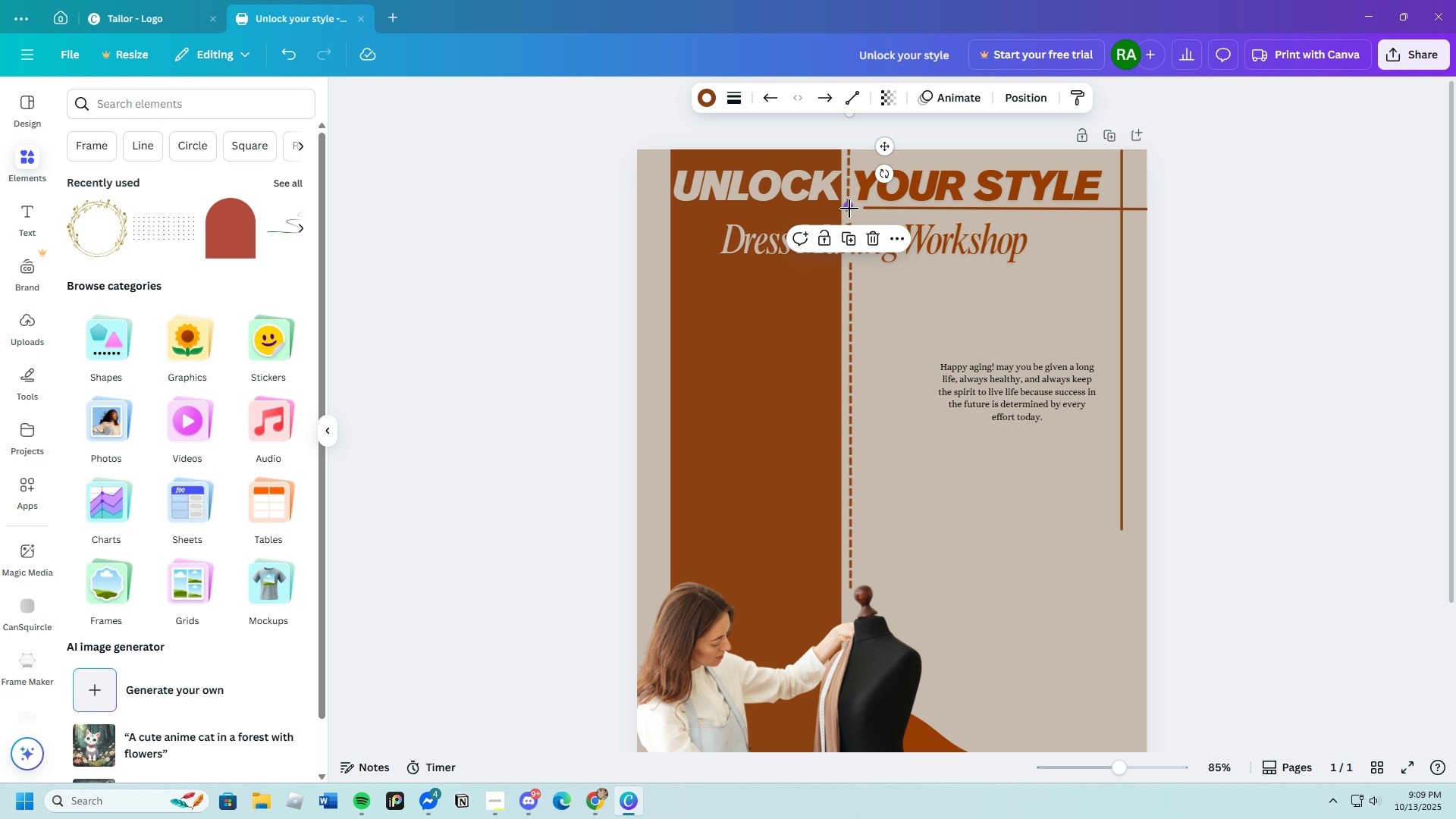 
left_click_drag(start_coordinate=[849, 207], to_coordinate=[850, 218])
 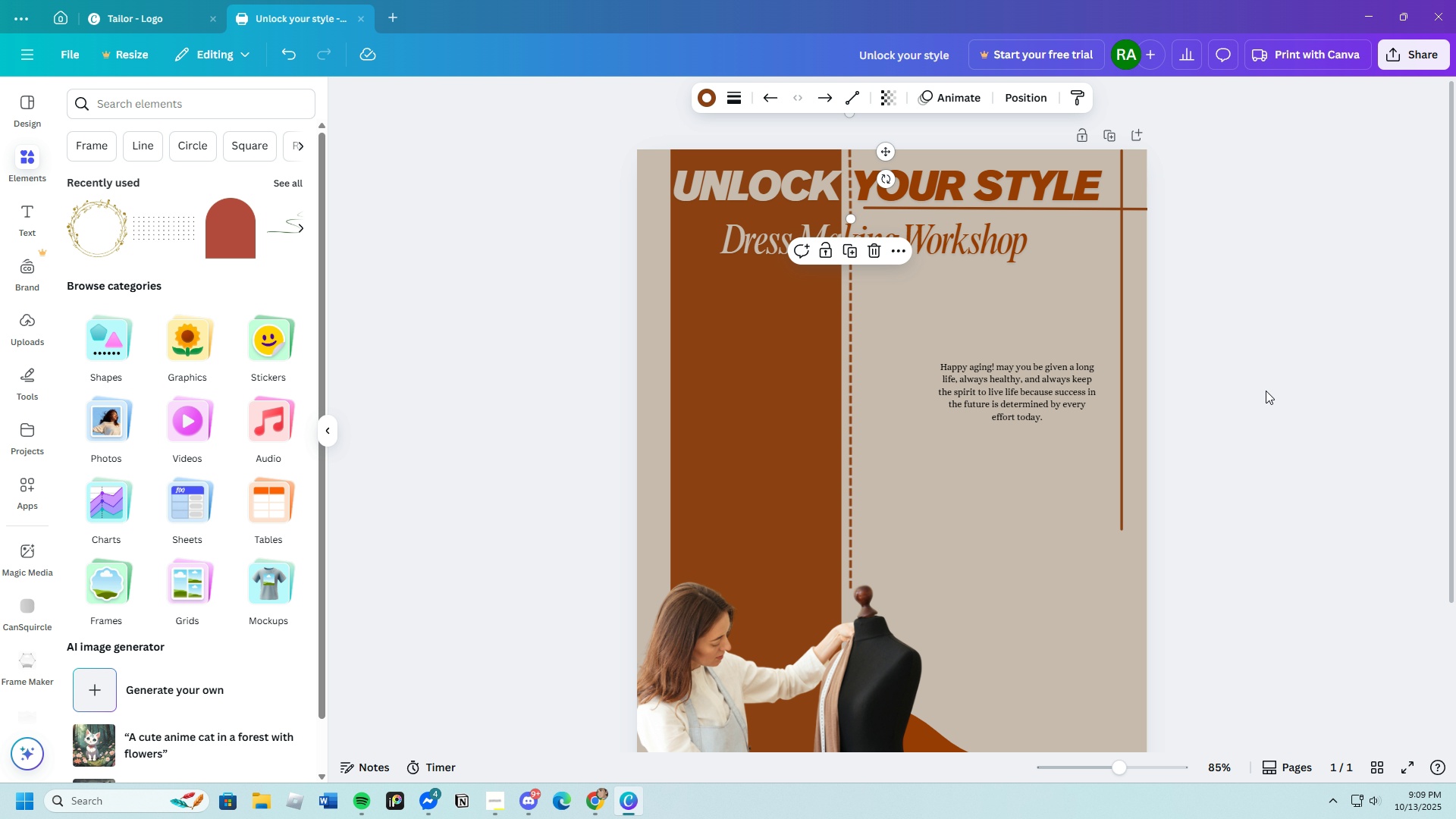 
left_click([1266, 391])
 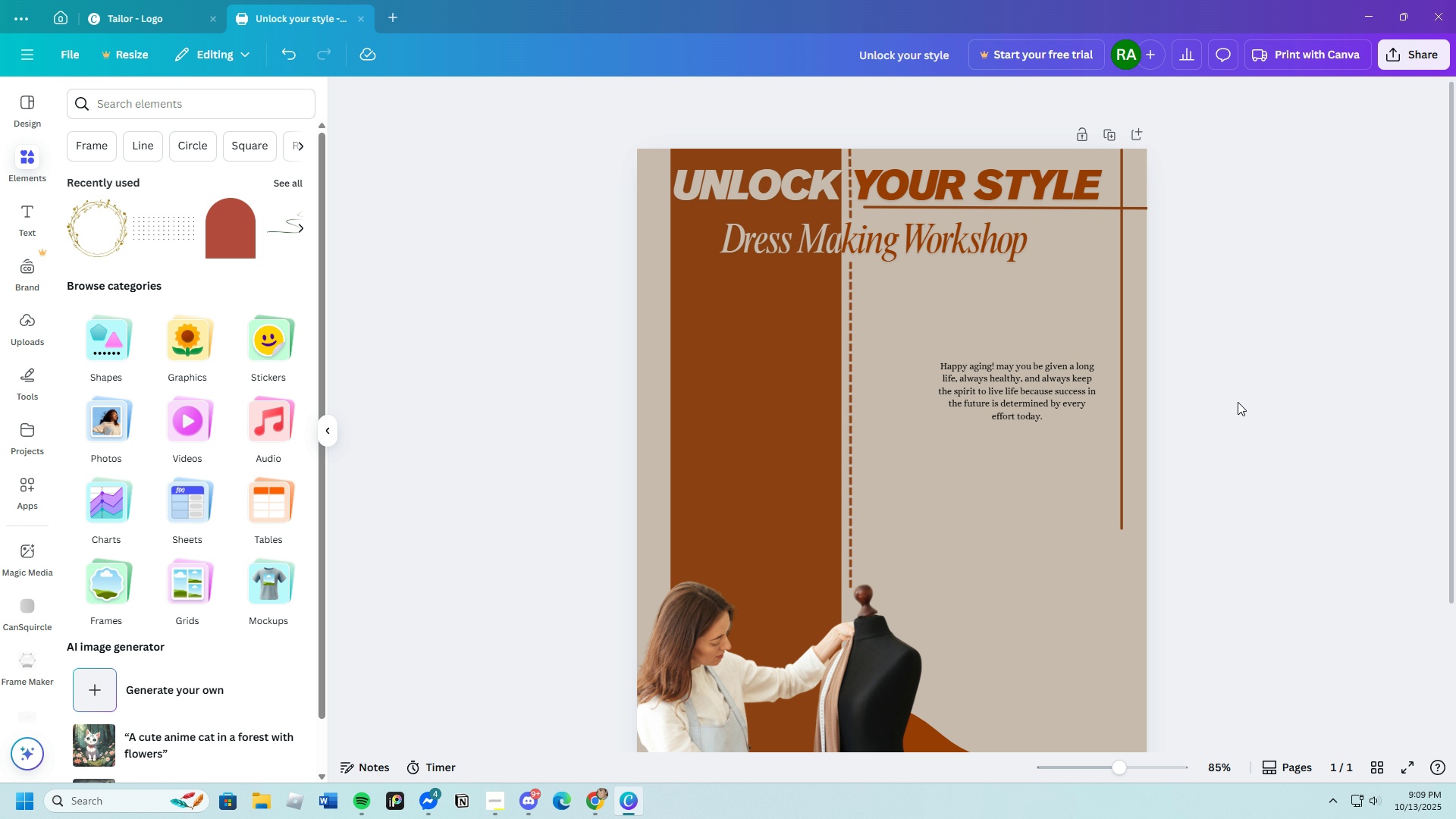 
scroll: coordinate [1238, 402], scroll_direction: down, amount: 2.0
 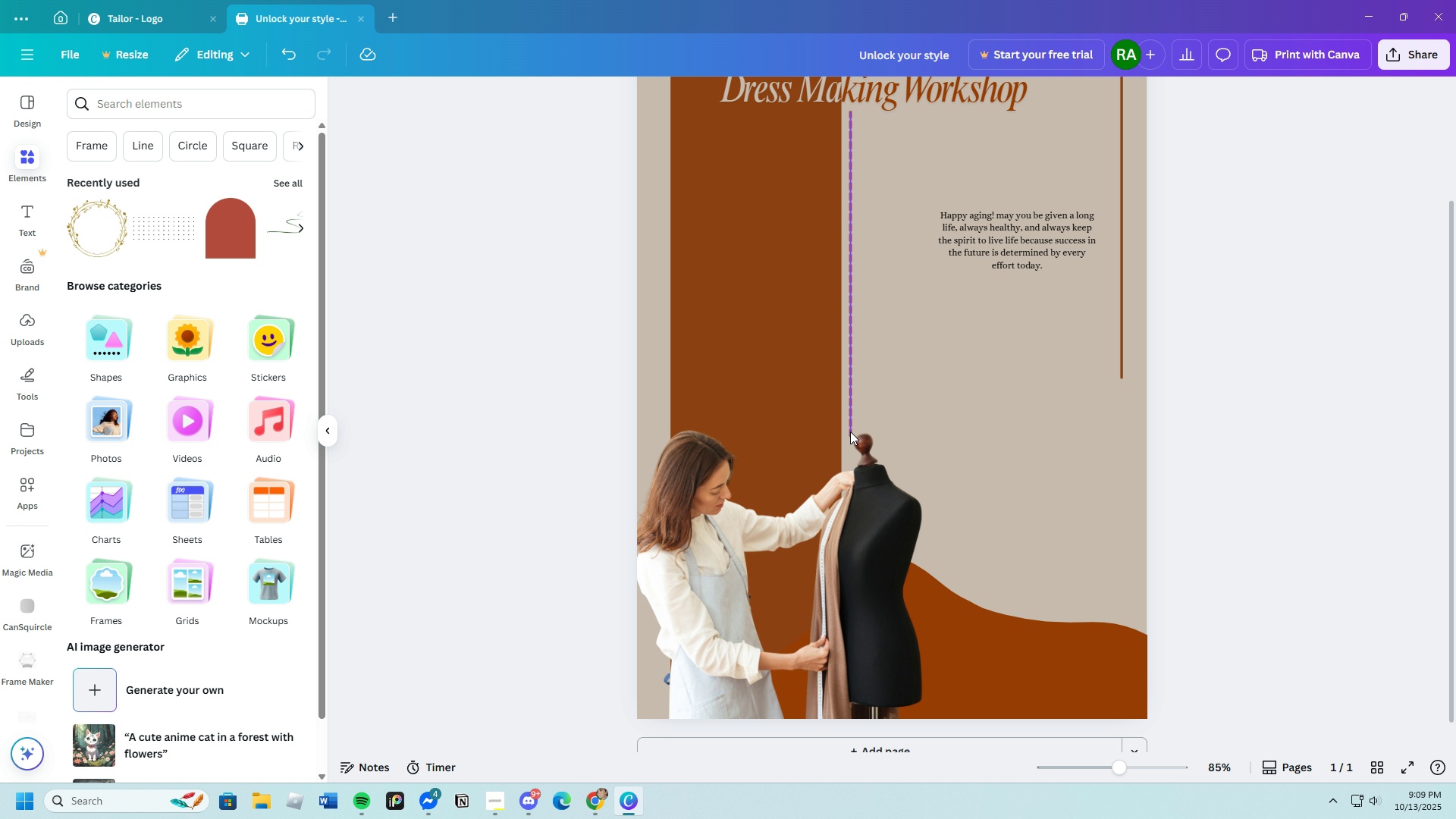 
left_click([851, 427])
 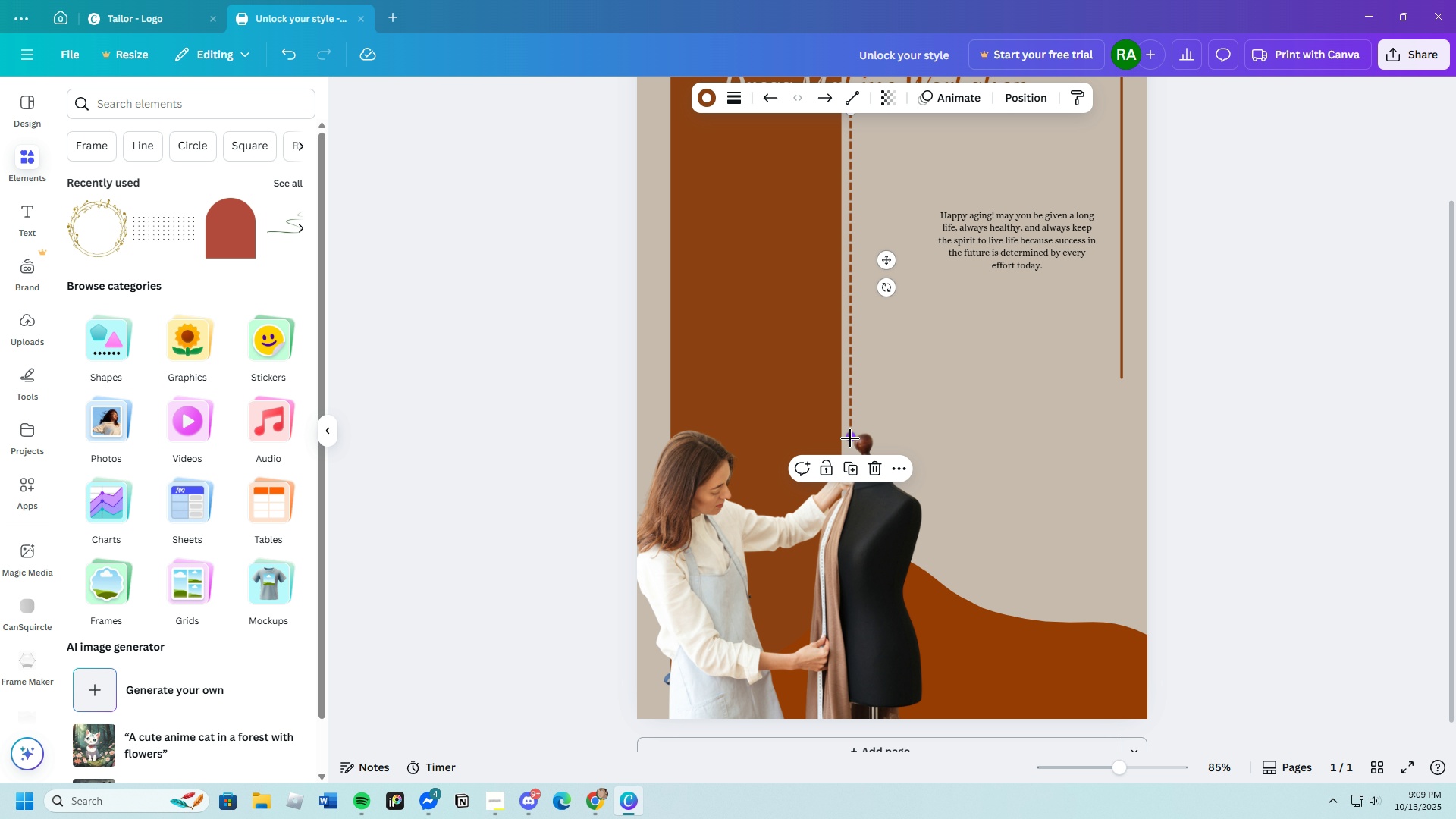 
left_click_drag(start_coordinate=[849, 435], to_coordinate=[851, 475])
 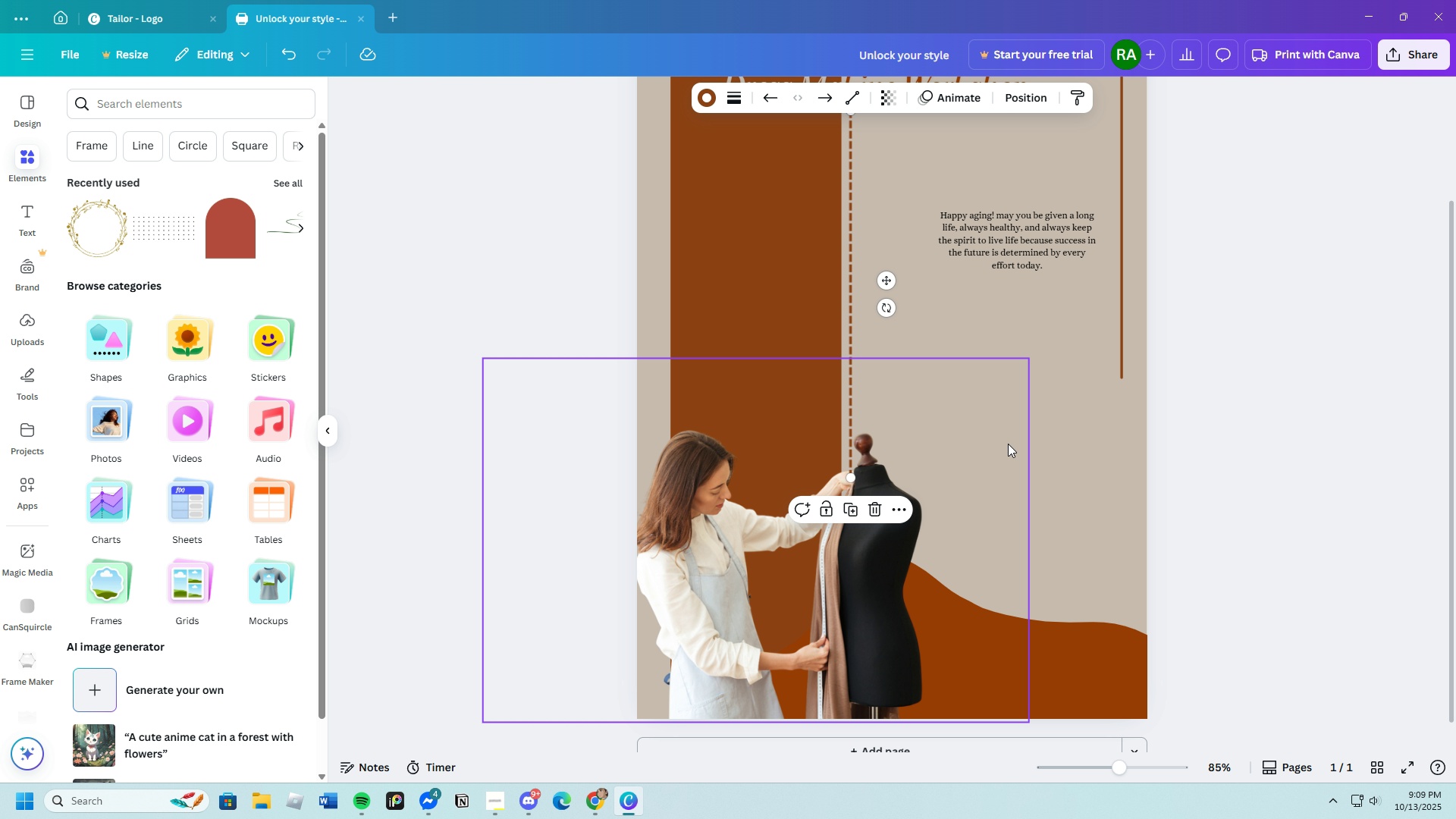 
left_click([1009, 444])
 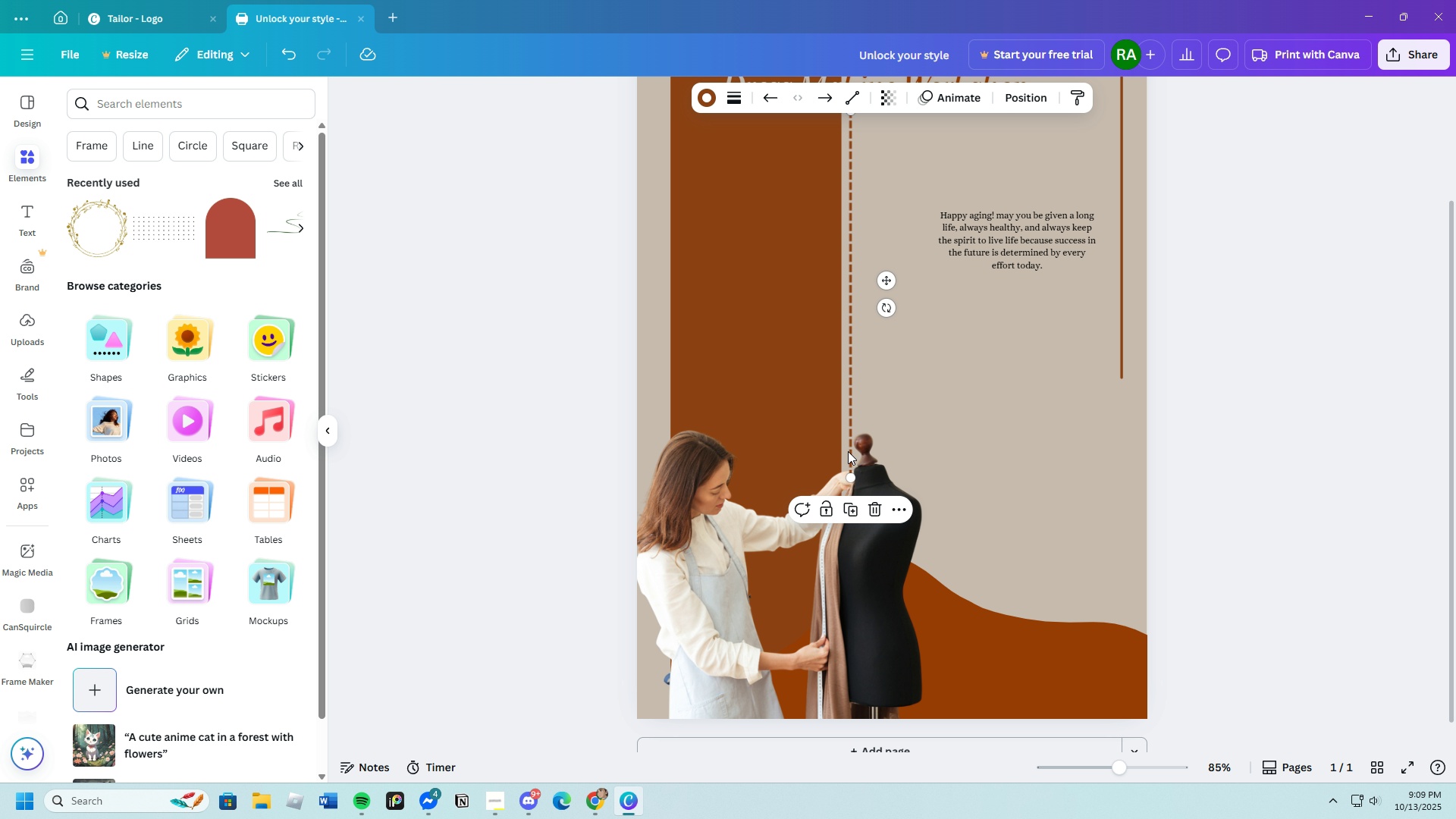 
left_click([848, 451])
 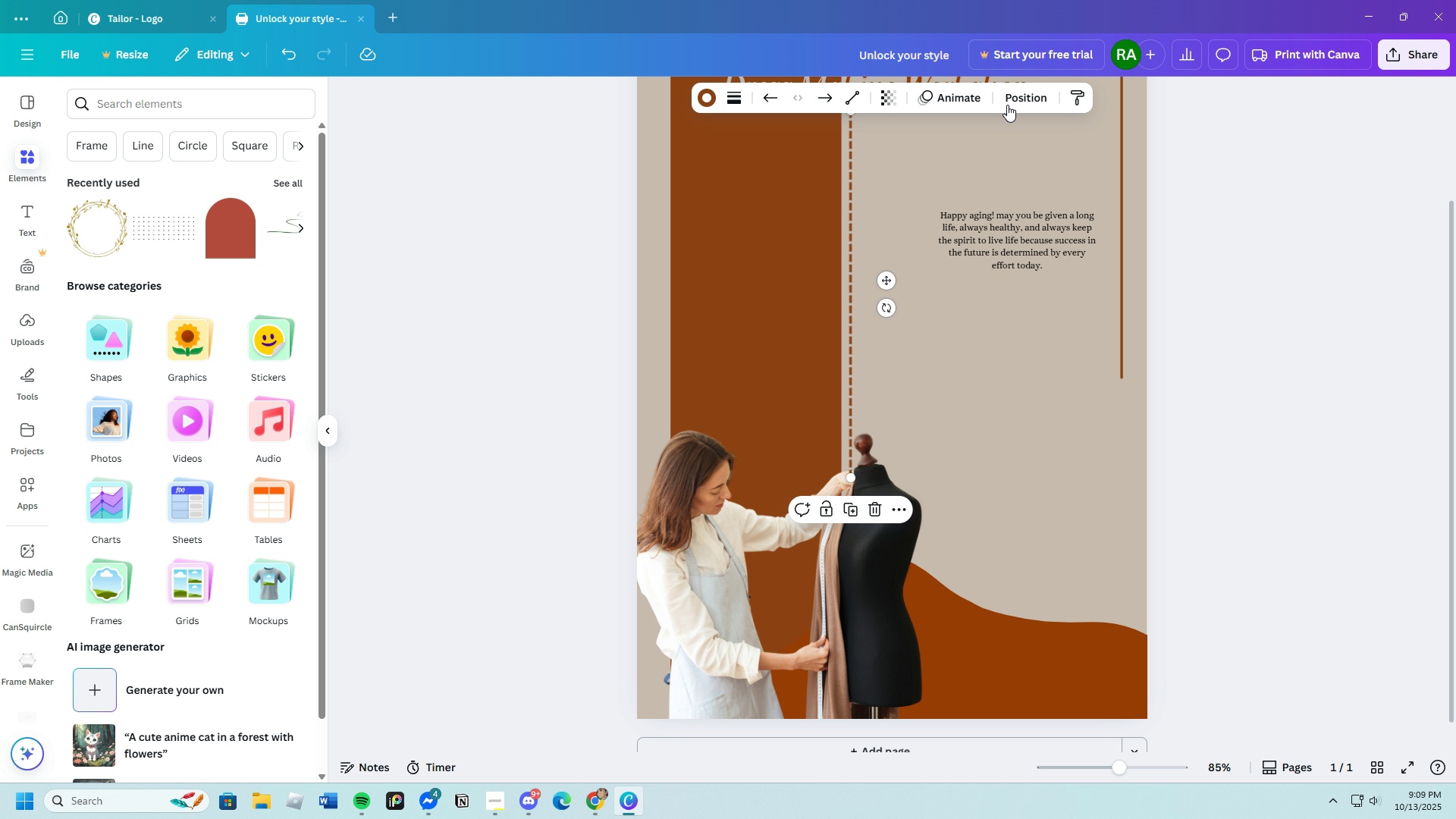 
left_click([1017, 84])
 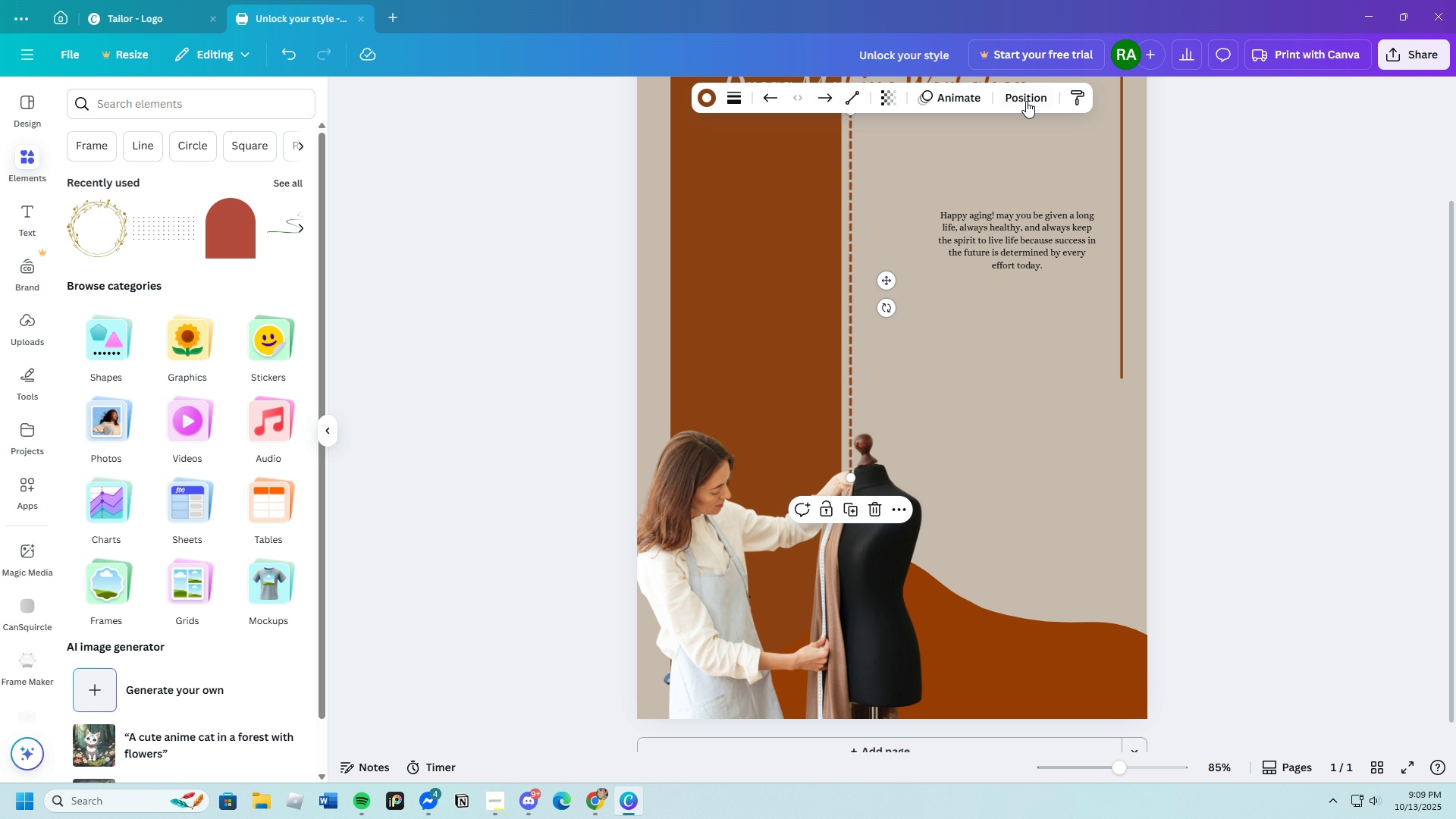 
left_click([1026, 101])
 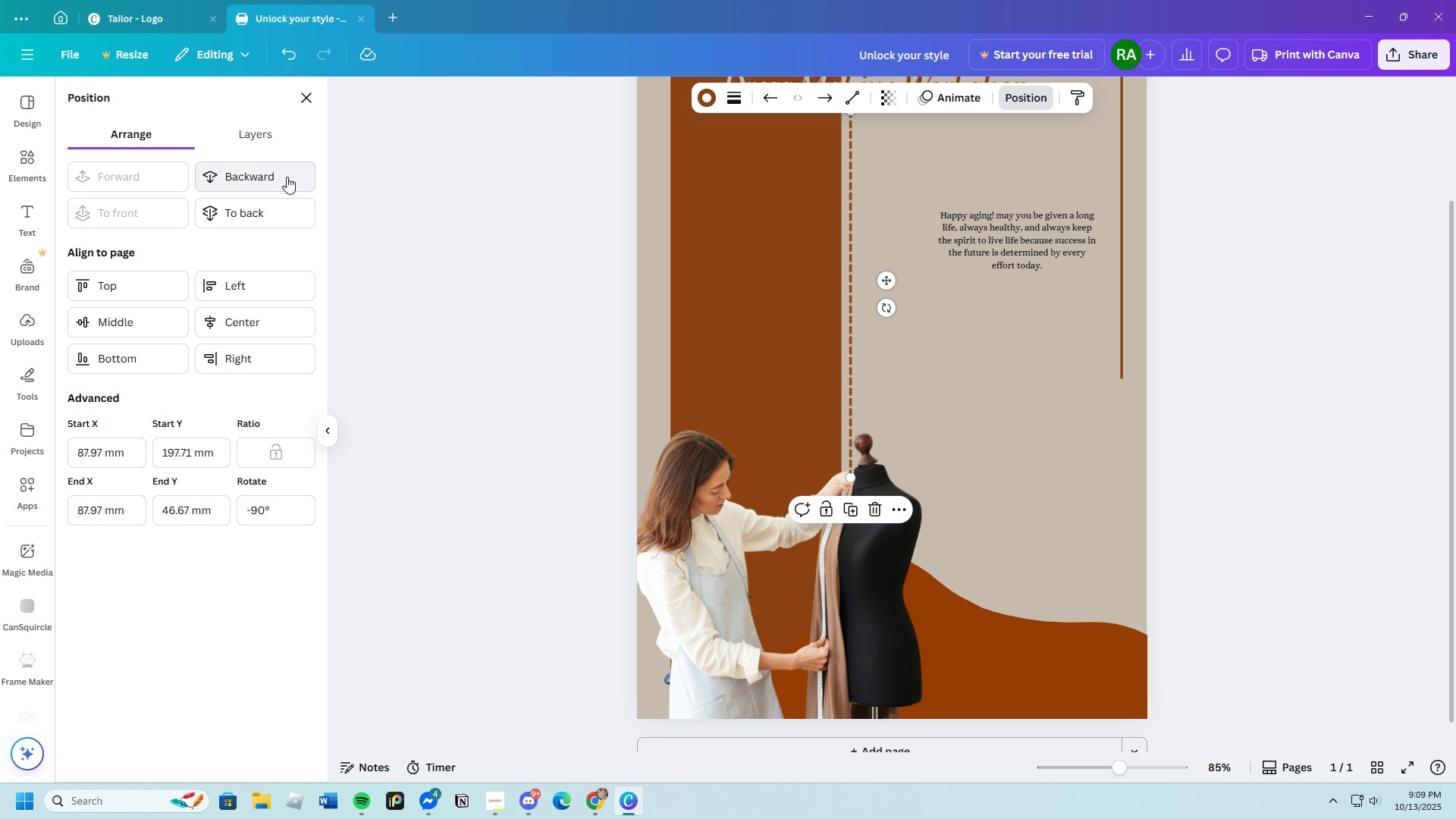 
left_click([286, 176])
 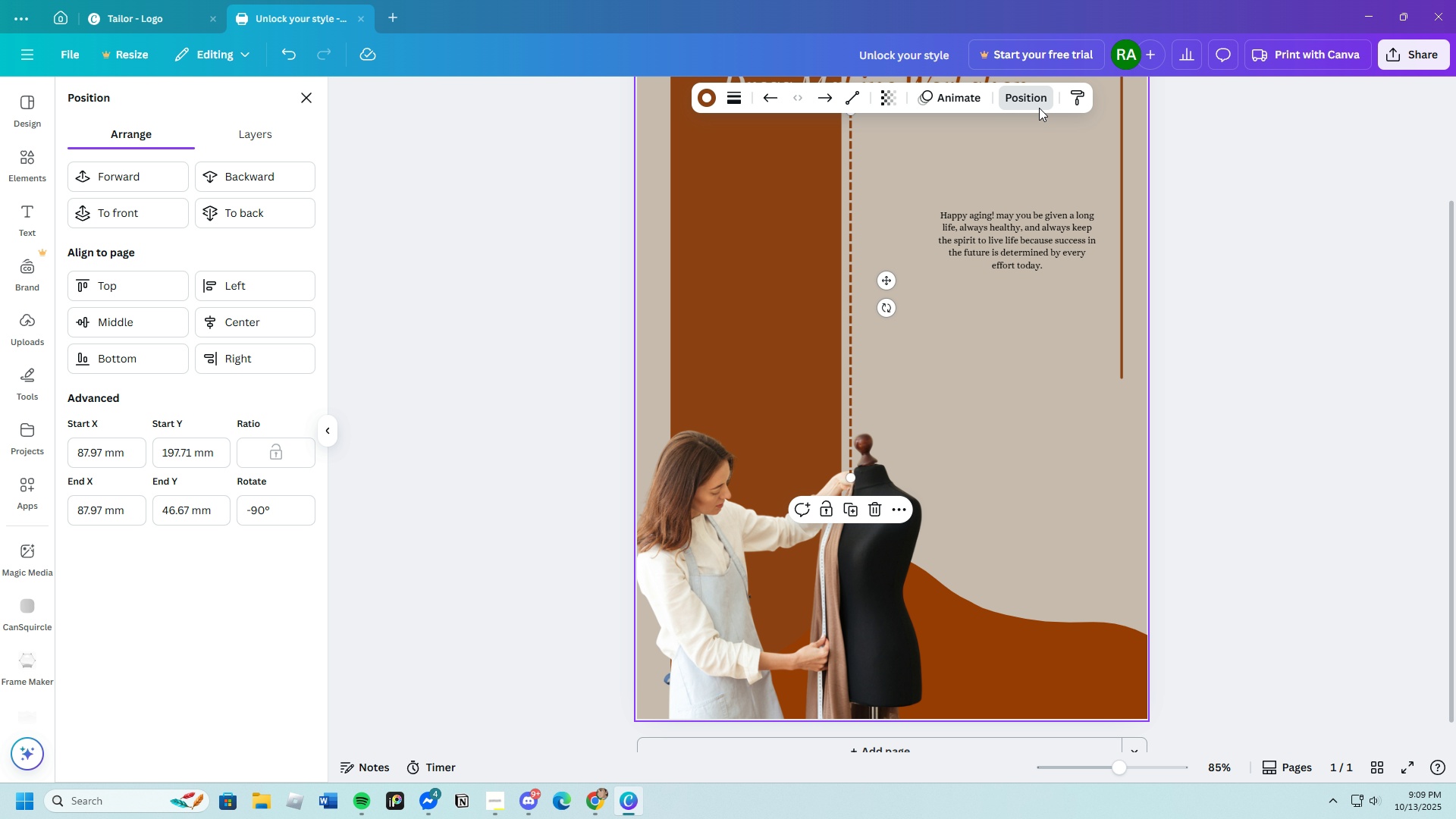 
left_click([1031, 95])
 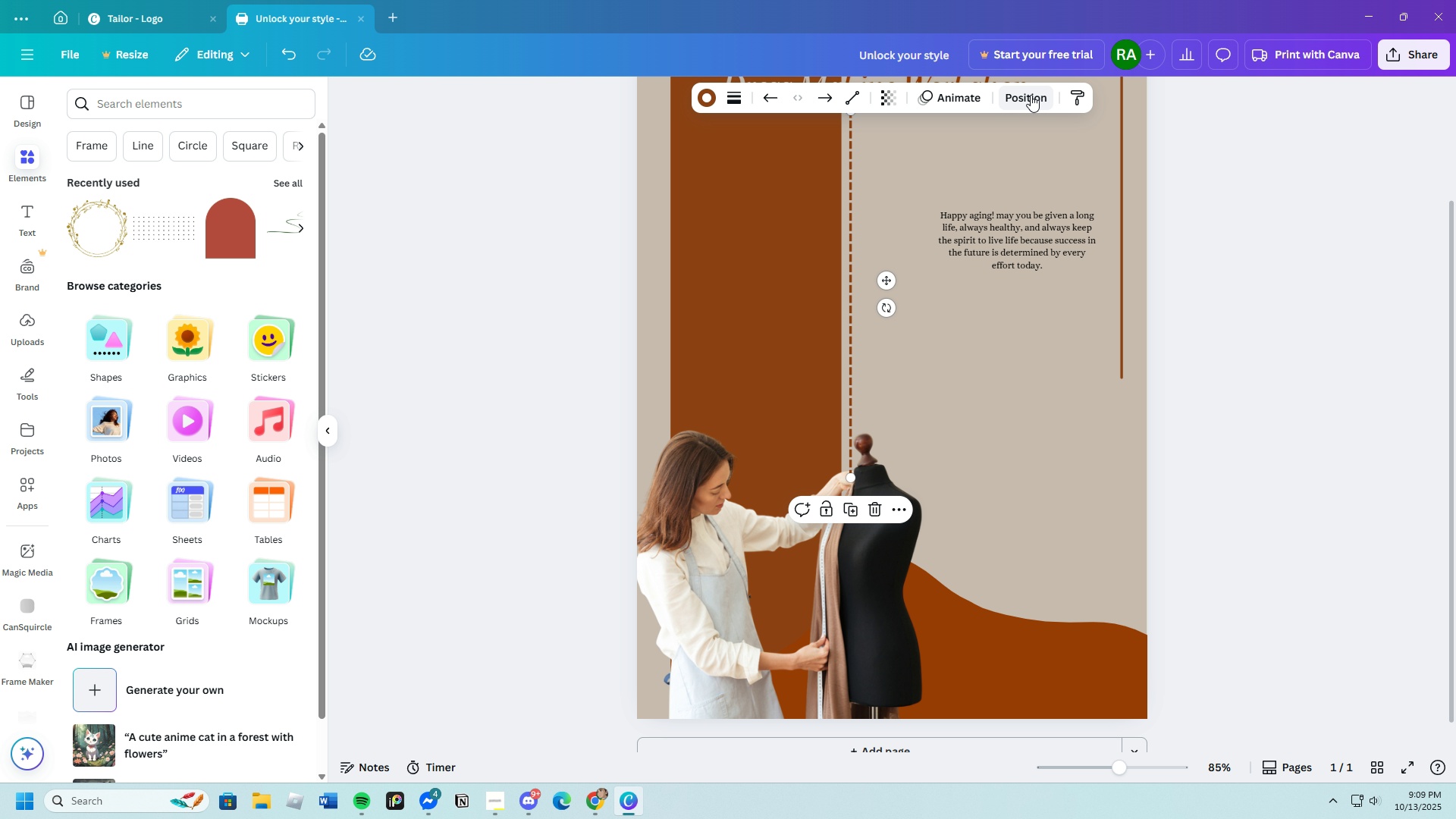 
left_click([1031, 95])
 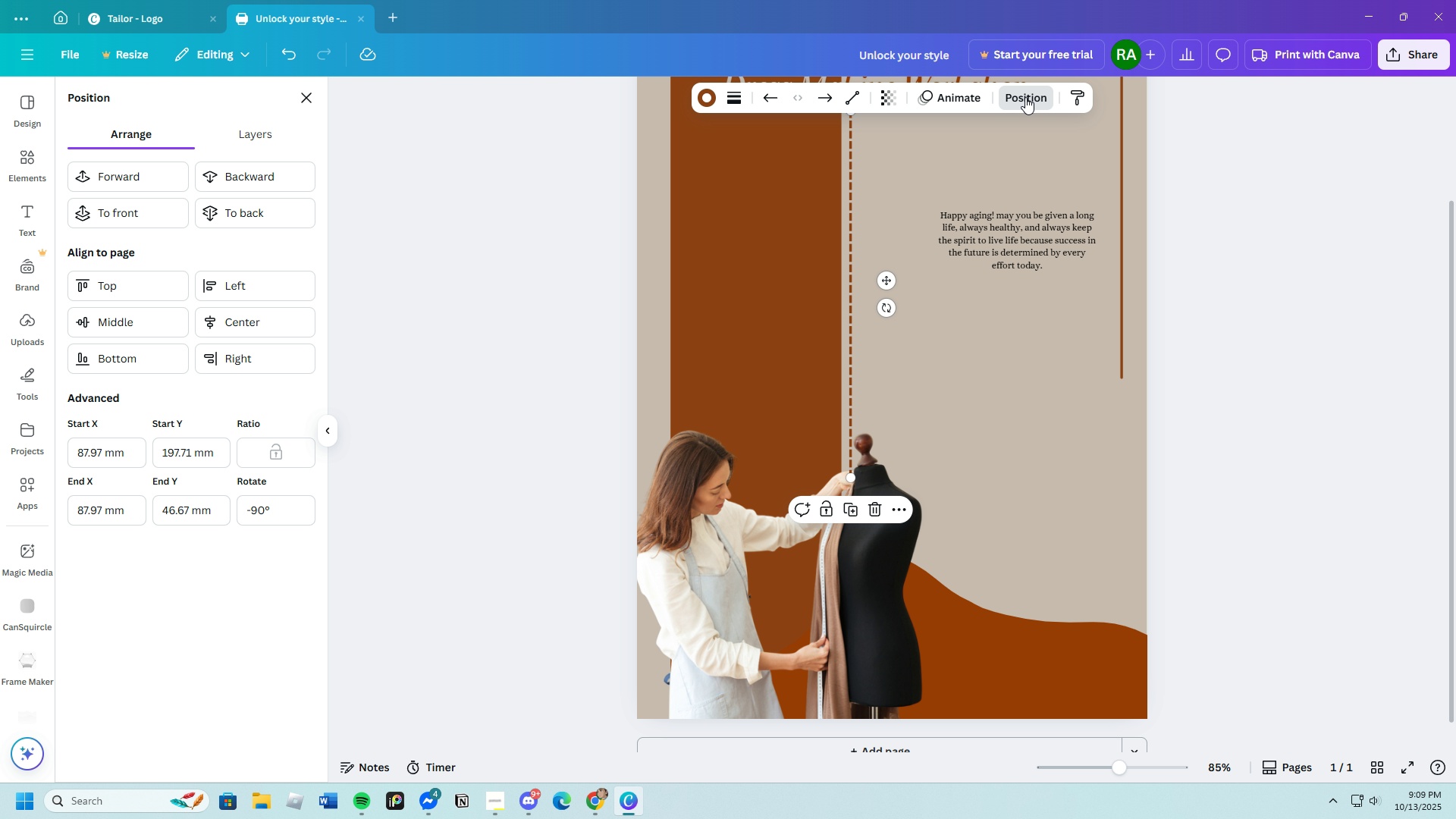 
scroll: coordinate [1031, 457], scroll_direction: up, amount: 5.0
 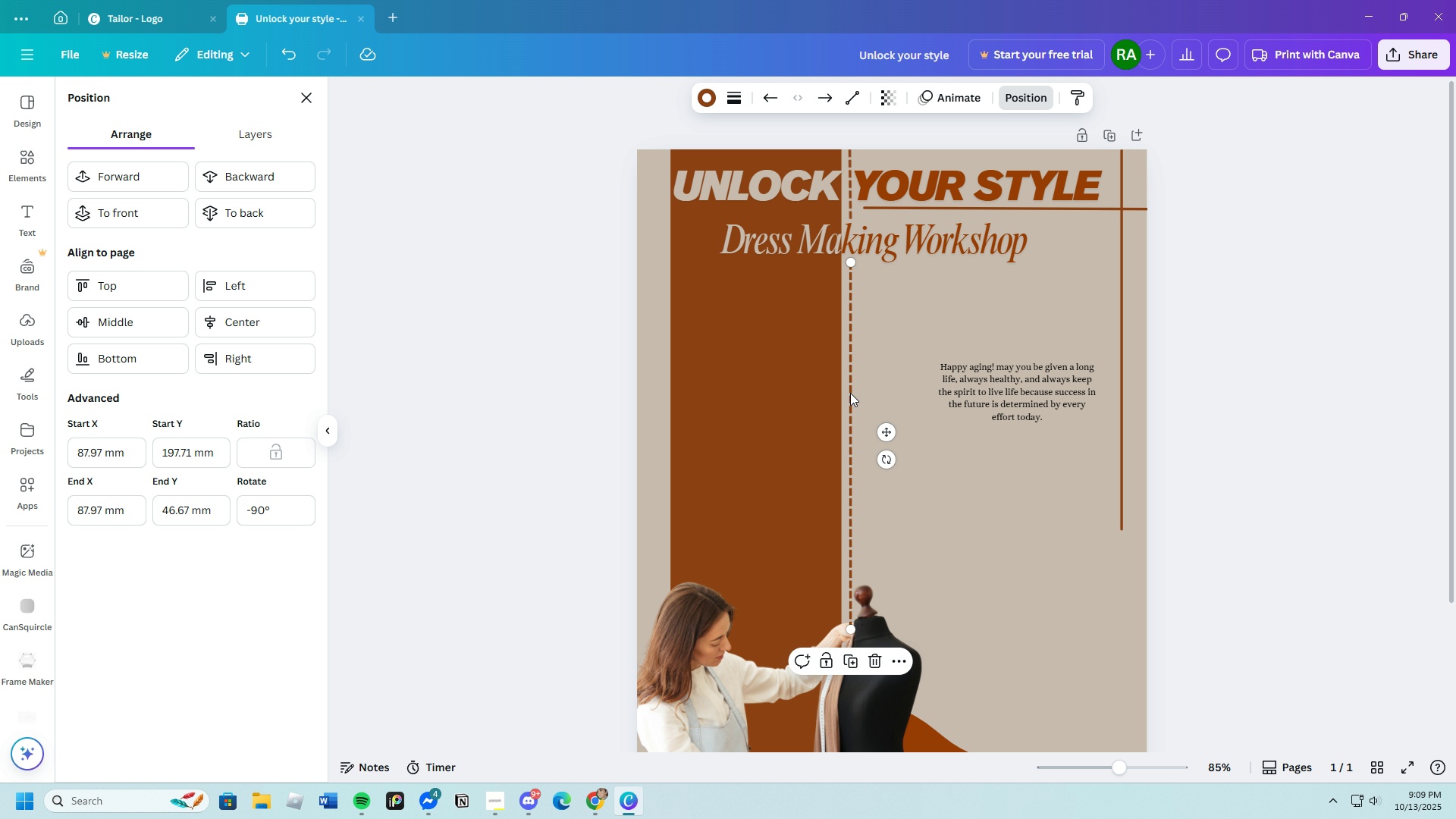 
left_click([850, 393])
 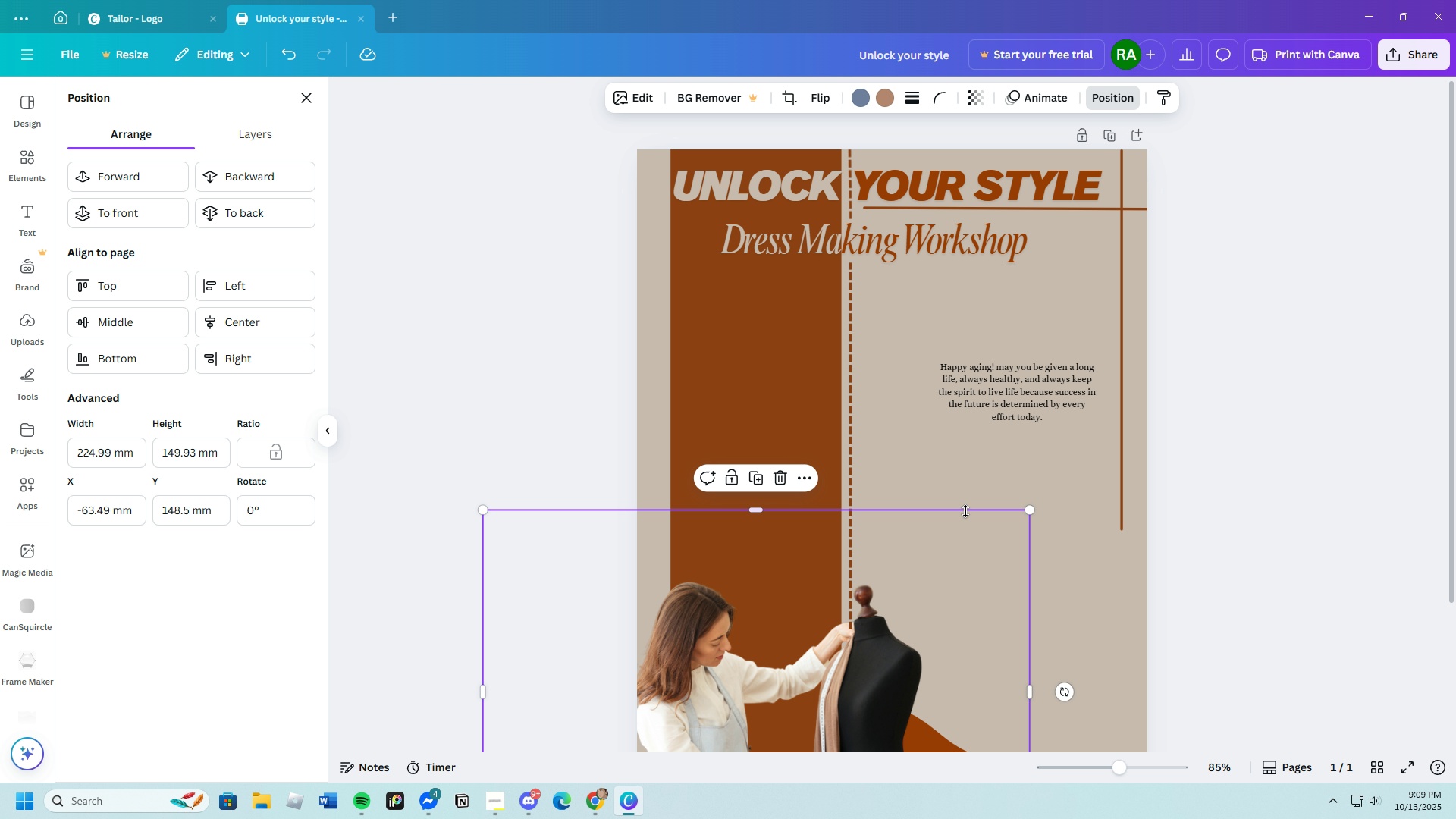 
left_click([965, 511])
 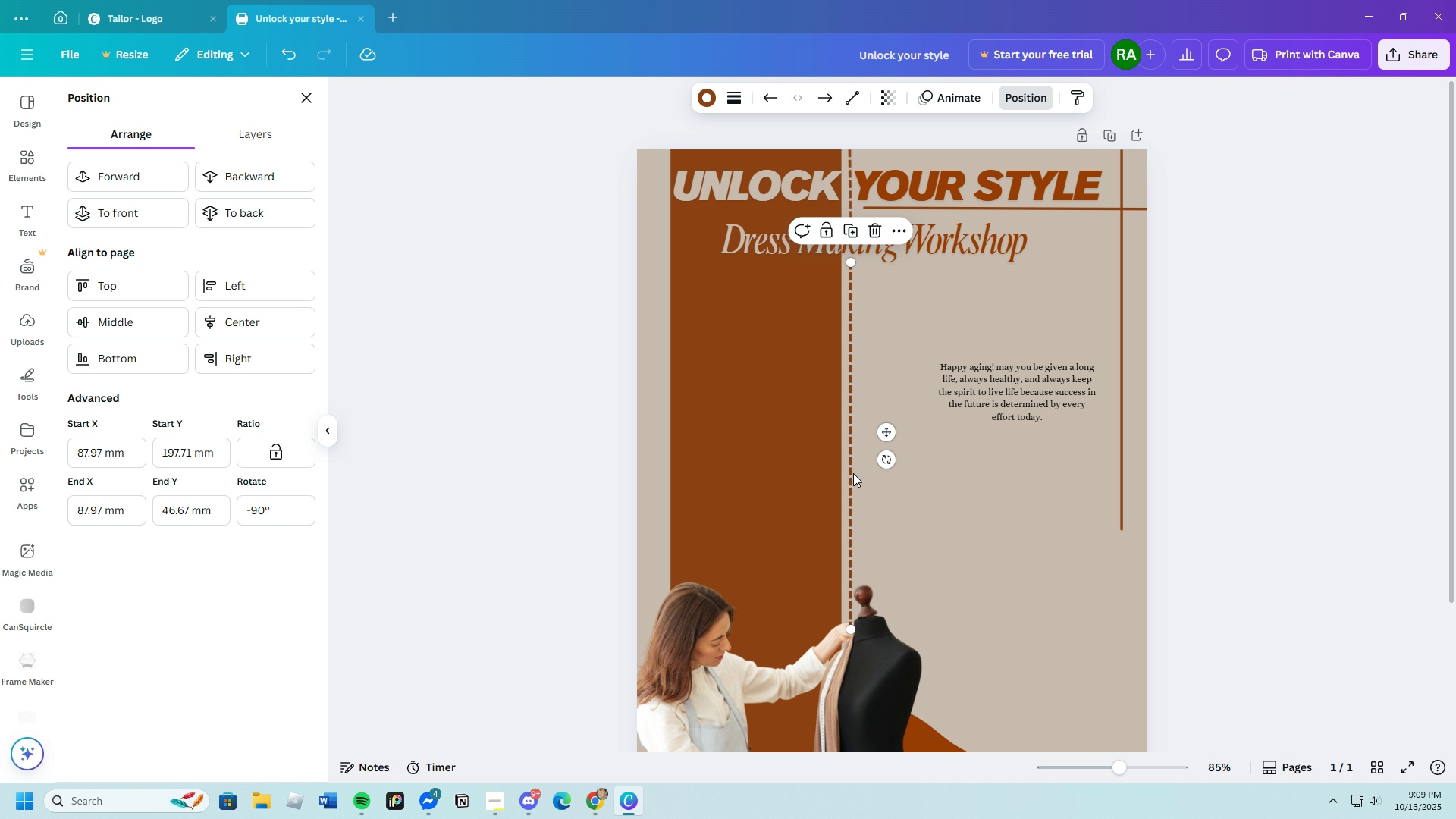 
left_click([853, 473])
 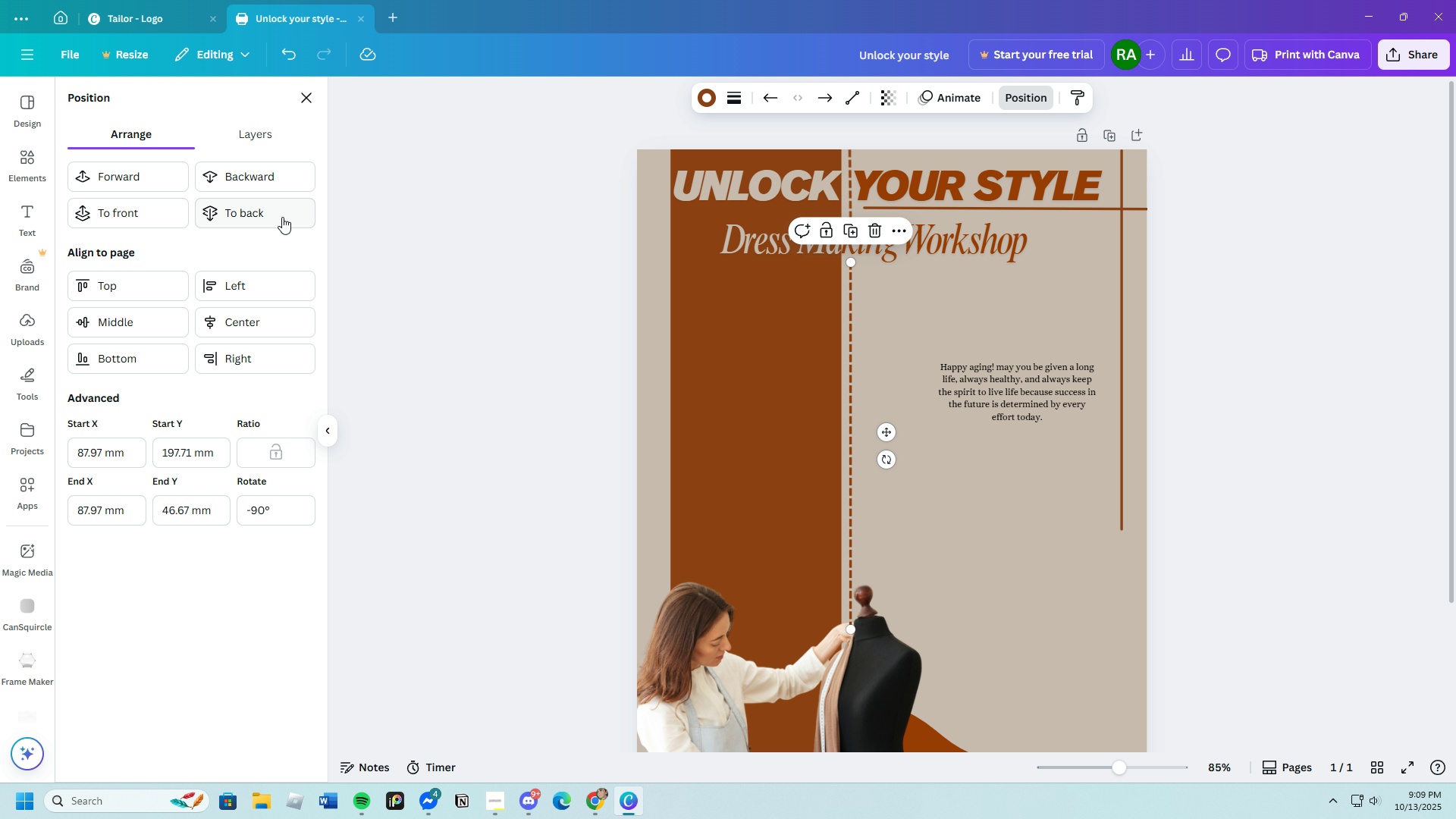 
double_click([248, 171])
 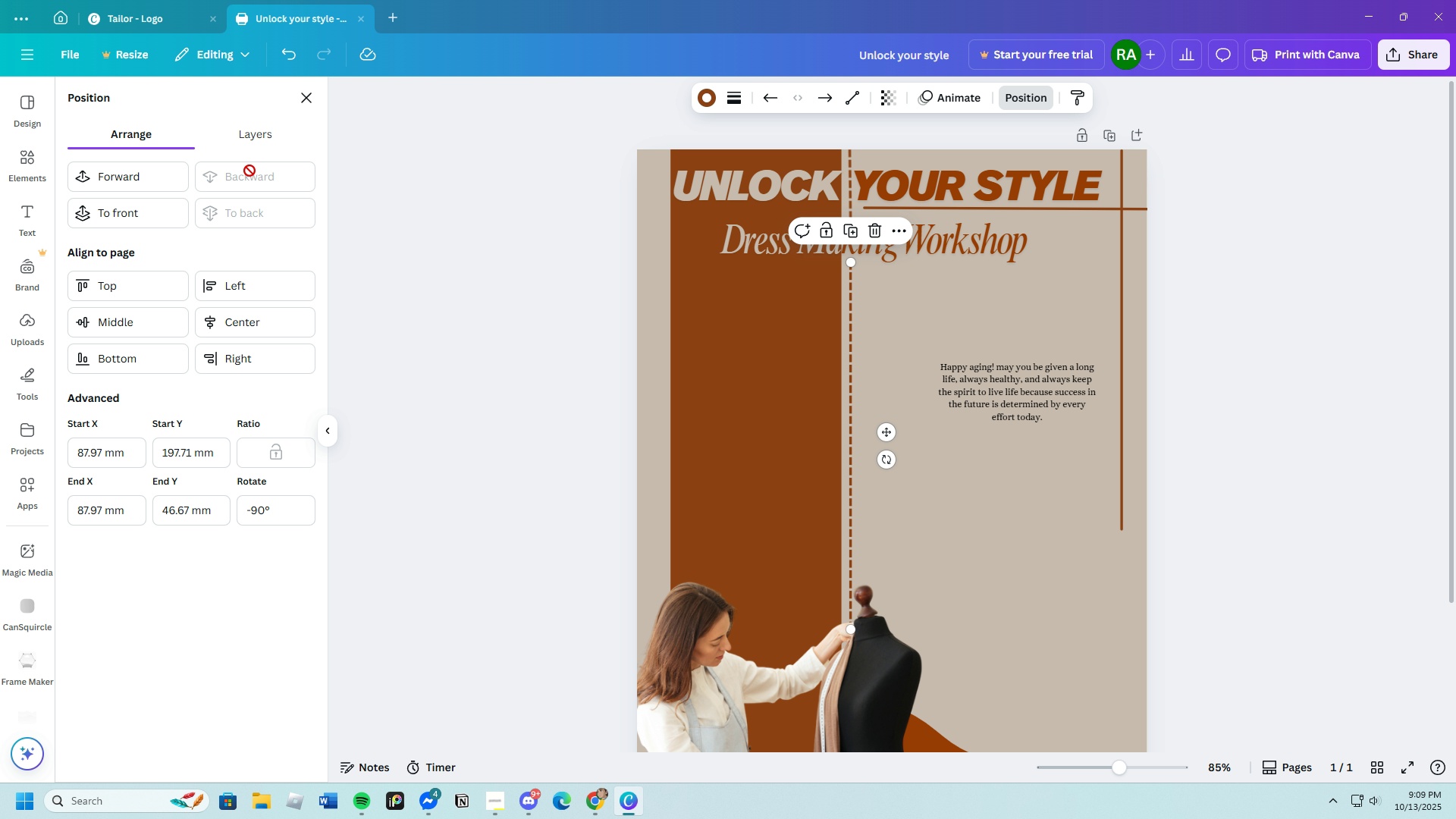 
left_click([248, 171])
 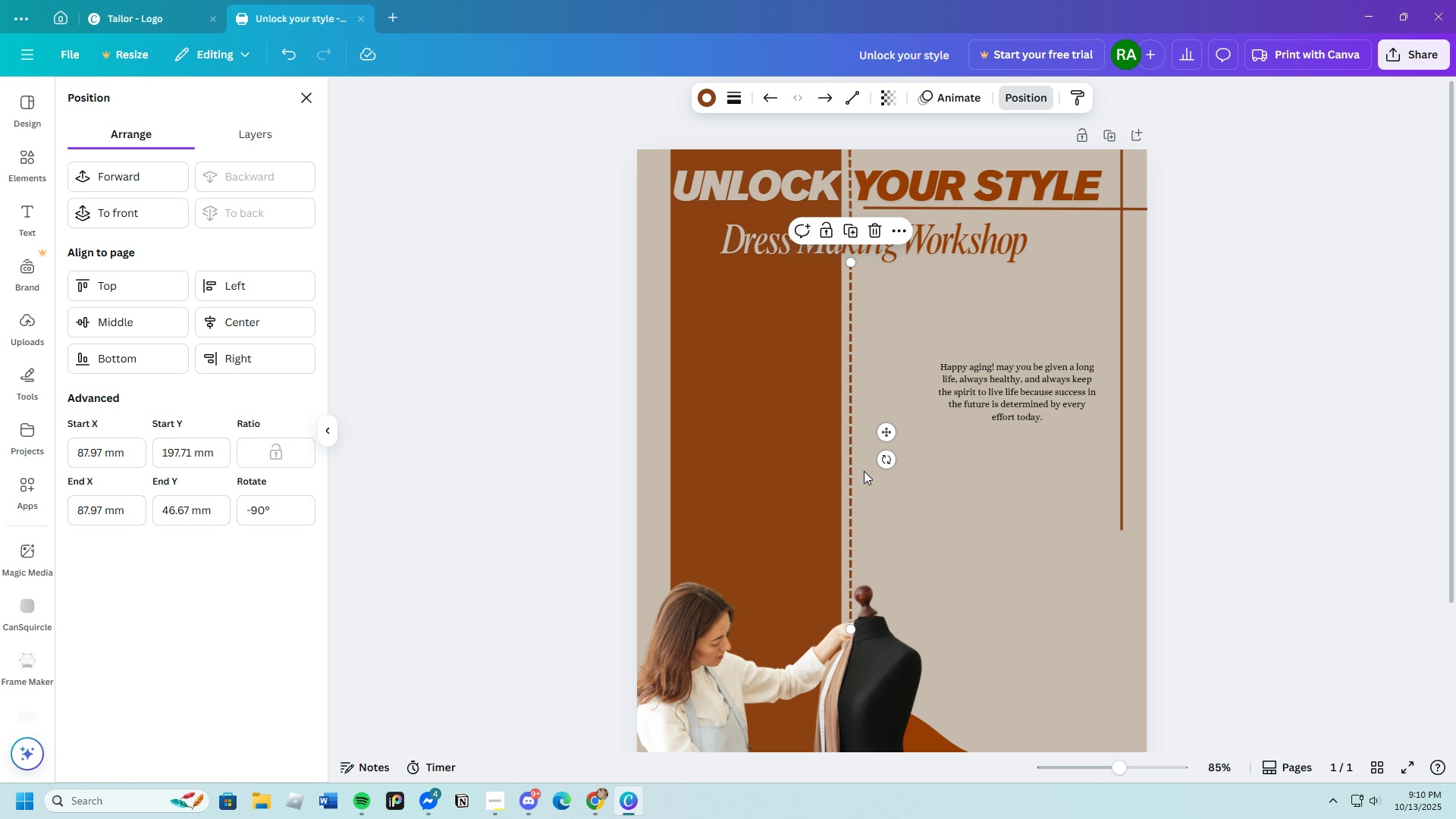 
scroll: coordinate [946, 519], scroll_direction: down, amount: 3.0
 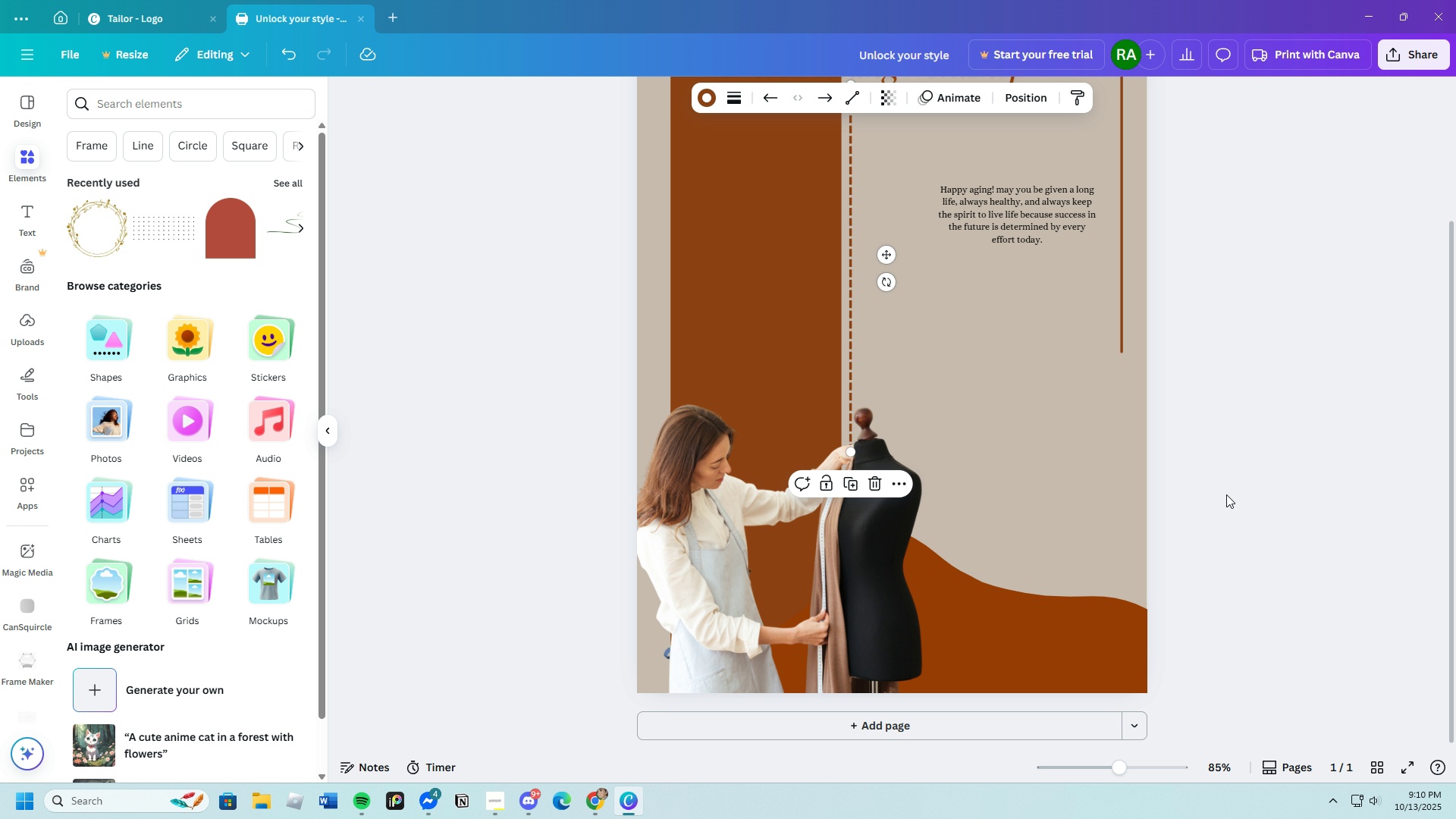 
left_click([1226, 494])
 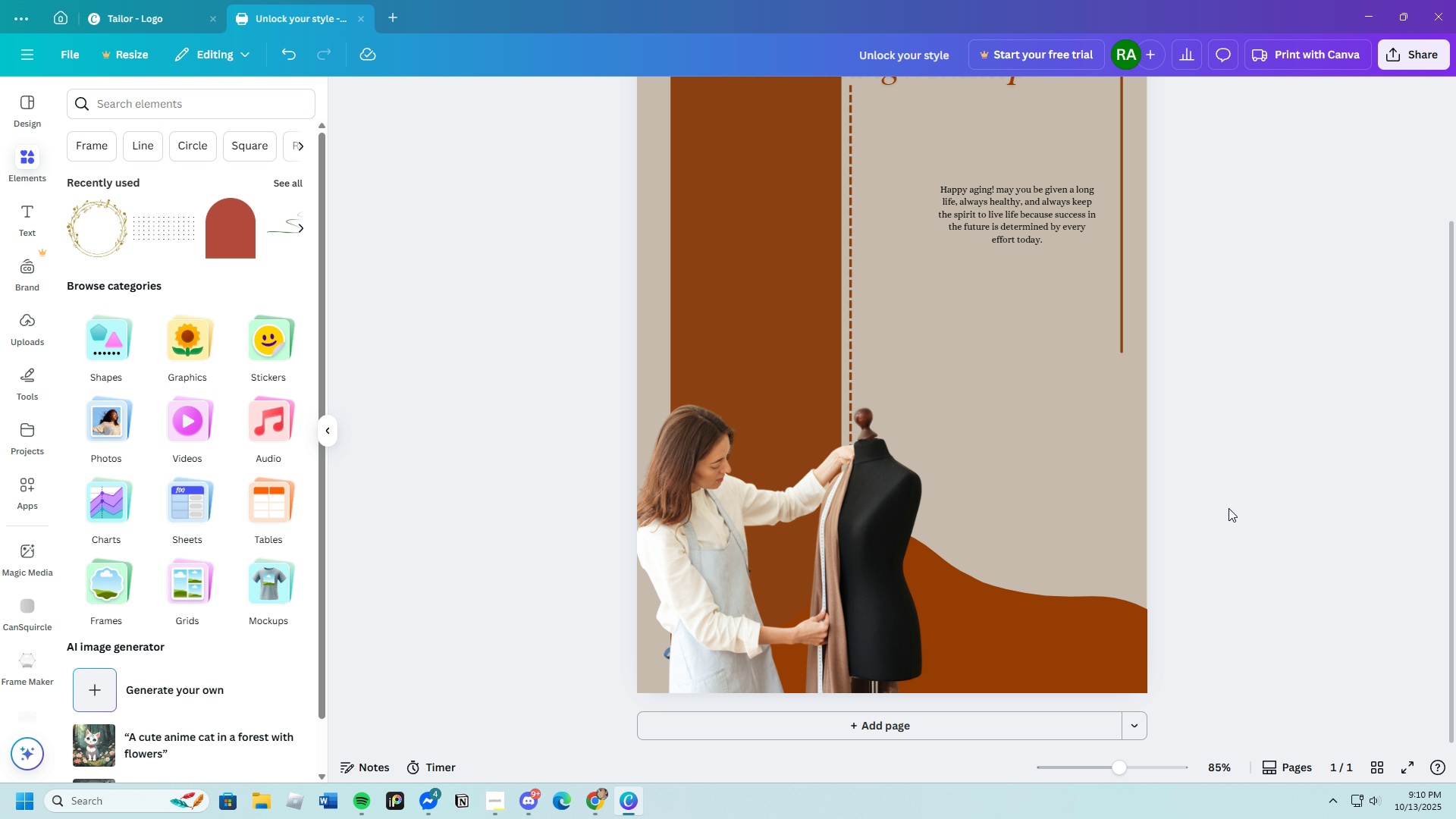 
scroll: coordinate [1215, 519], scroll_direction: up, amount: 2.0
 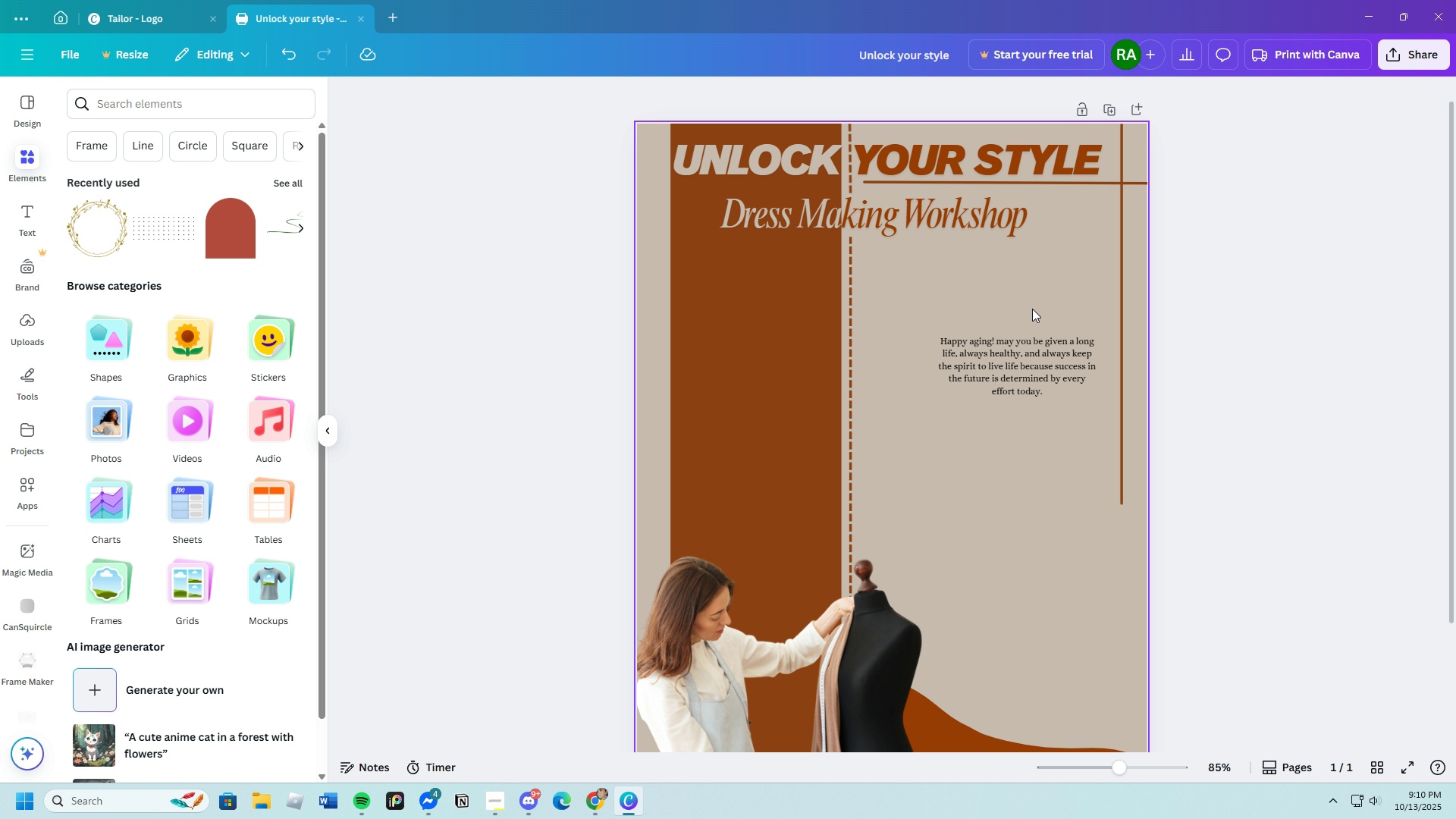 
scroll: coordinate [1032, 309], scroll_direction: down, amount: 3.0
 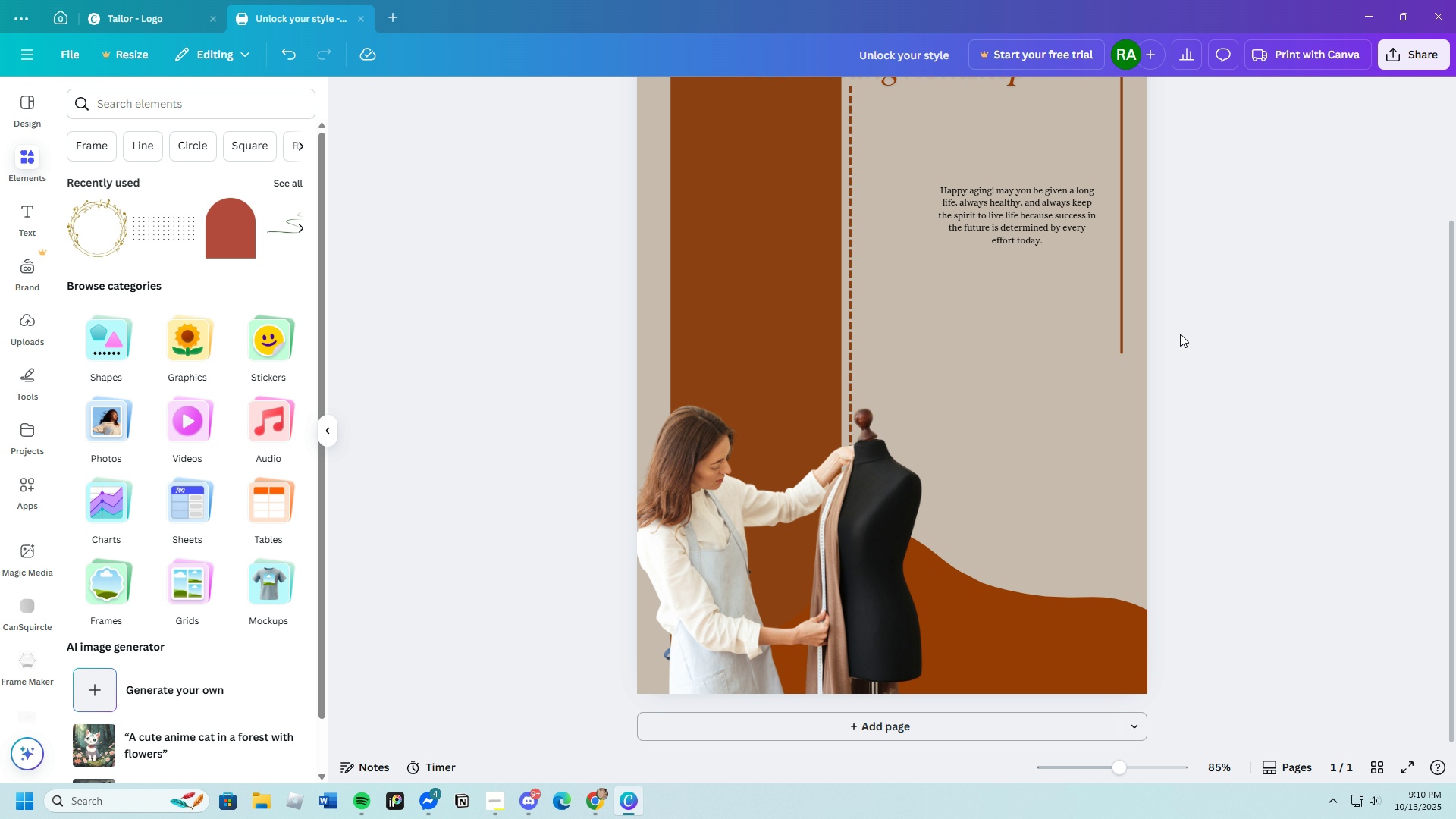 
scroll: coordinate [1180, 334], scroll_direction: up, amount: 3.0
 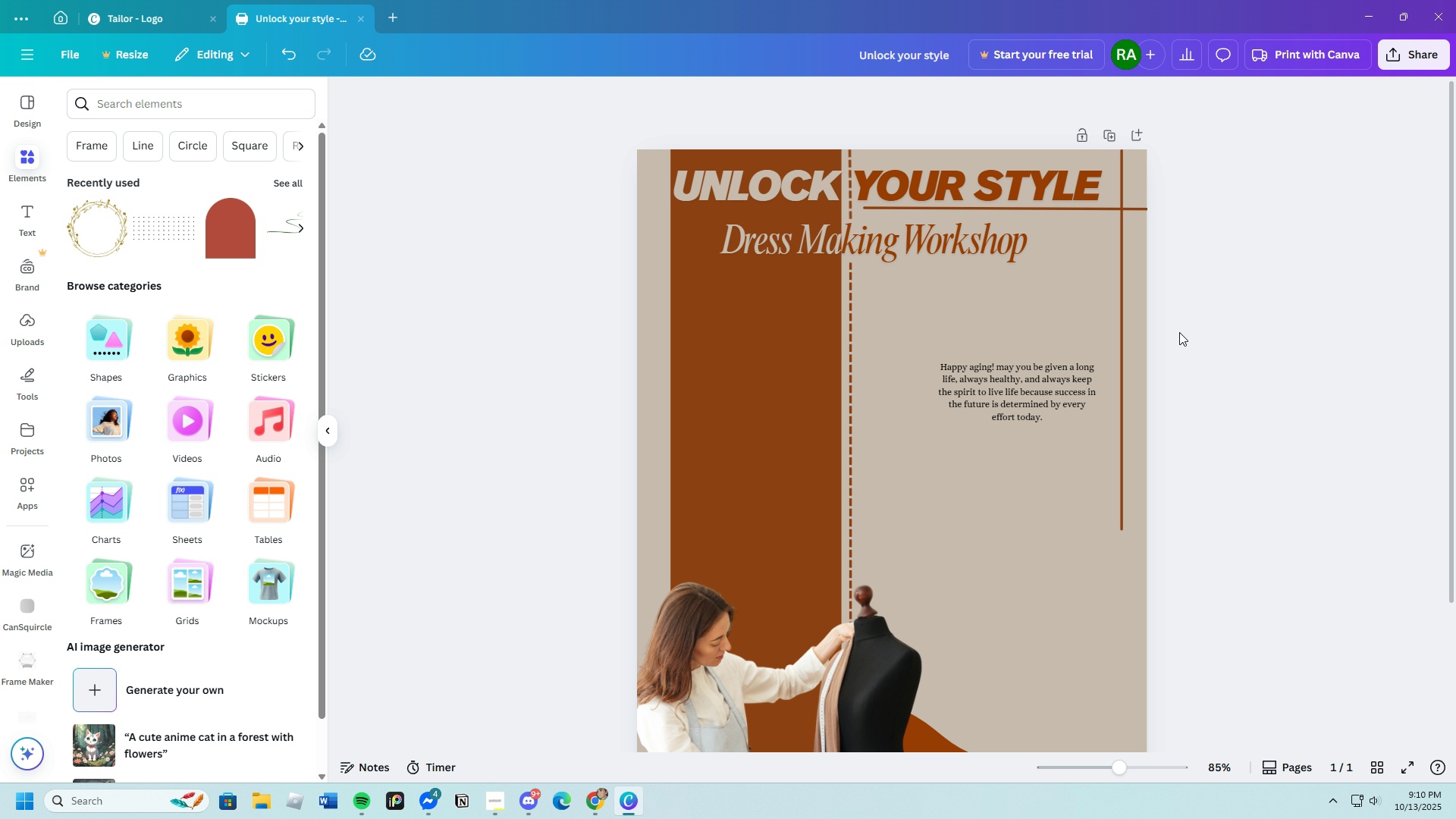 
scroll: coordinate [1178, 313], scroll_direction: down, amount: 2.0
 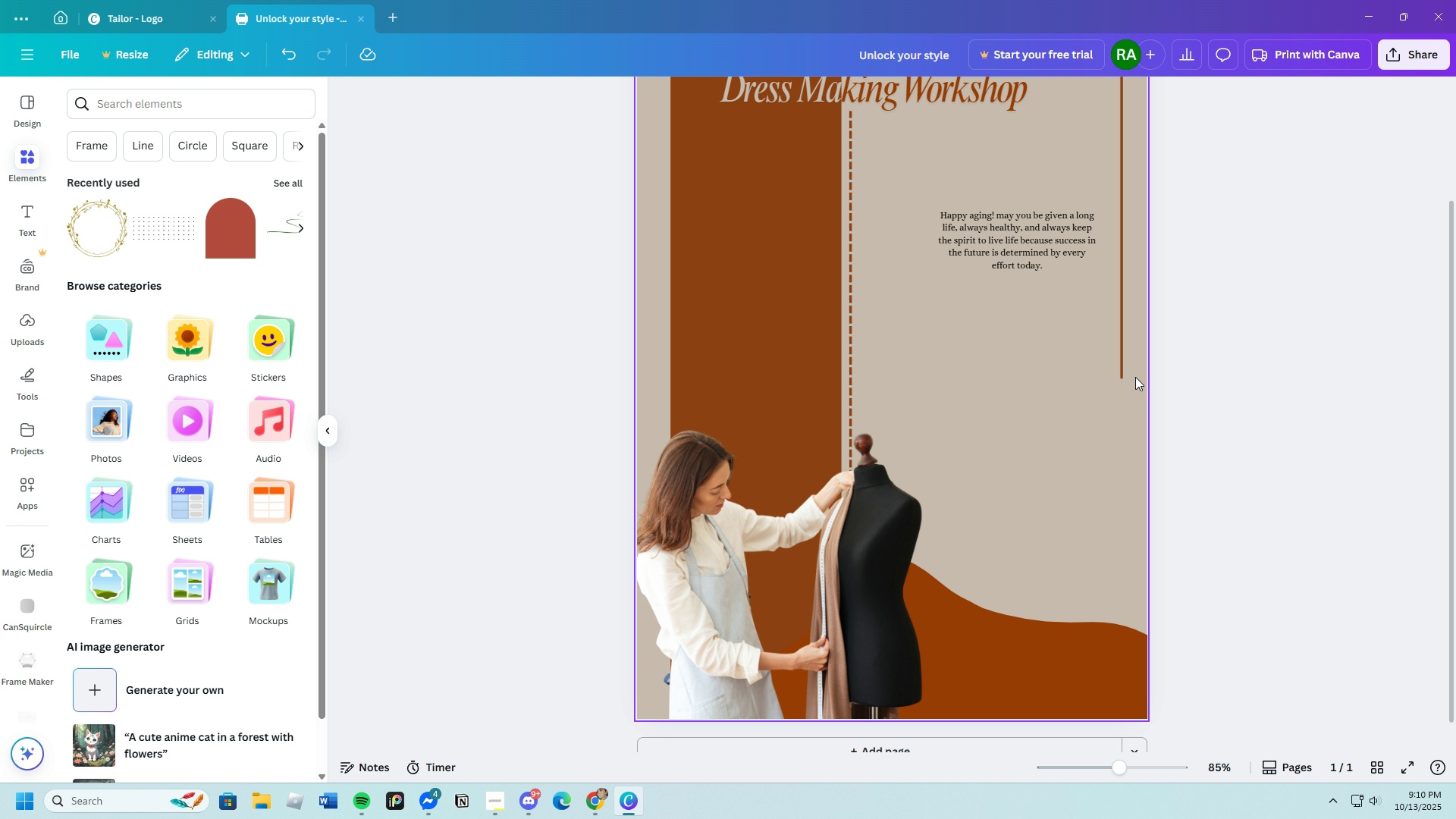 
scroll: coordinate [1144, 402], scroll_direction: up, amount: 3.0
 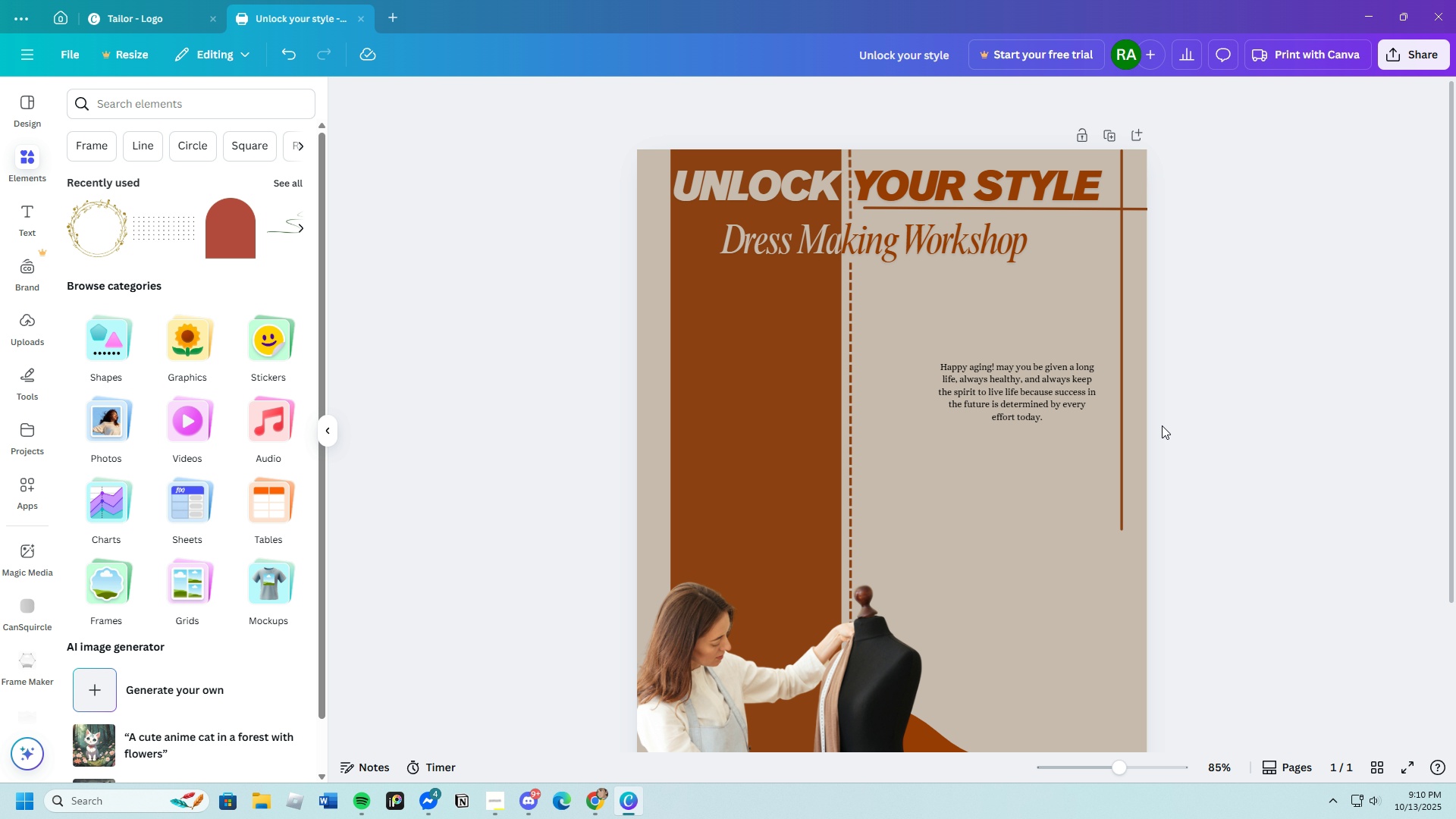 
wait(6.81)
 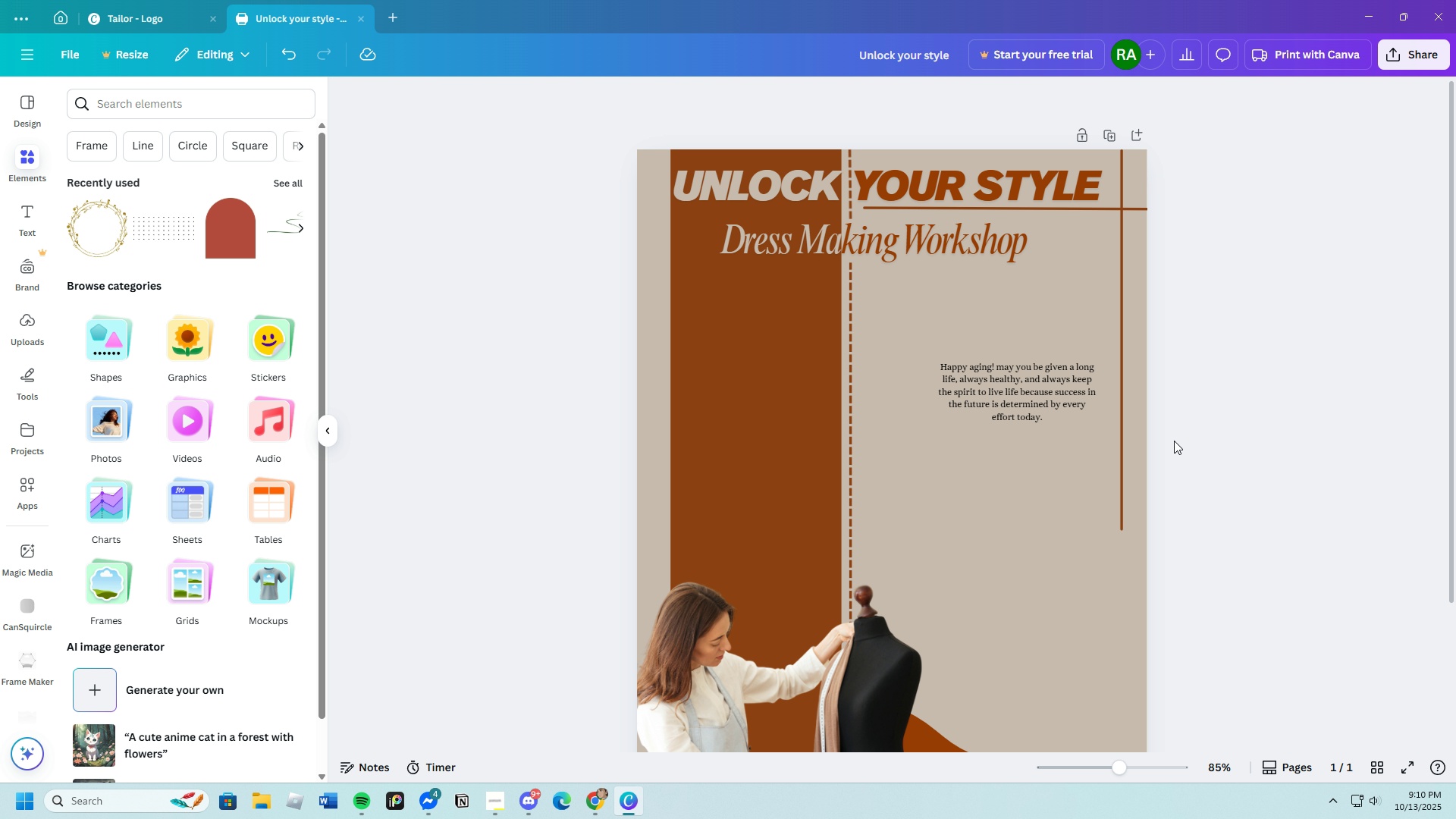 
scroll: coordinate [1161, 421], scroll_direction: up, amount: 1.0
 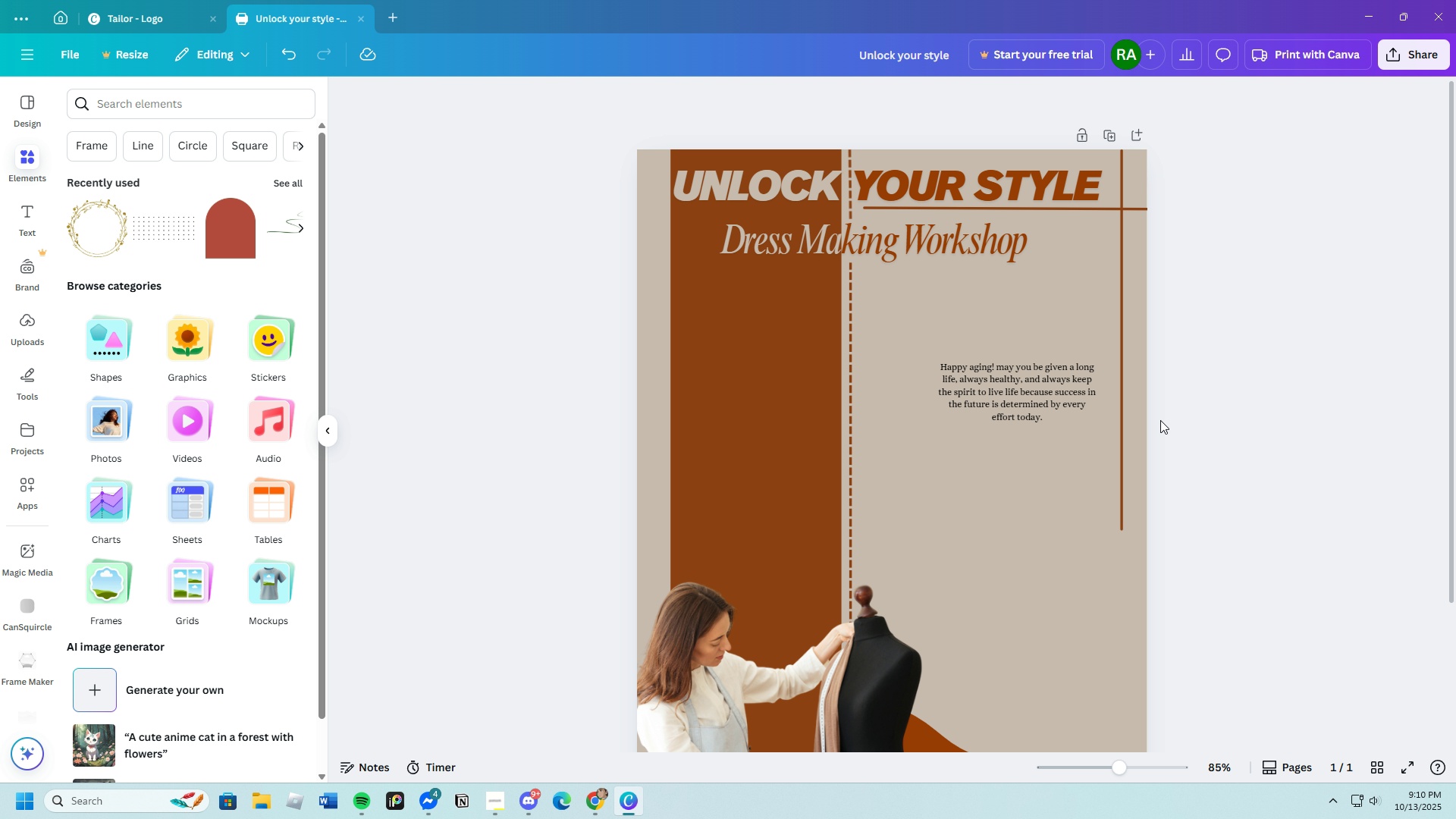 
scroll: coordinate [1160, 420], scroll_direction: none, amount: 0.0
 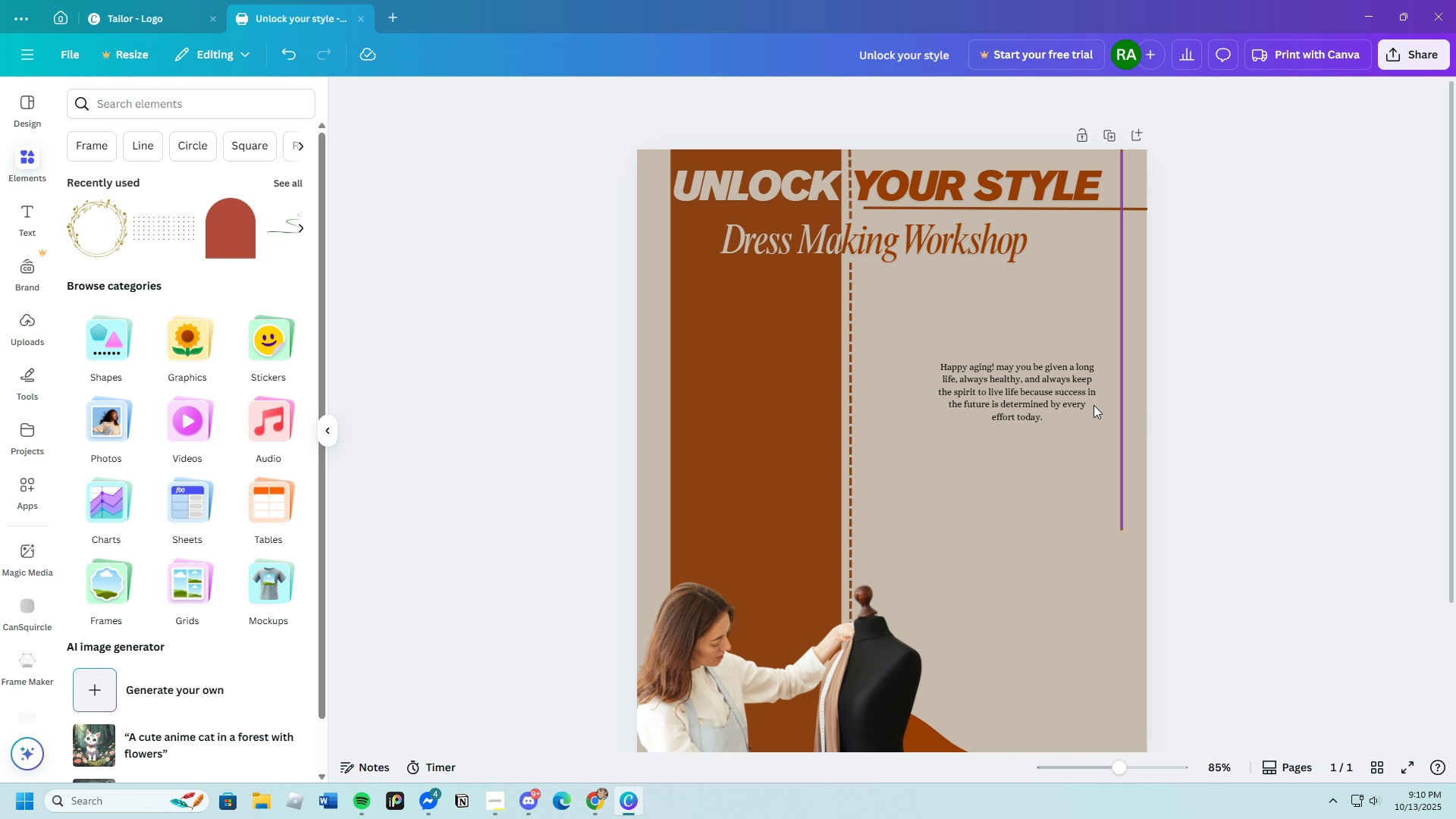 
left_click([1066, 385])
 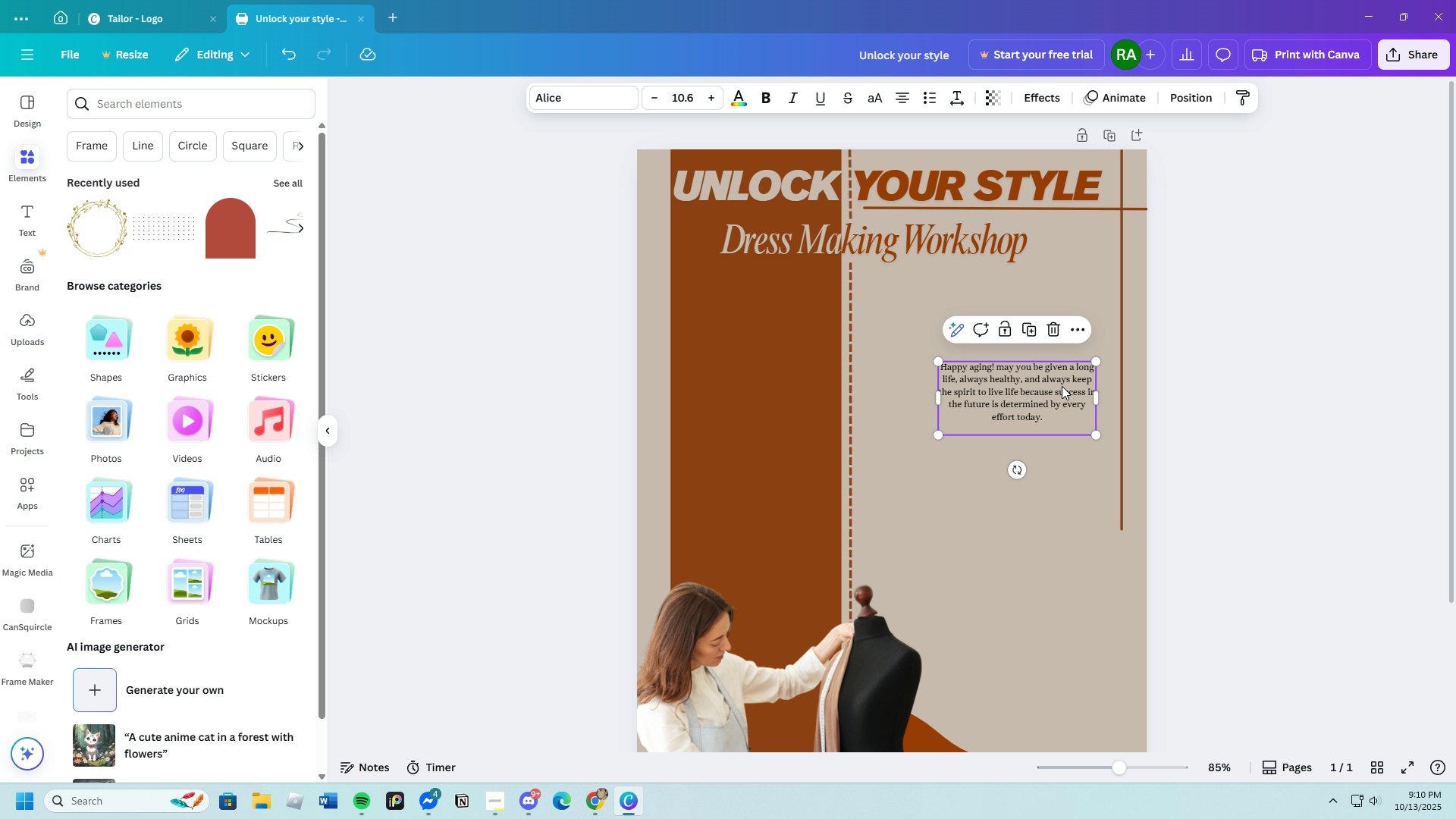 
left_click_drag(start_coordinate=[1062, 384], to_coordinate=[1064, 448])
 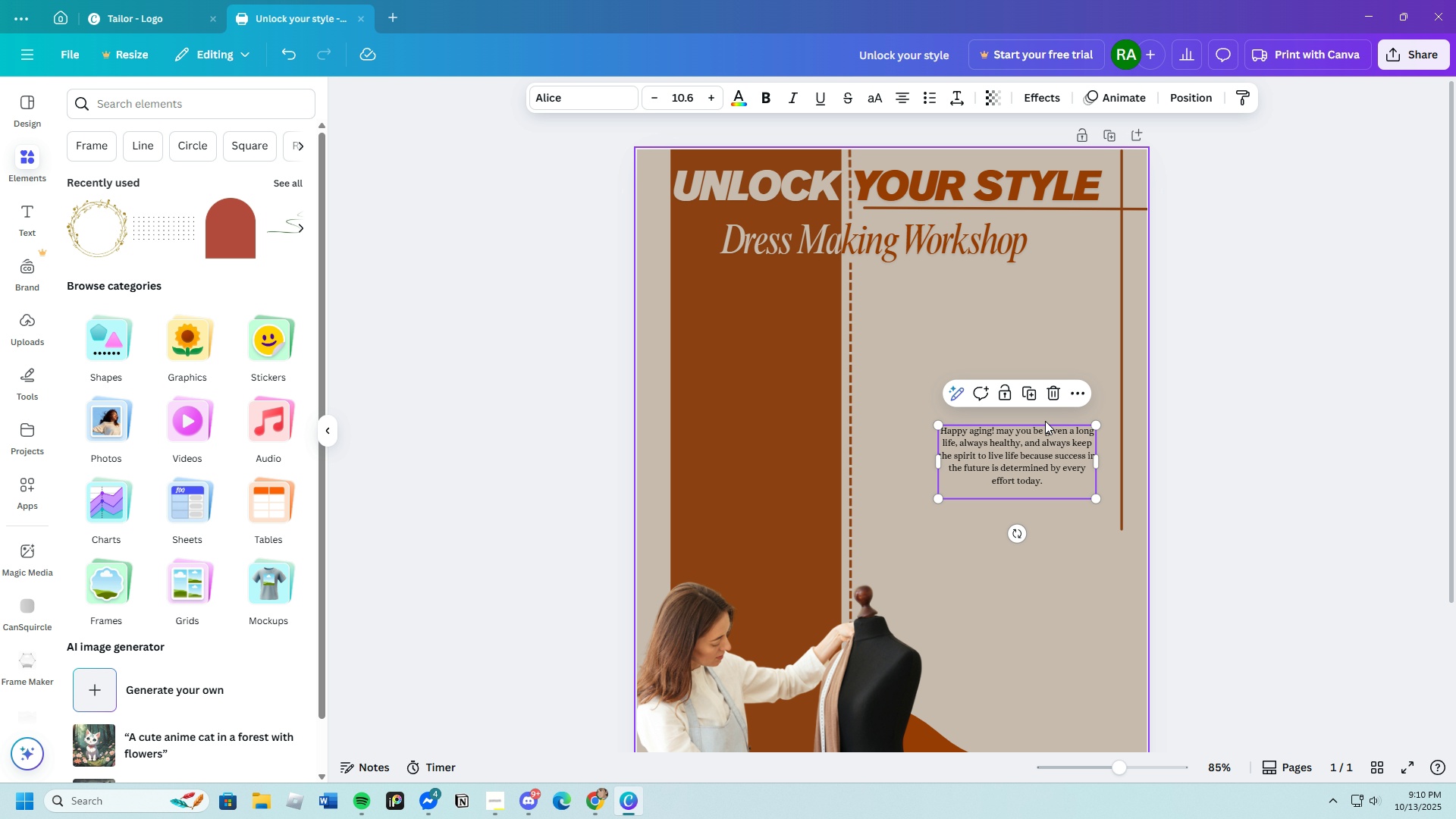 
wait(17.06)
 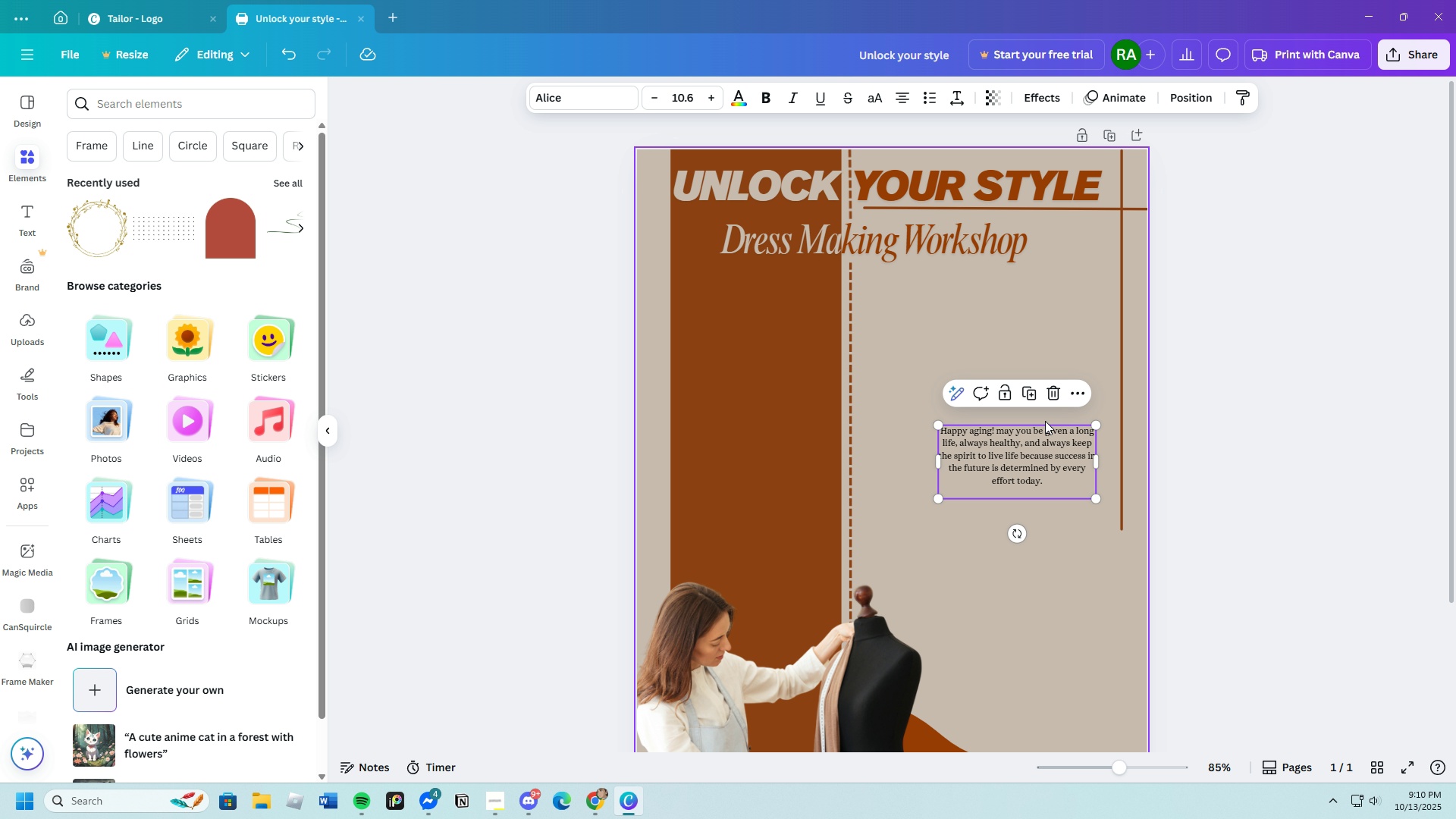 
left_click([29, 220])
 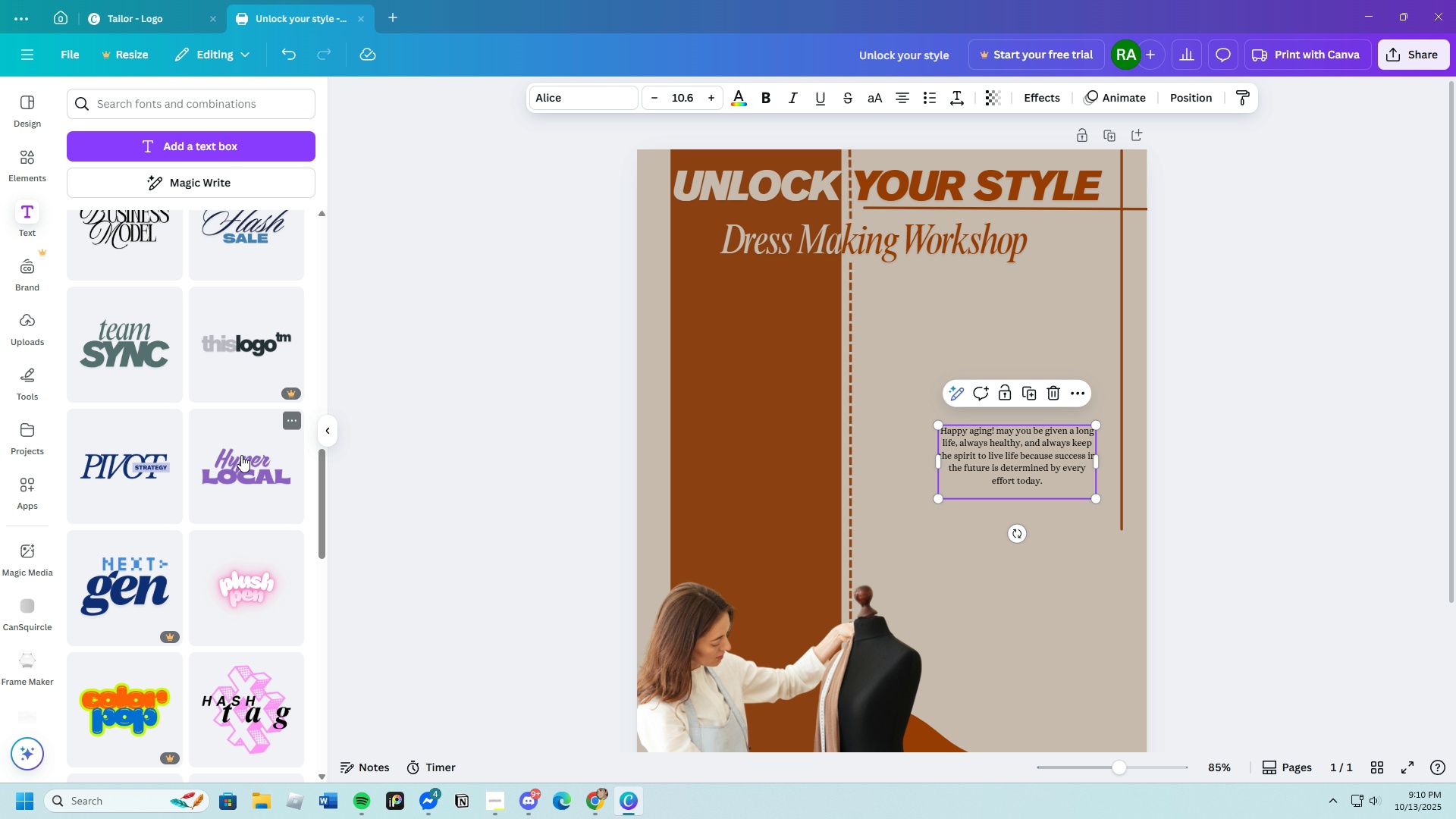 
scroll: coordinate [158, 502], scroll_direction: down, amount: 11.0
 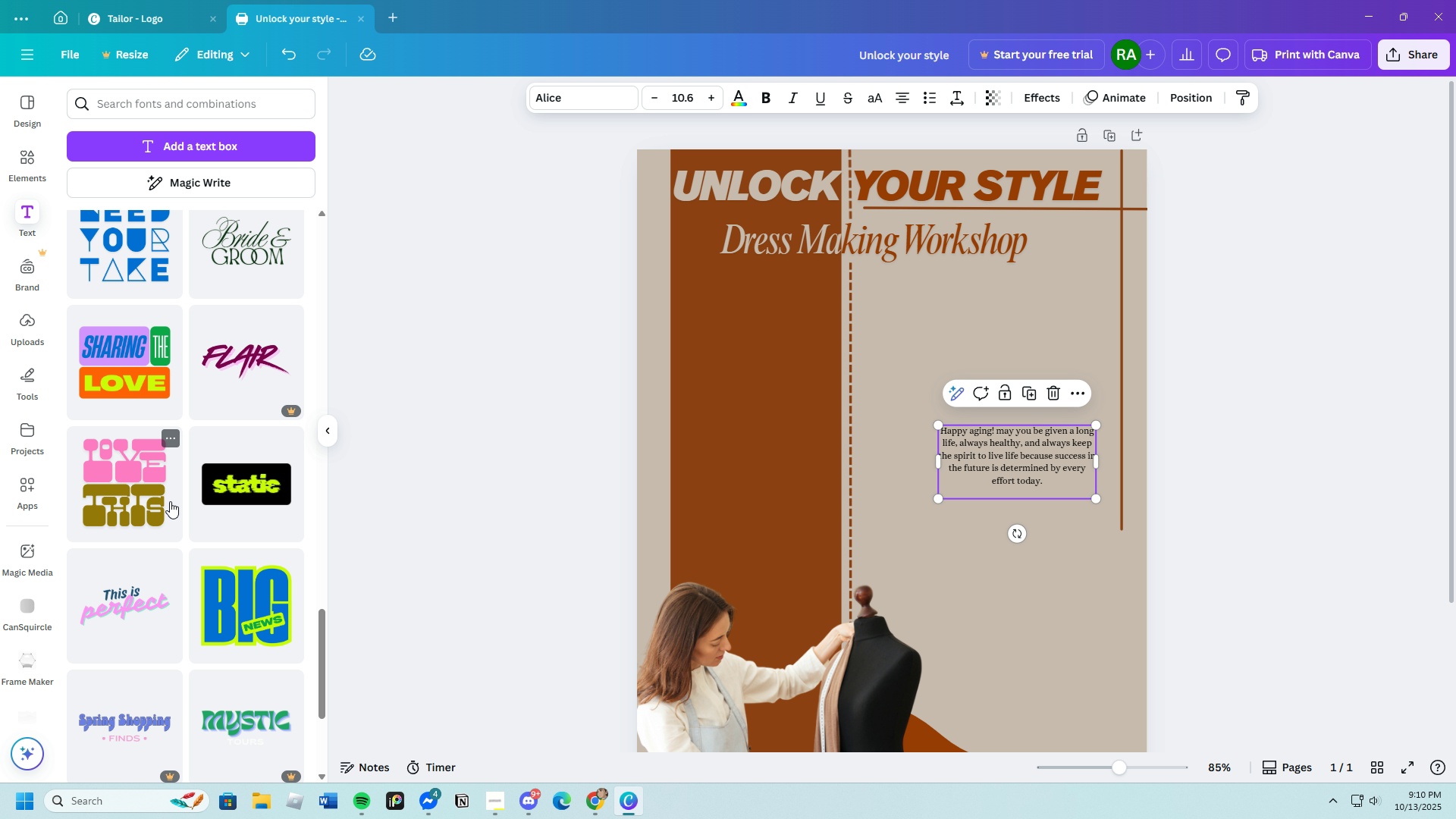 
scroll: coordinate [171, 501], scroll_direction: up, amount: 2.0
 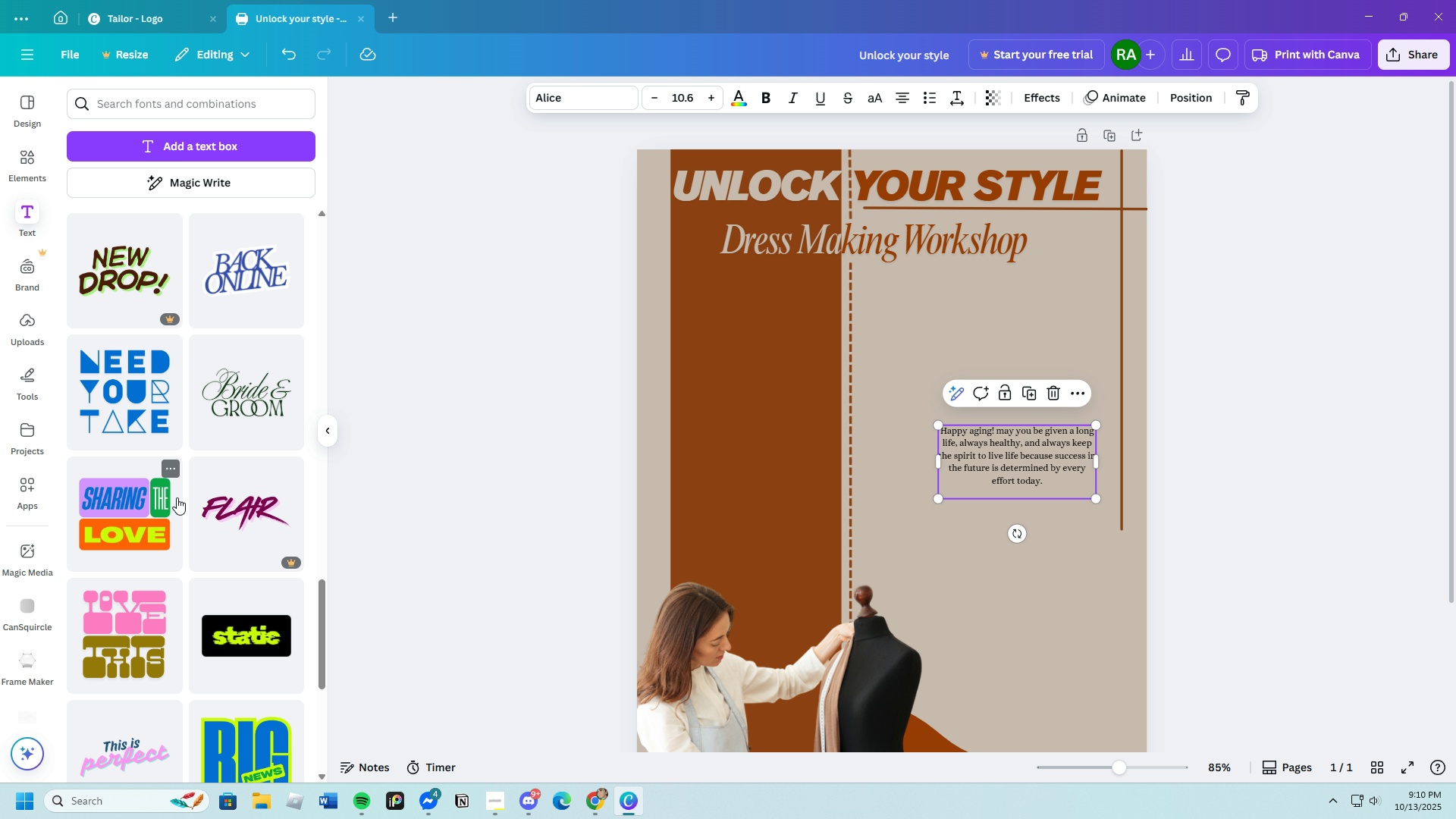 
scroll: coordinate [230, 544], scroll_direction: down, amount: 27.0
 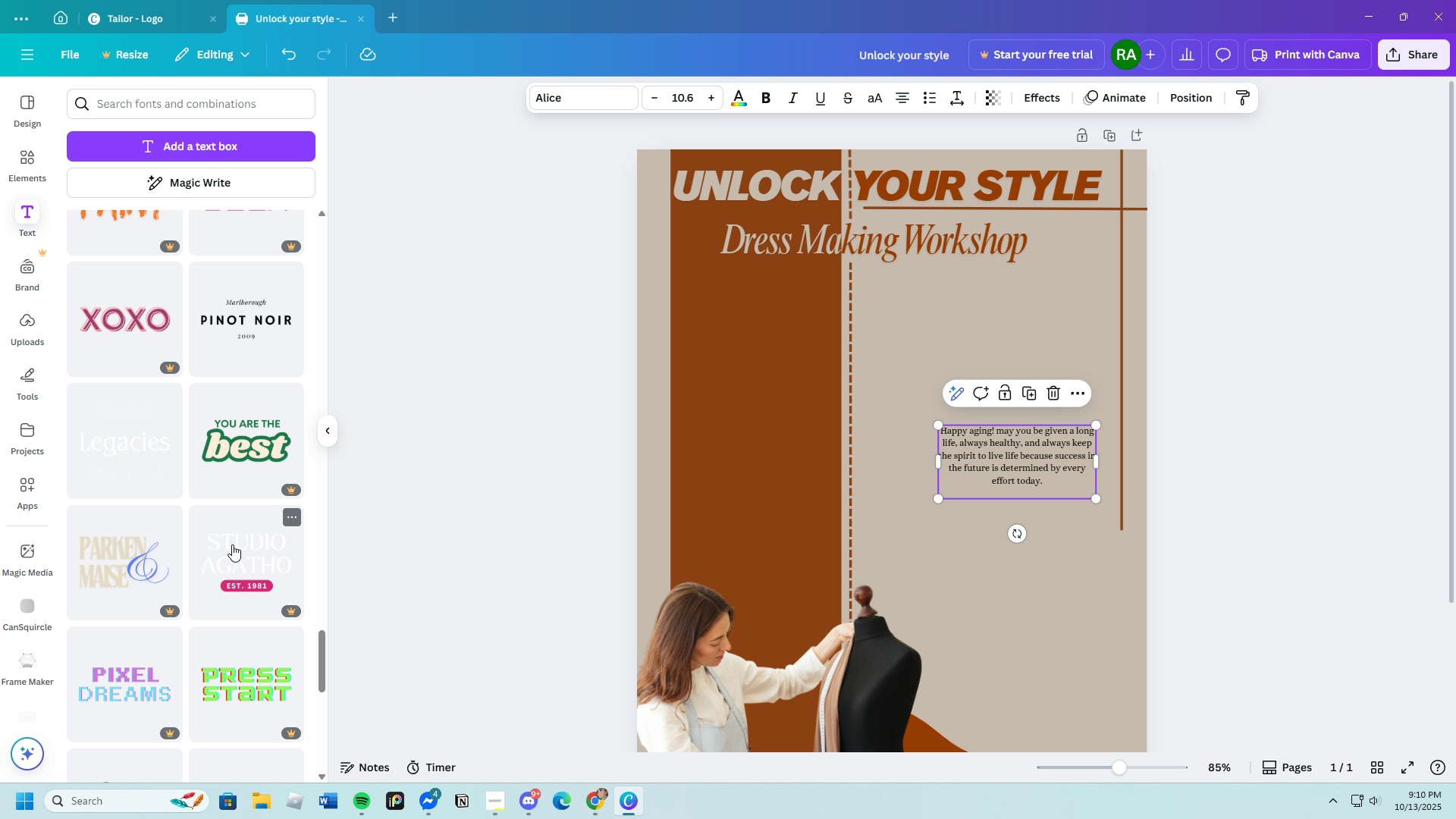 
scroll: coordinate [234, 535], scroll_direction: down, amount: 15.0
 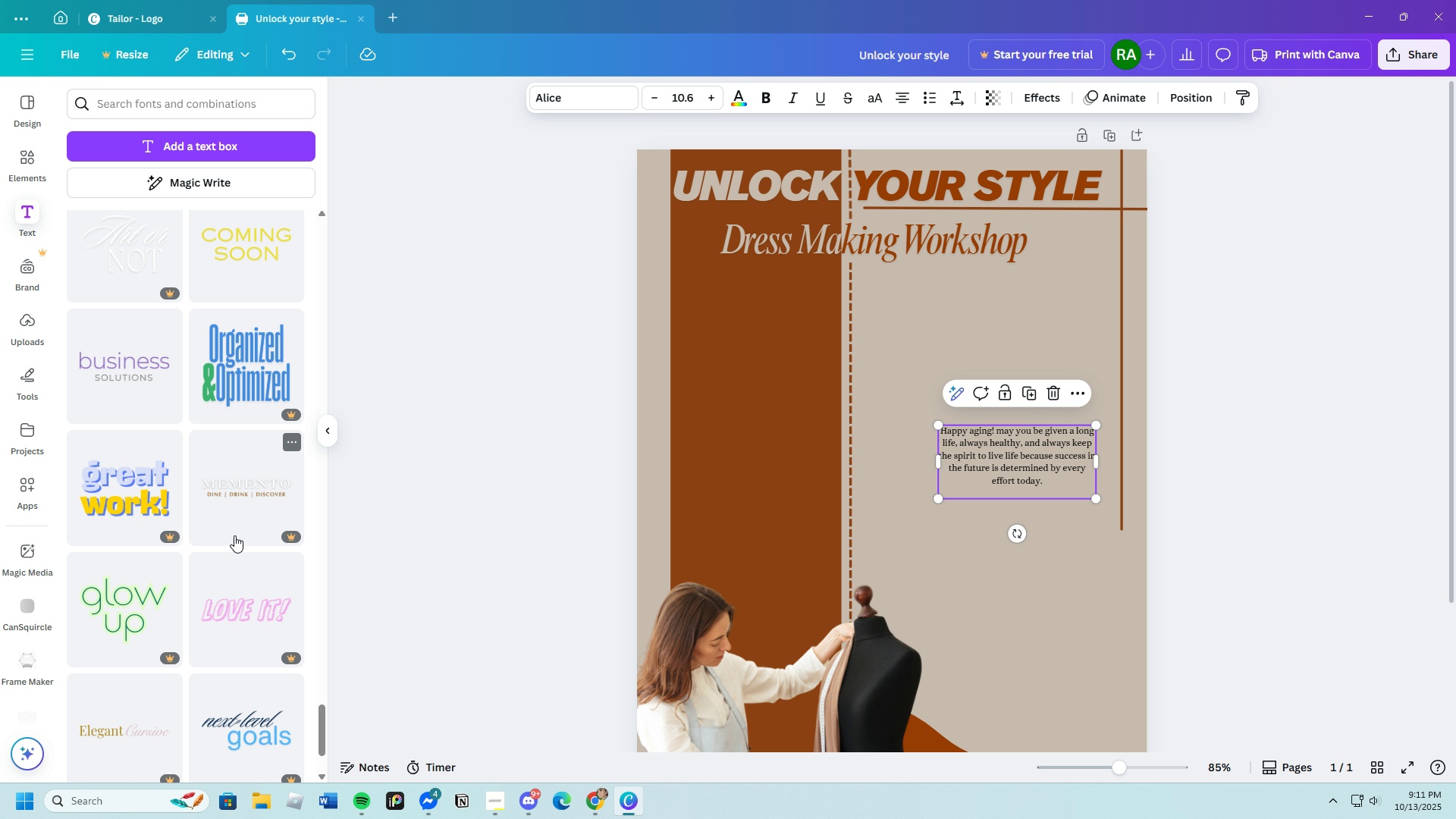 
scroll: coordinate [234, 532], scroll_direction: down, amount: 5.0
 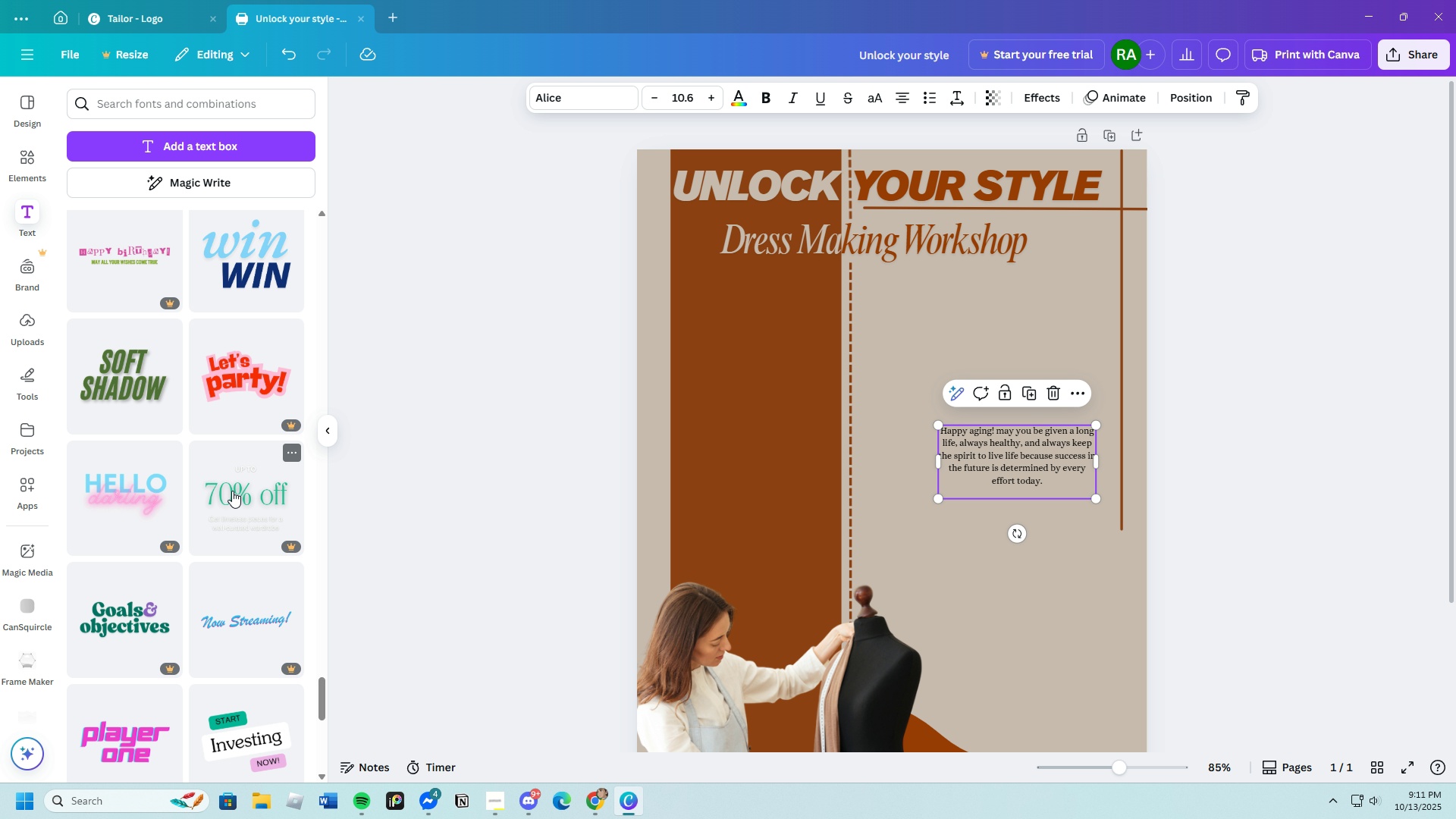 
left_click([253, 290])
 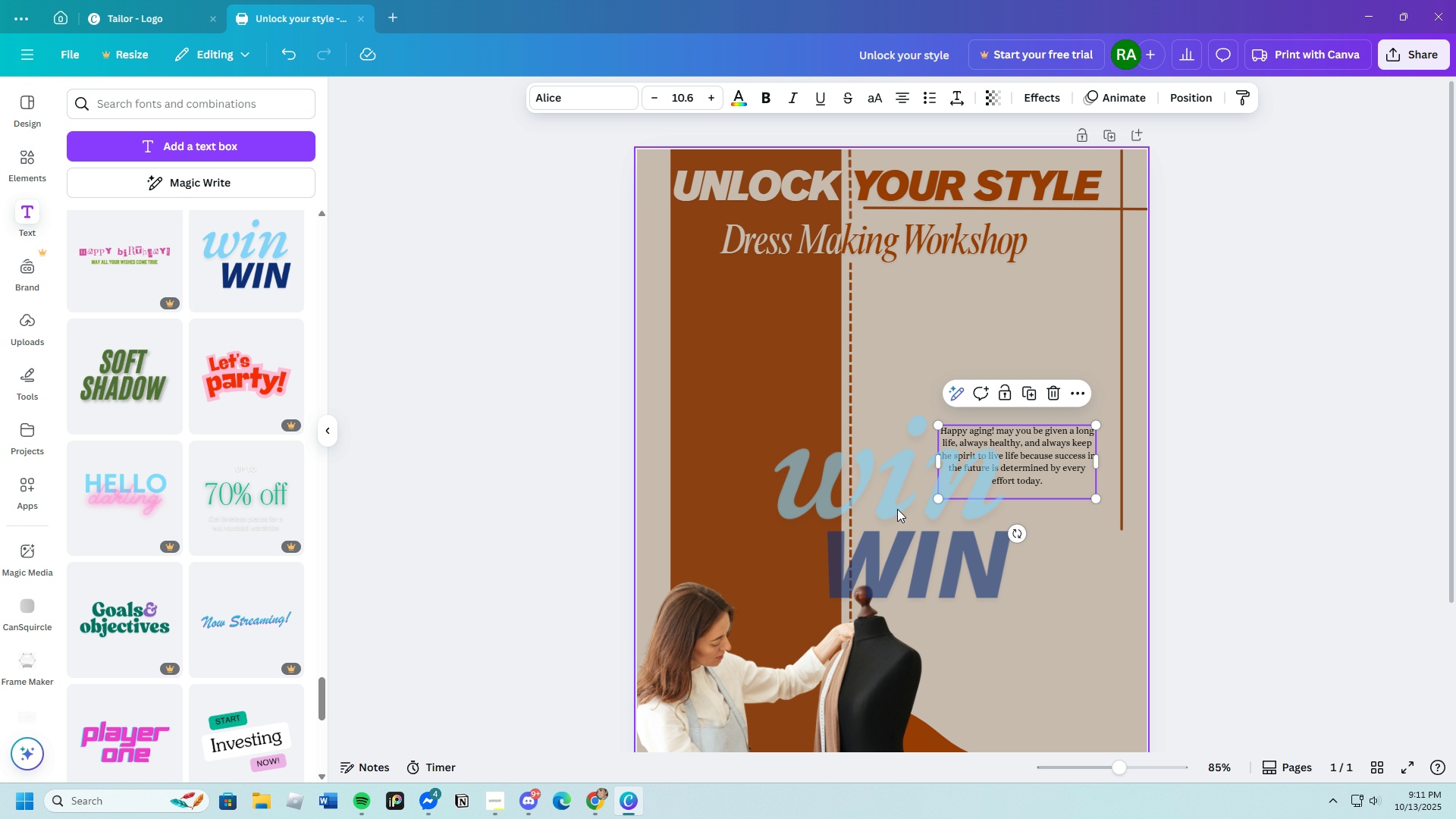 
left_click_drag(start_coordinate=[901, 524], to_coordinate=[847, 450])
 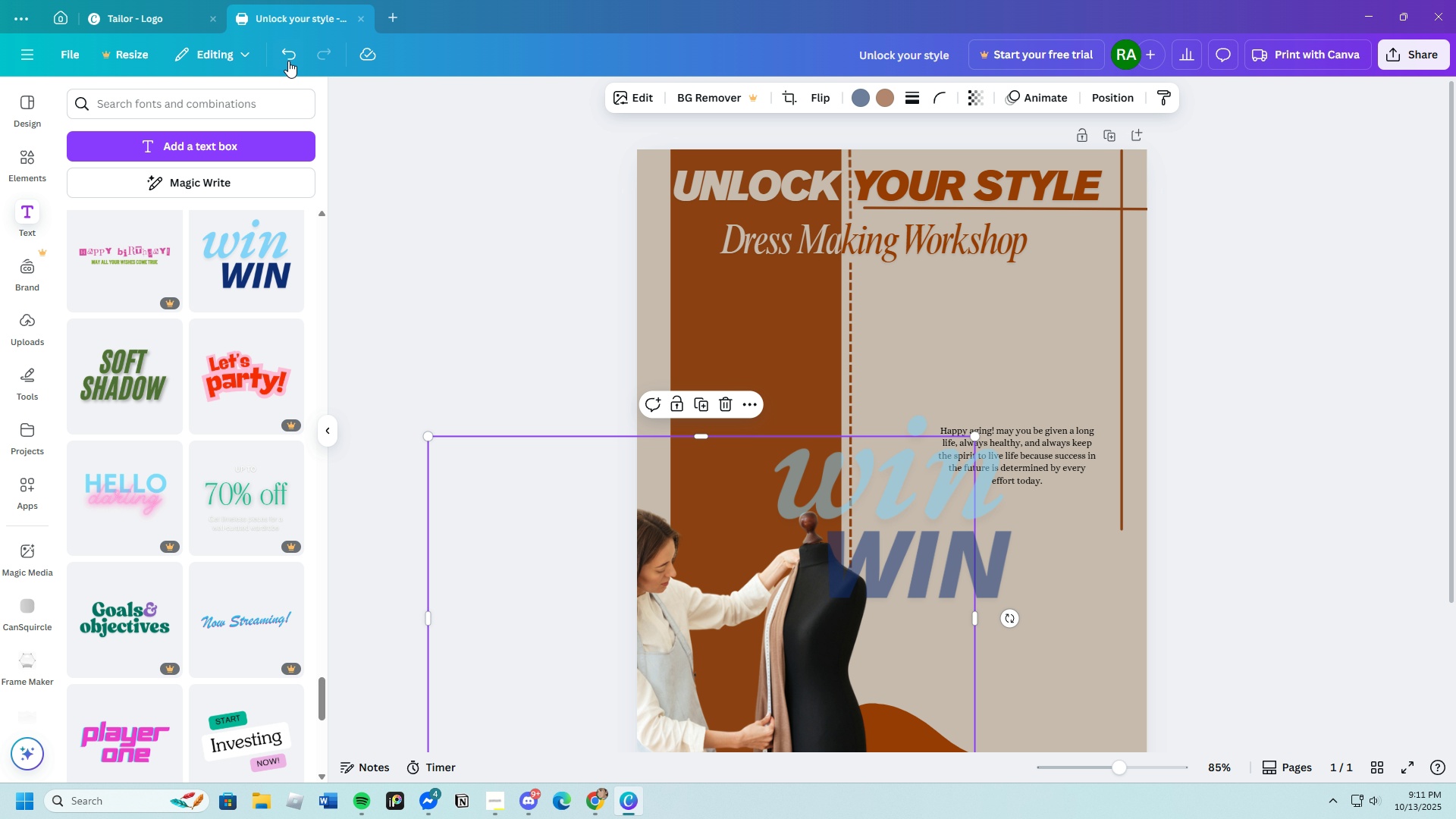 
left_click([285, 52])
 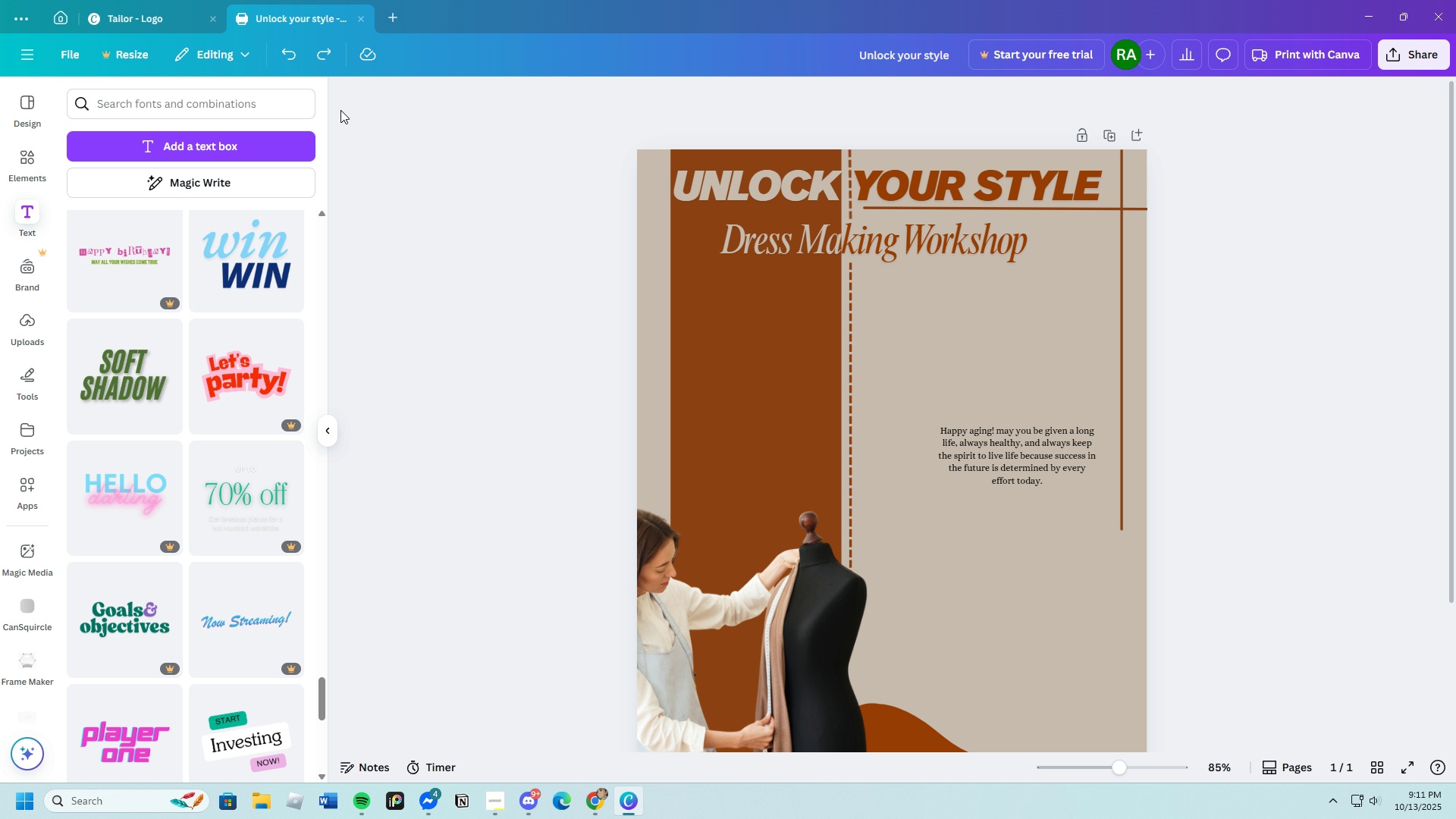 
left_click([289, 61])
 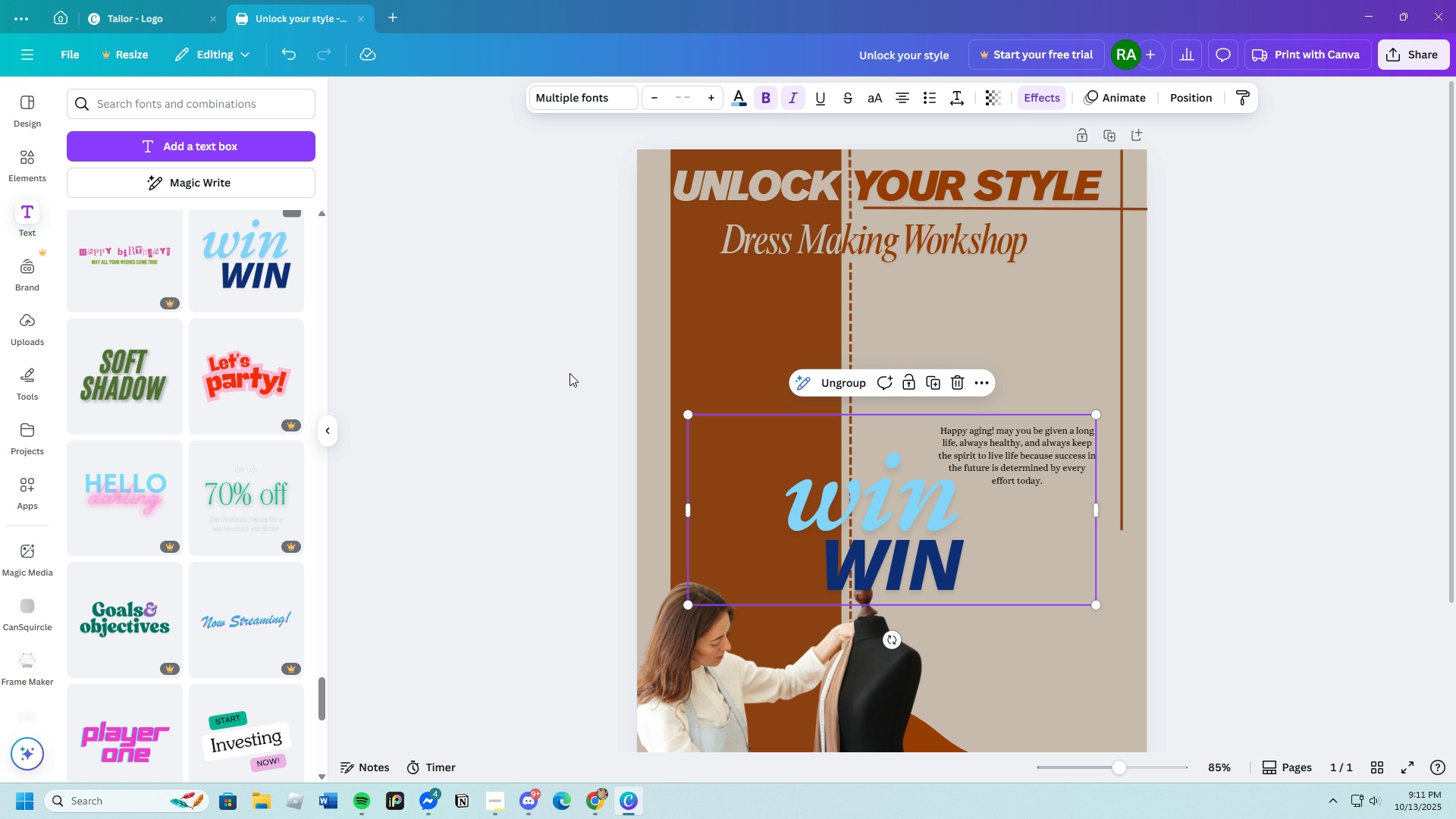 
left_click_drag(start_coordinate=[929, 540], to_coordinate=[862, 399])
 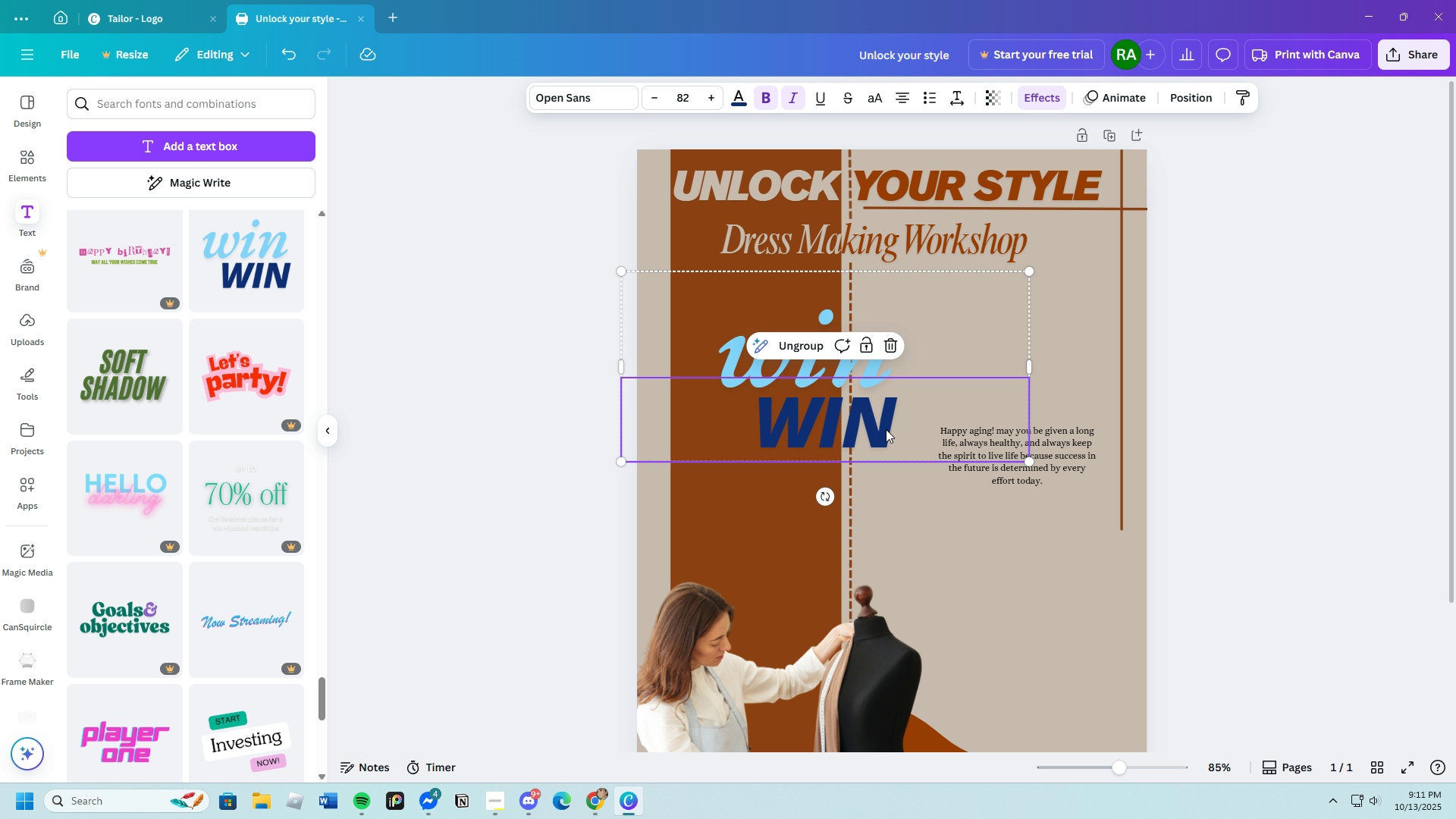 
left_click([886, 429])
 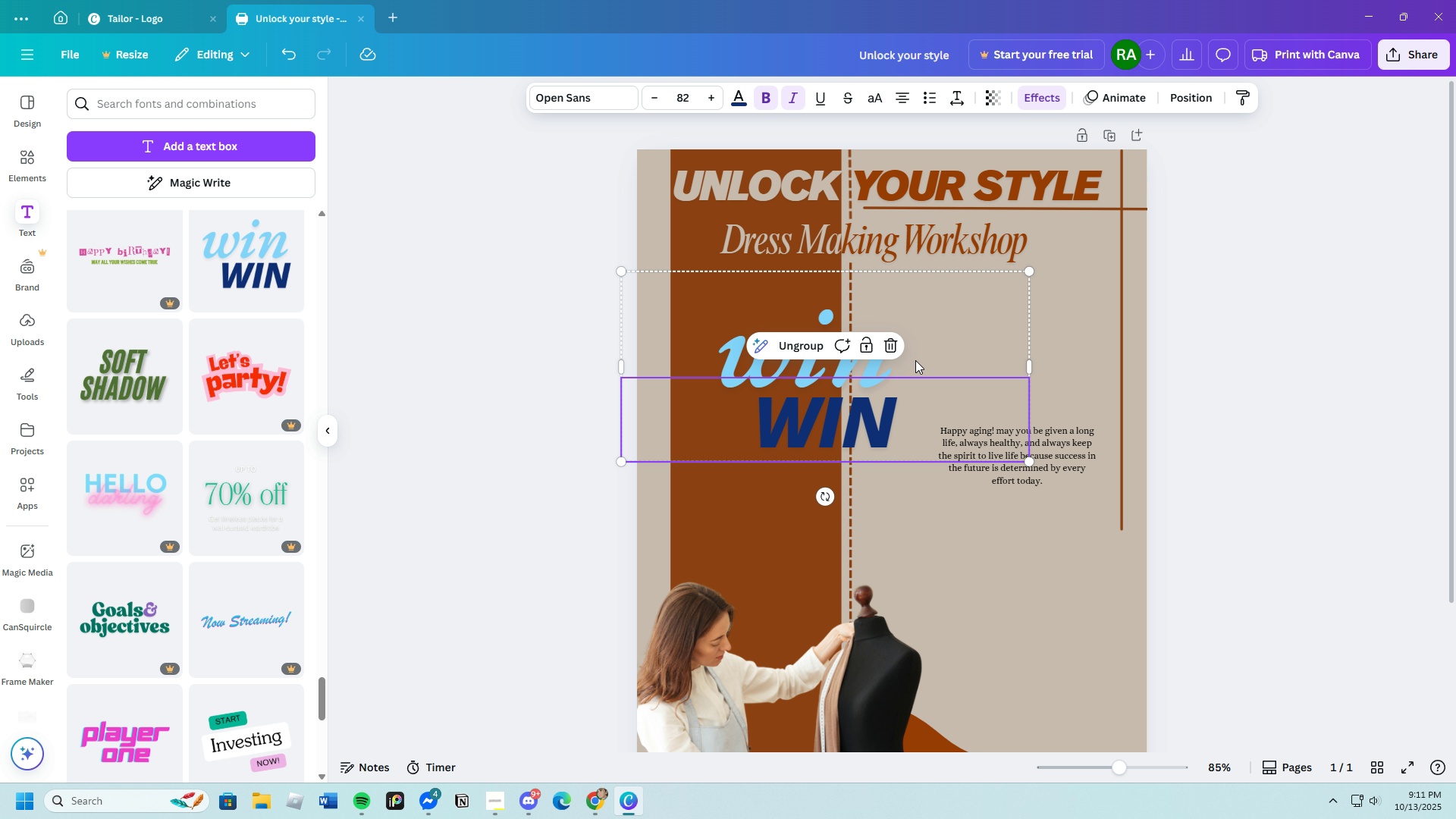 
left_click([911, 323])
 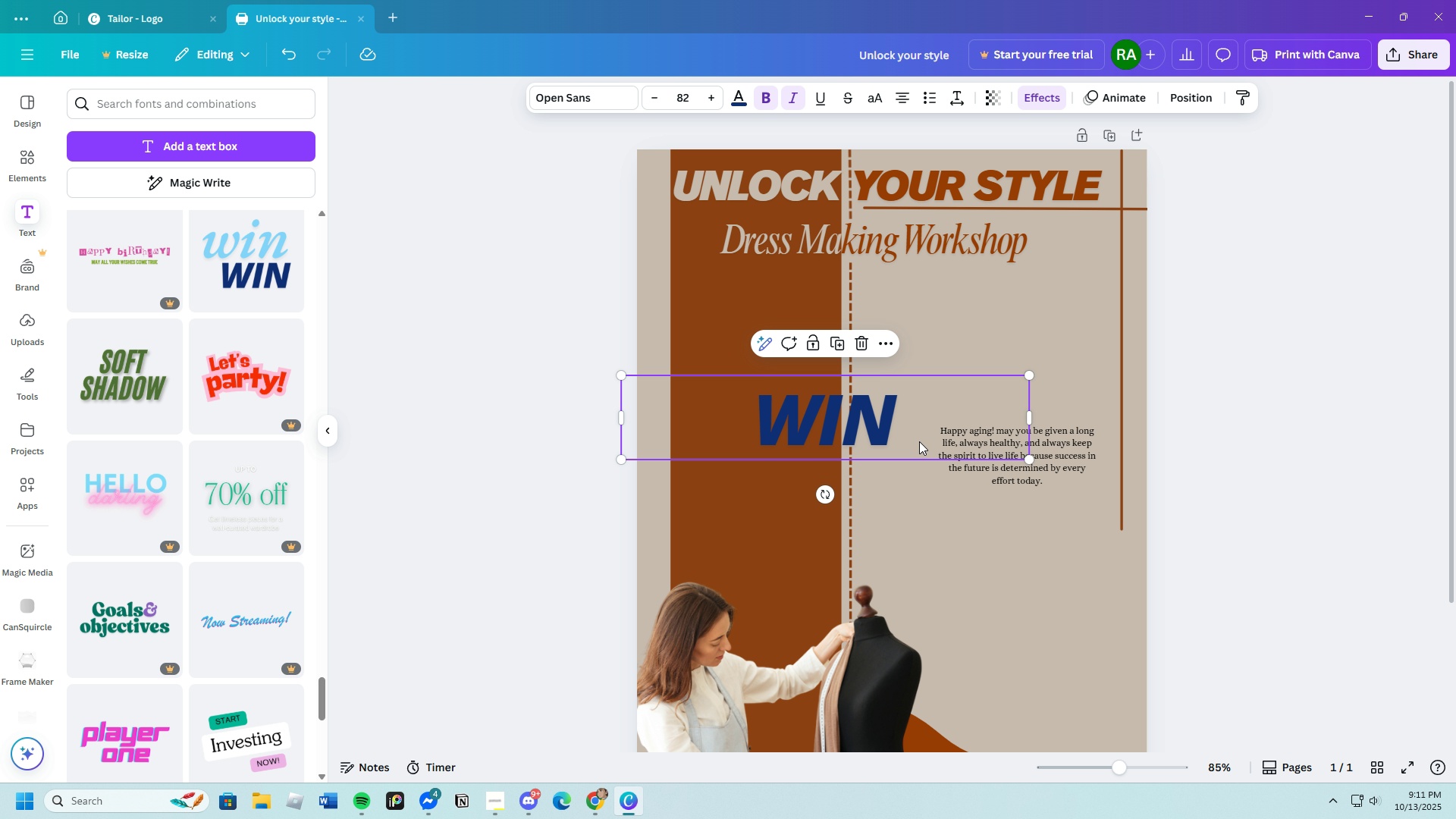 
left_click([911, 430])
 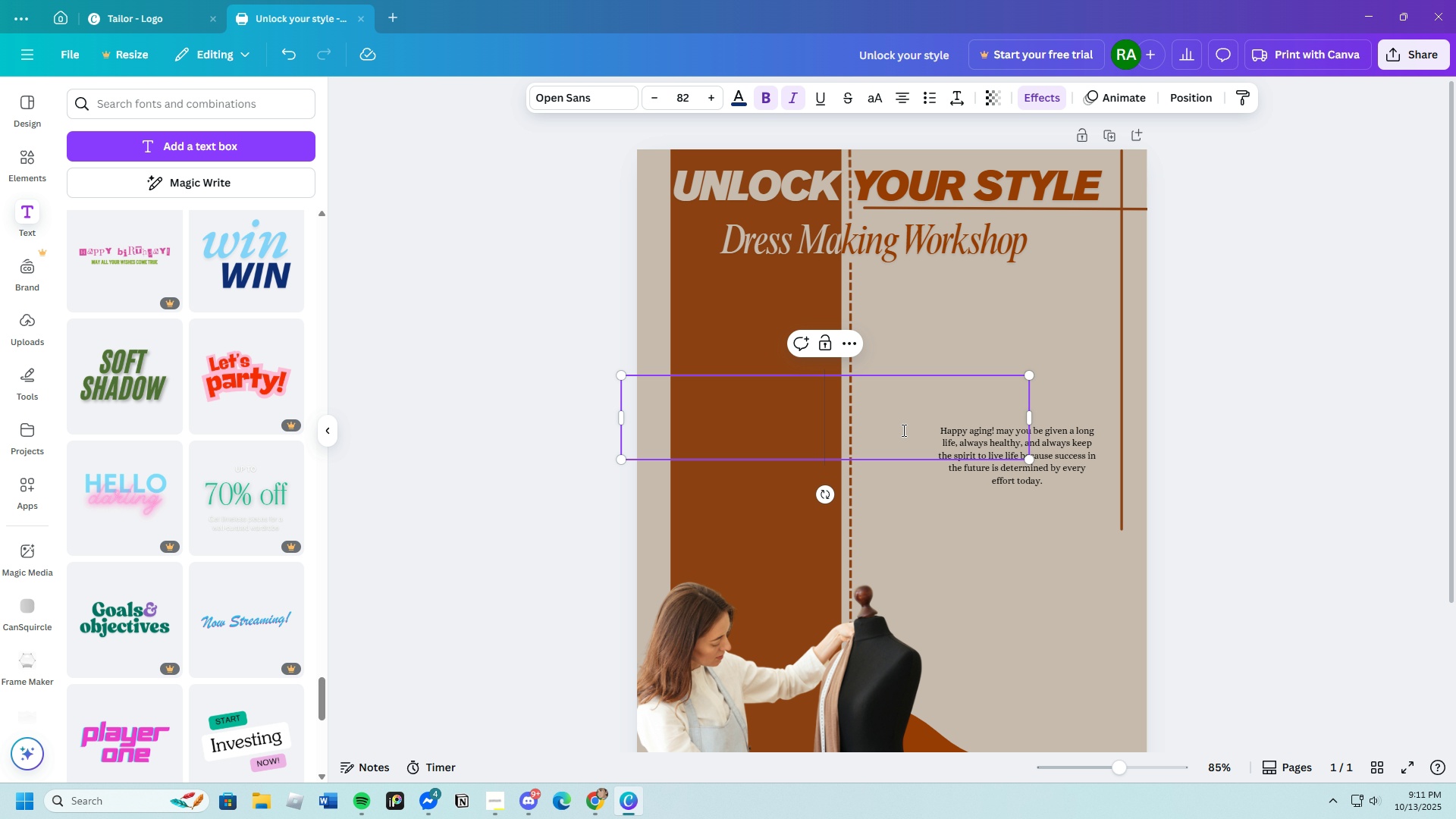 
key(Backspace)
type(da)
key(Backspace)
key(Backspace)
type(Date:)
 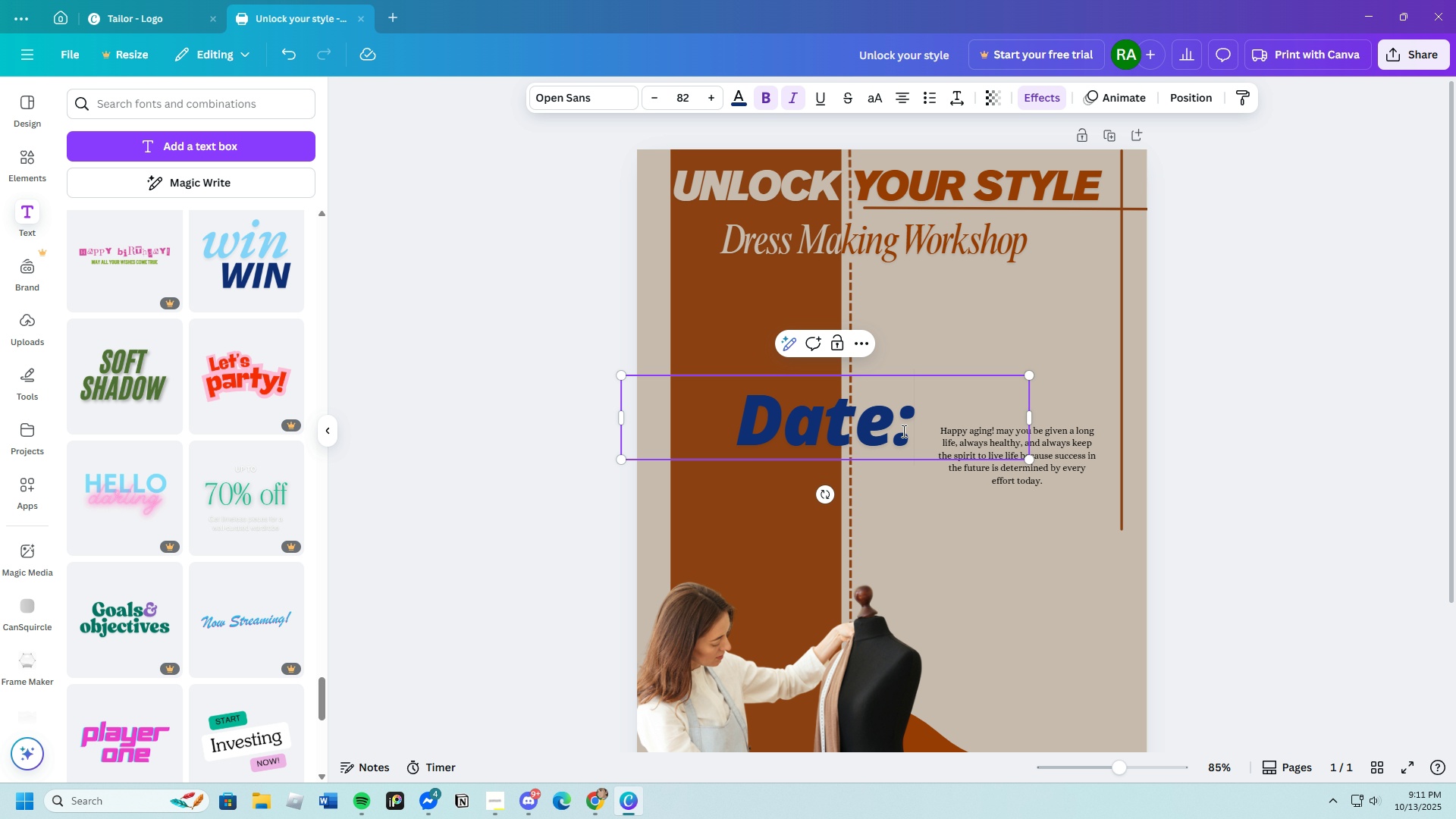 
left_click_drag(start_coordinate=[1025, 460], to_coordinate=[750, 393])
 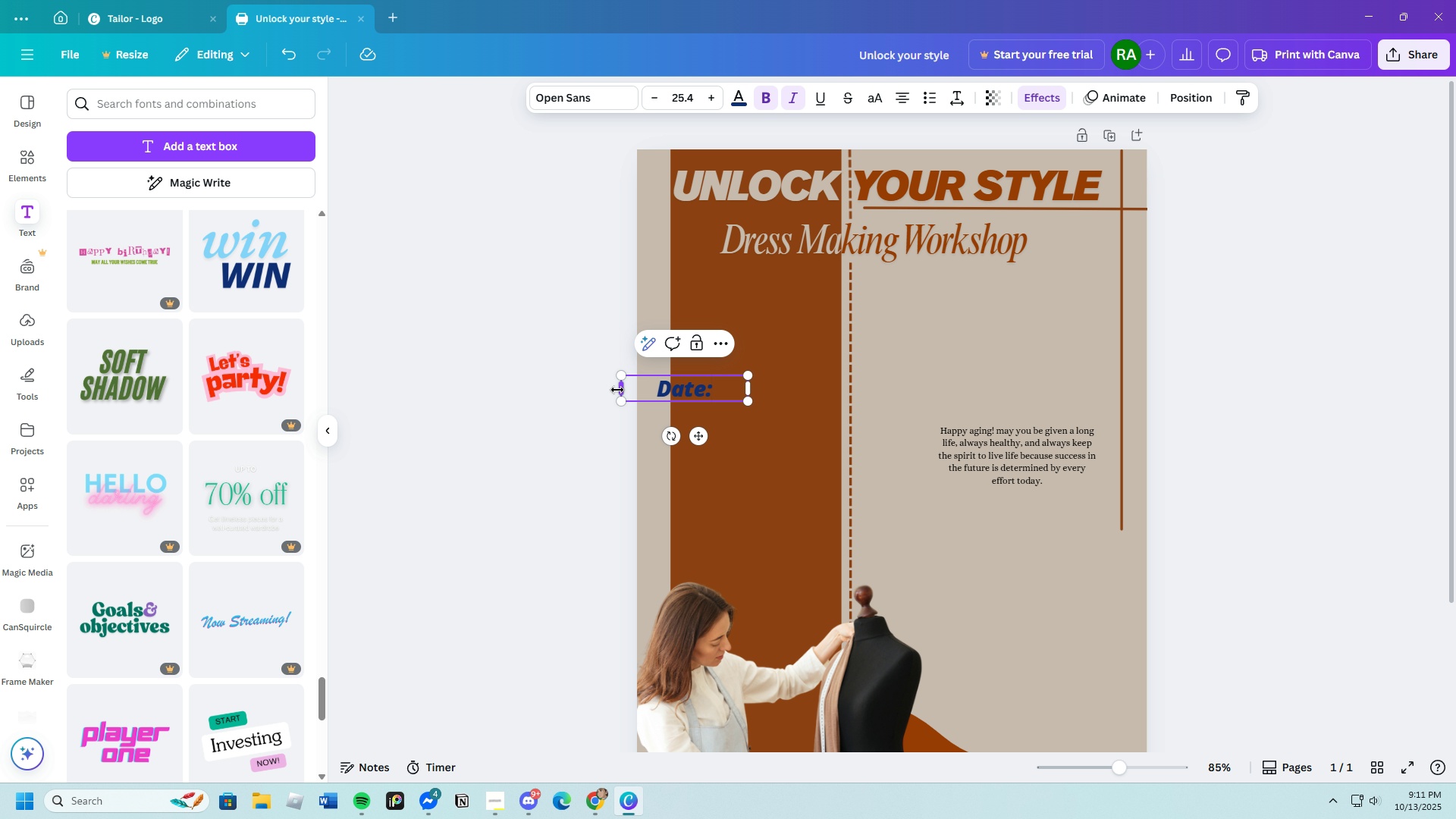 
left_click_drag(start_coordinate=[623, 390], to_coordinate=[655, 394])
 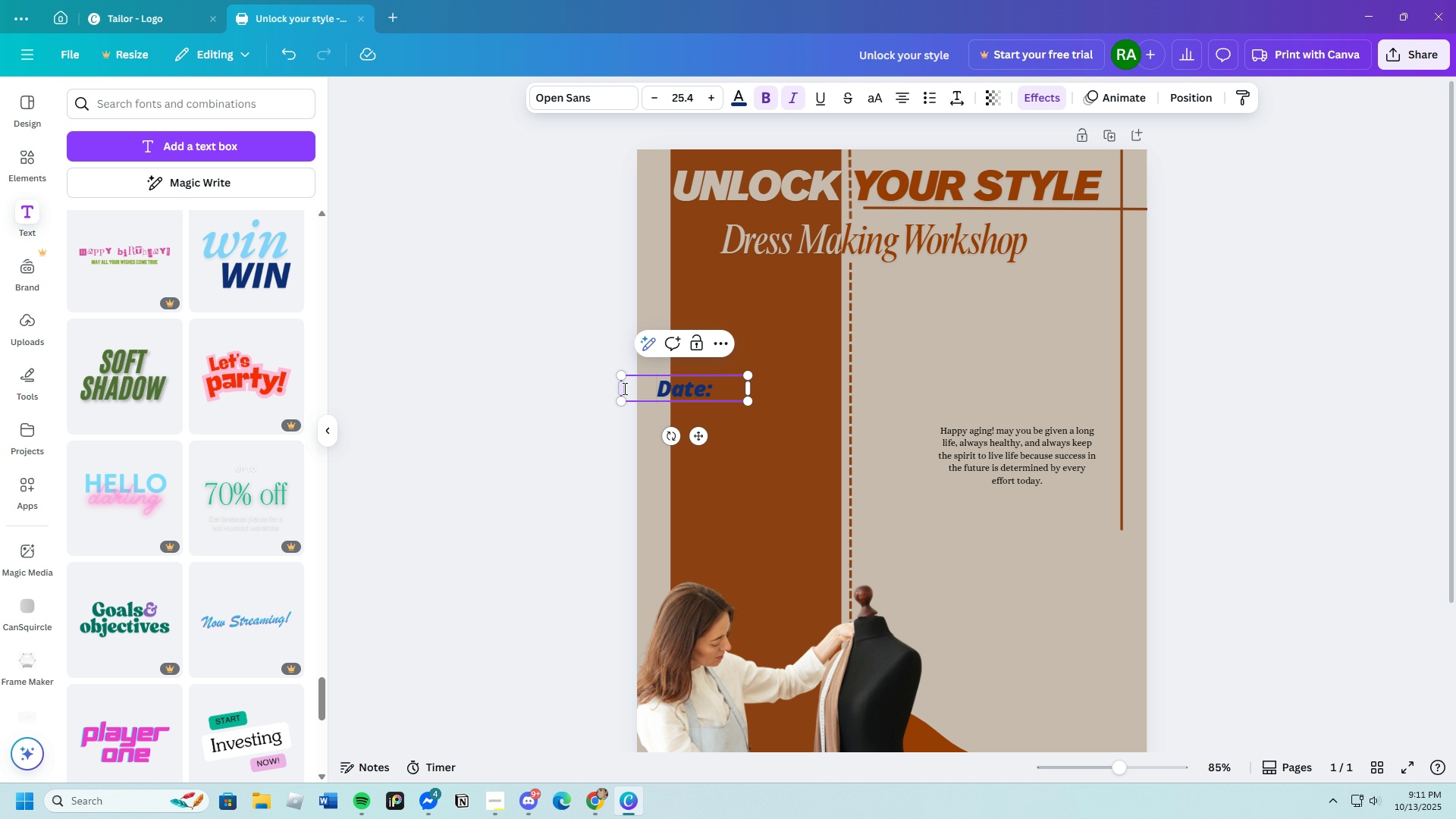 
left_click([623, 388])
 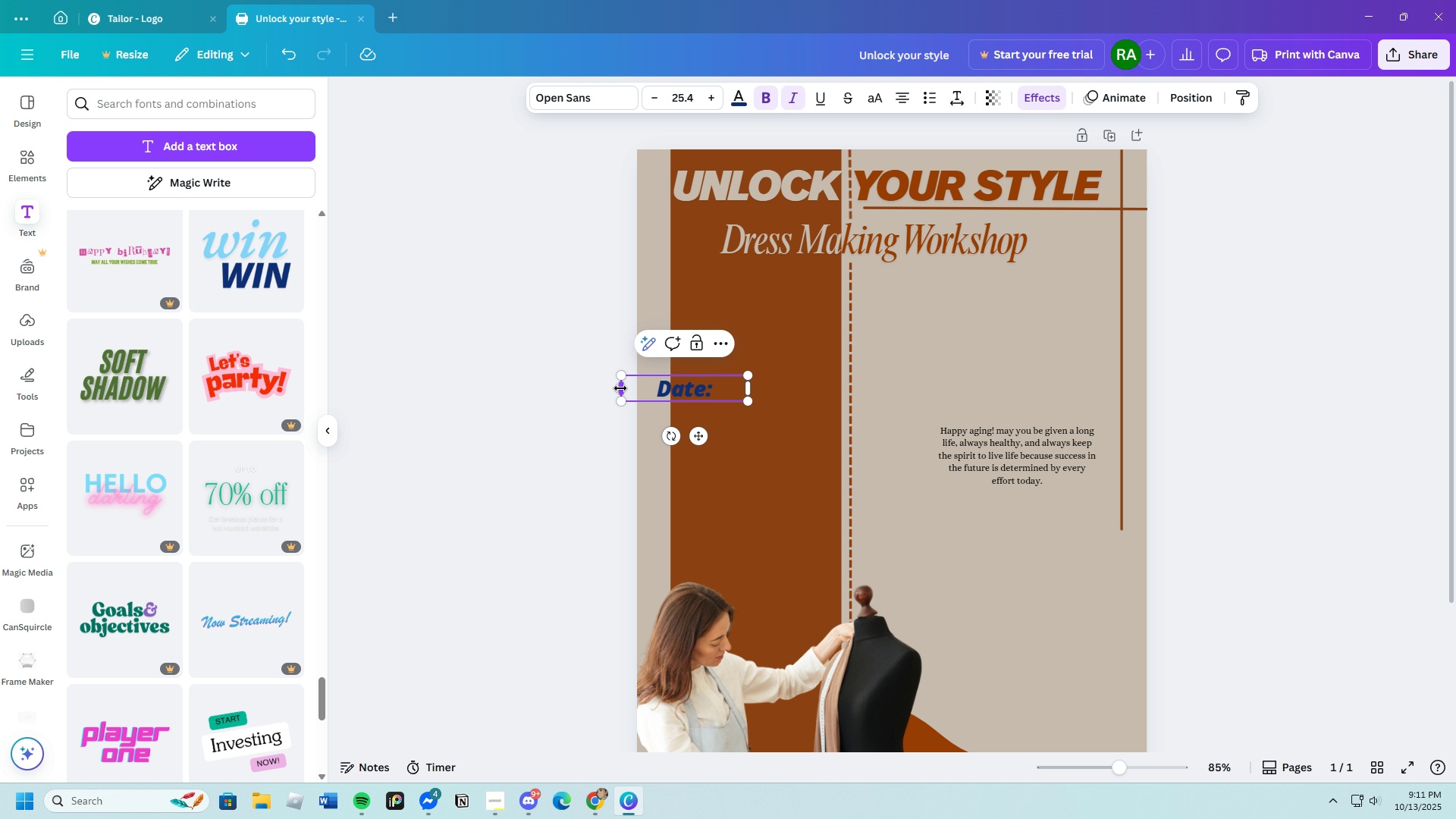 
left_click_drag(start_coordinate=[620, 388], to_coordinate=[686, 395])
 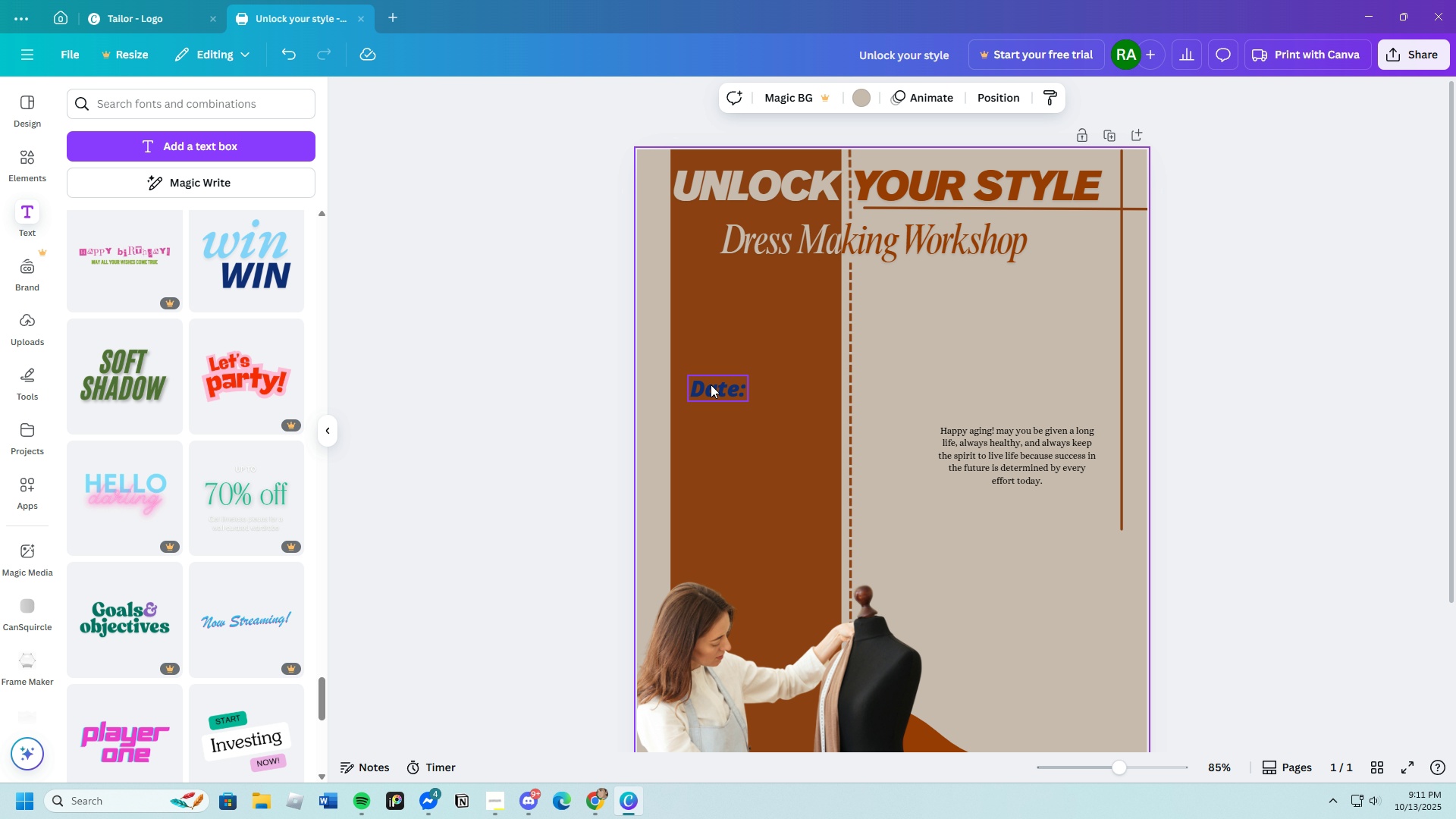 
left_click_drag(start_coordinate=[712, 386], to_coordinate=[701, 326])
 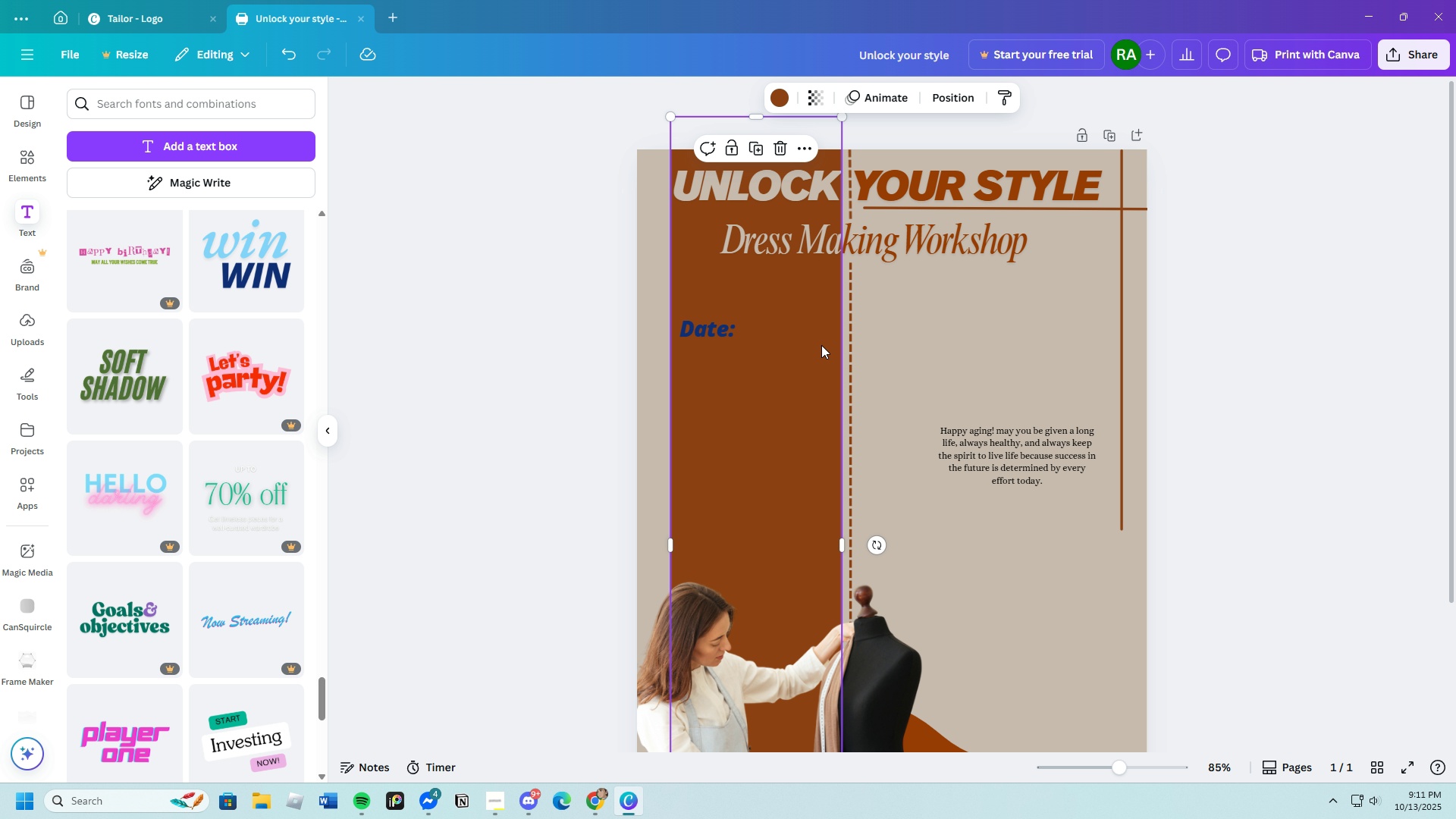 
left_click([821, 345])
 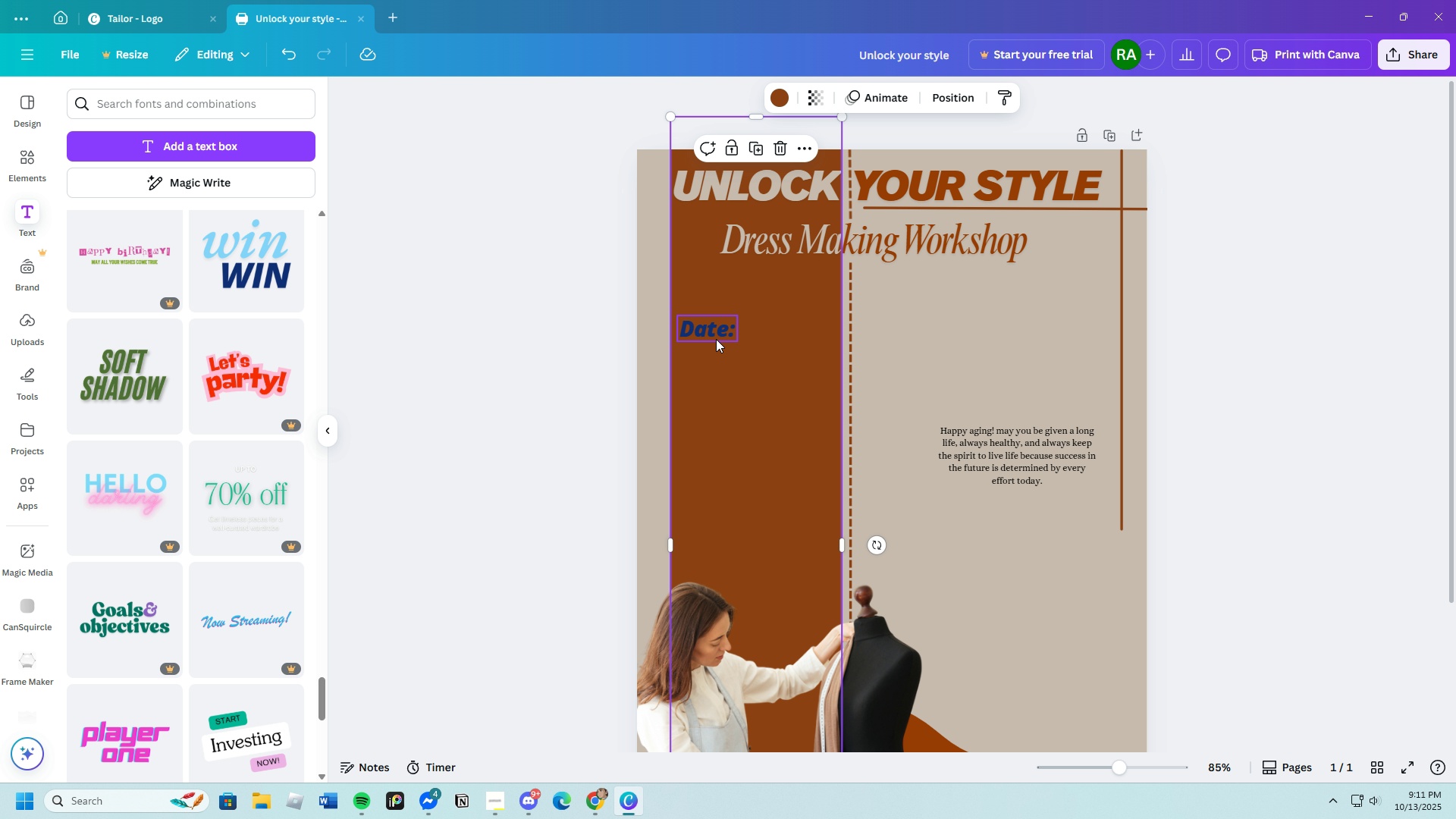 
left_click([716, 338])
 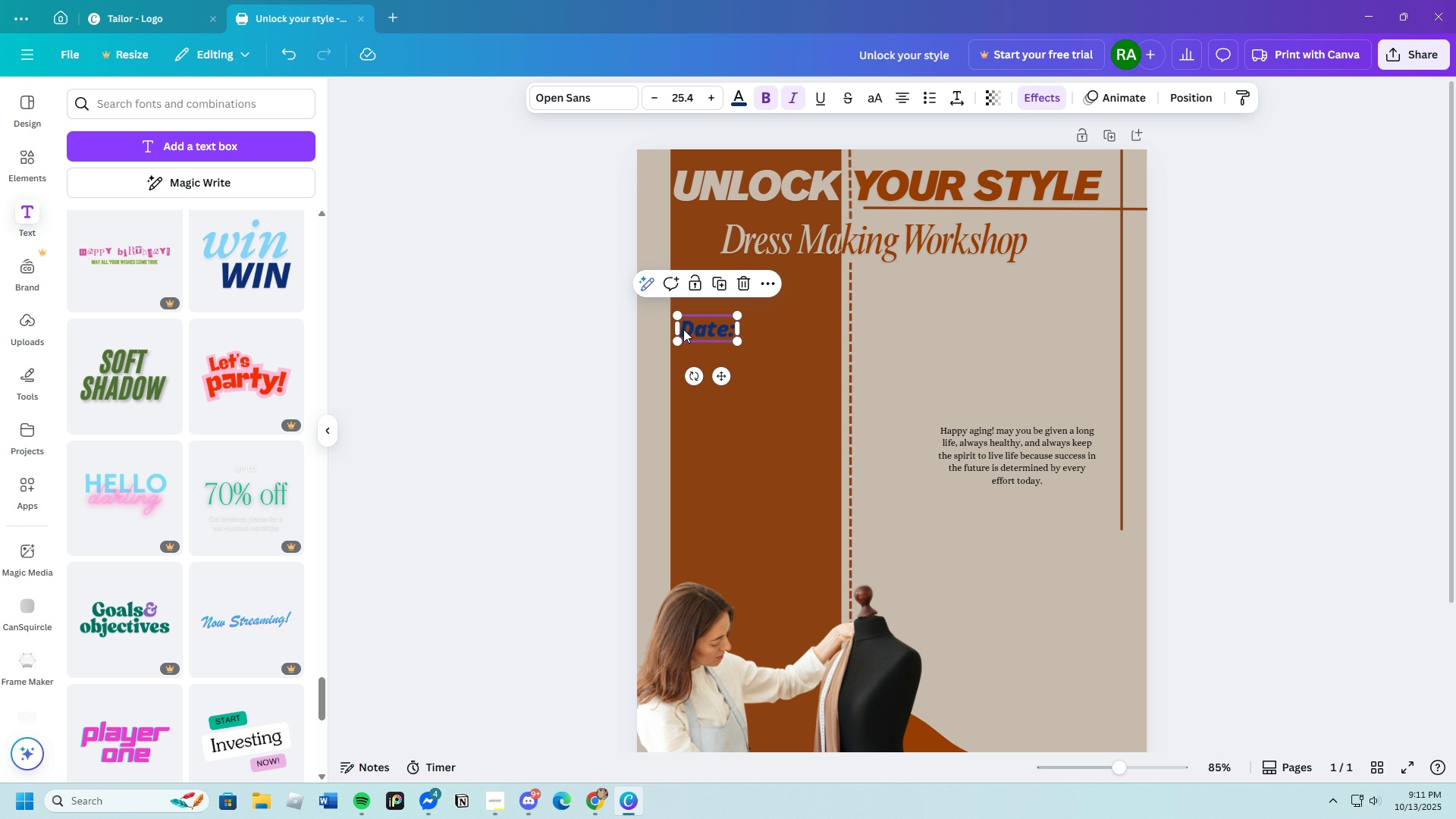 
left_click([682, 329])
 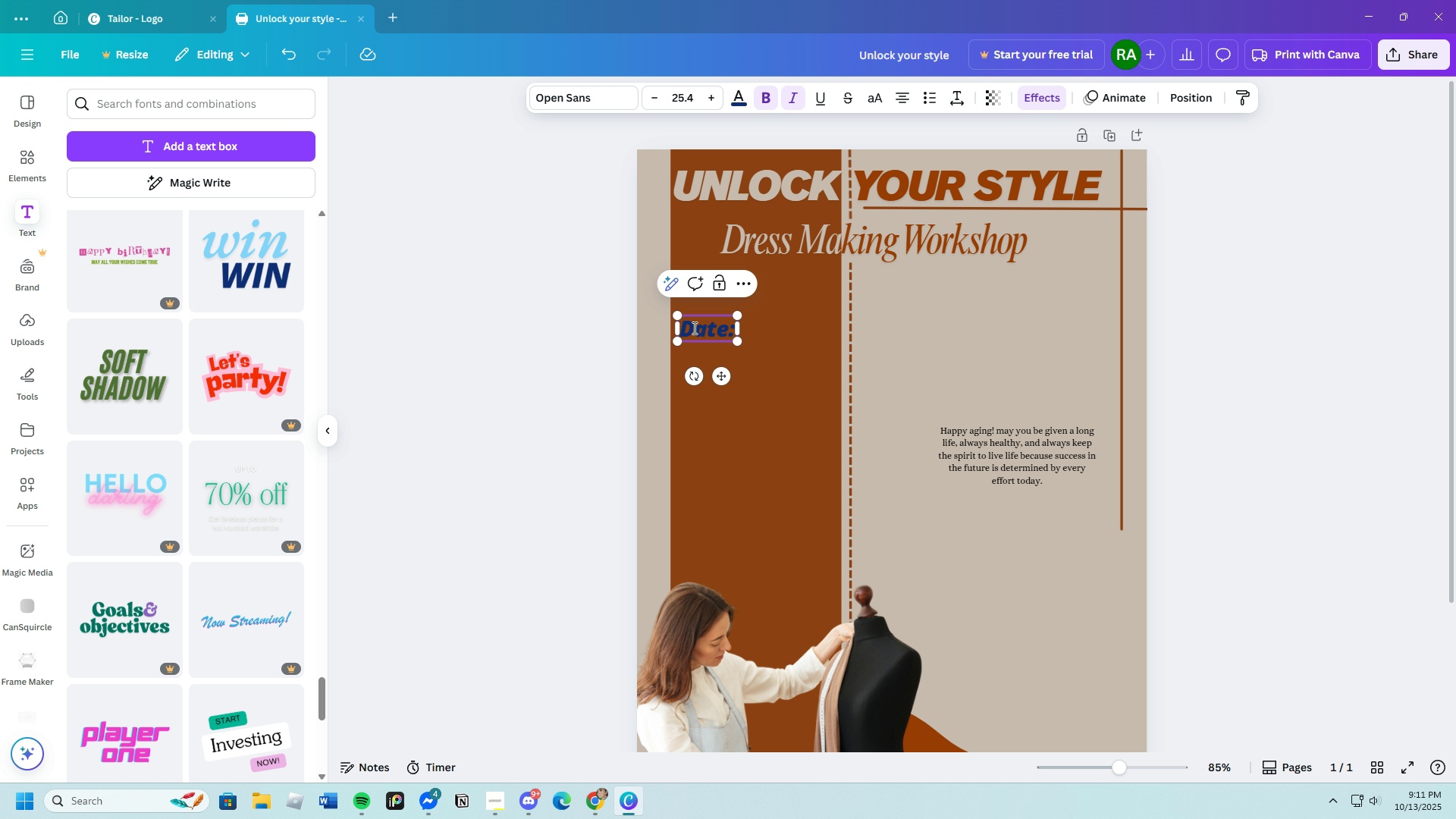 
left_click_drag(start_coordinate=[682, 329], to_coordinate=[734, 332])
 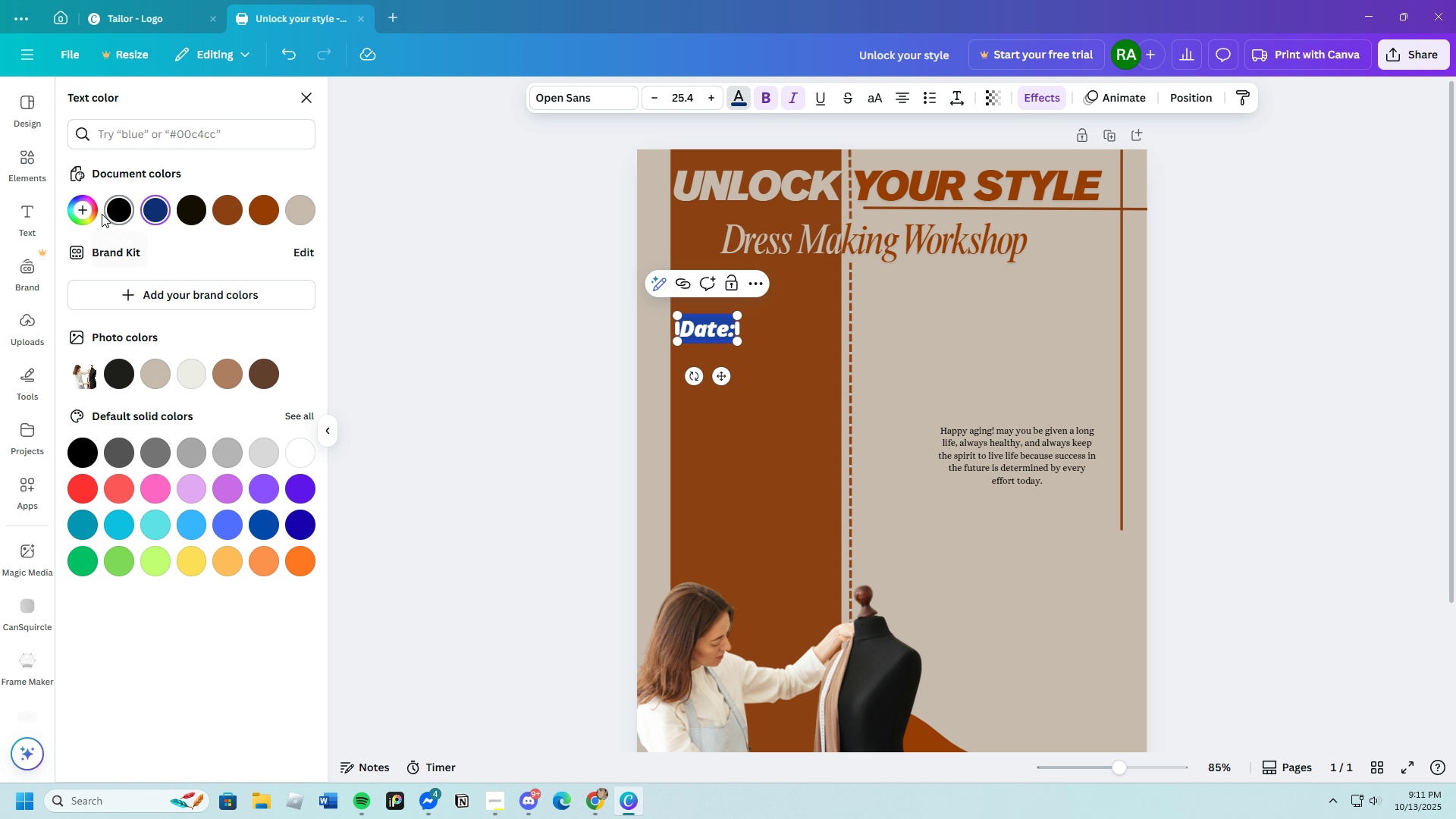 
left_click([86, 214])
 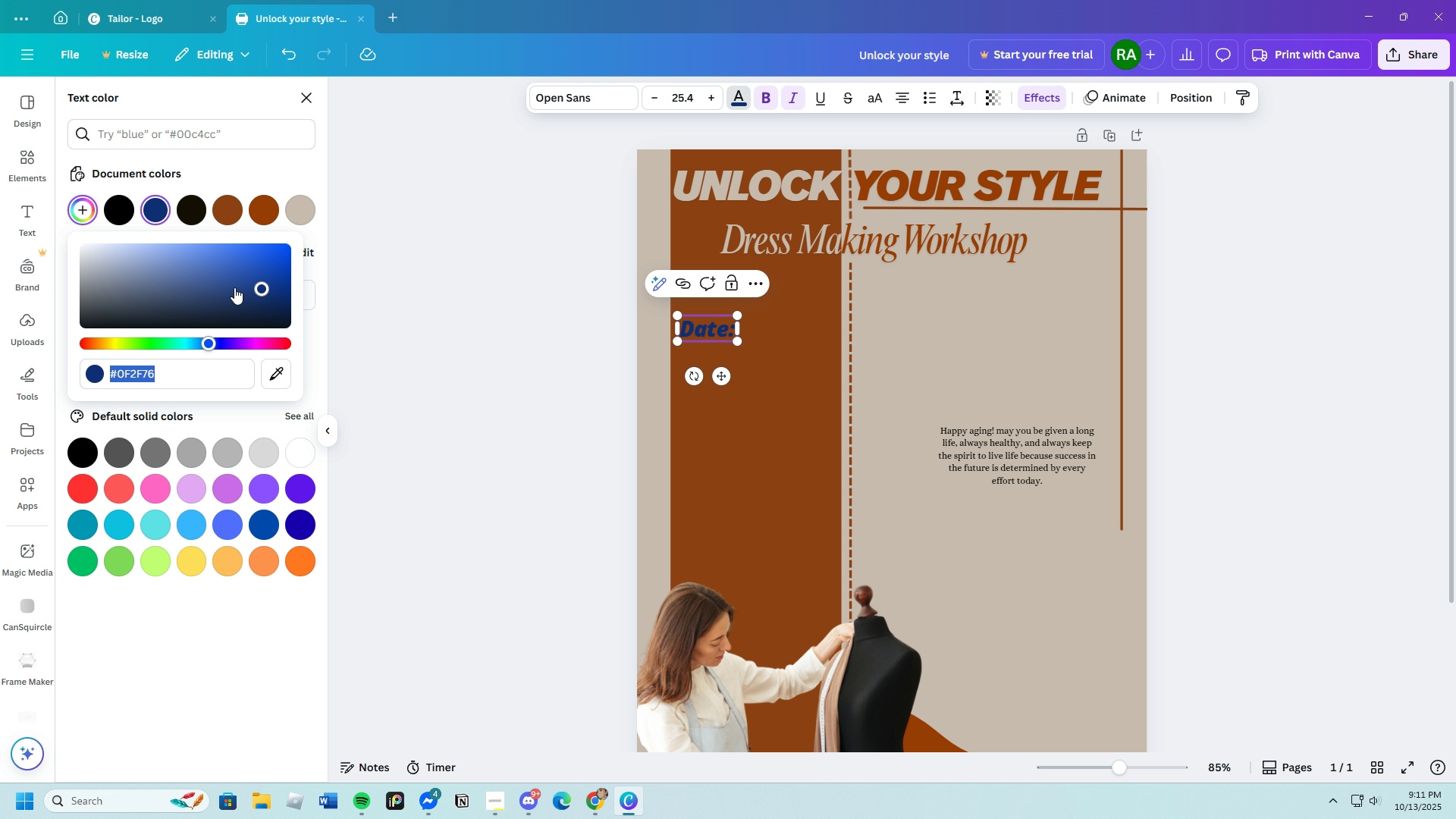 
left_click_drag(start_coordinate=[231, 284], to_coordinate=[101, 221])
 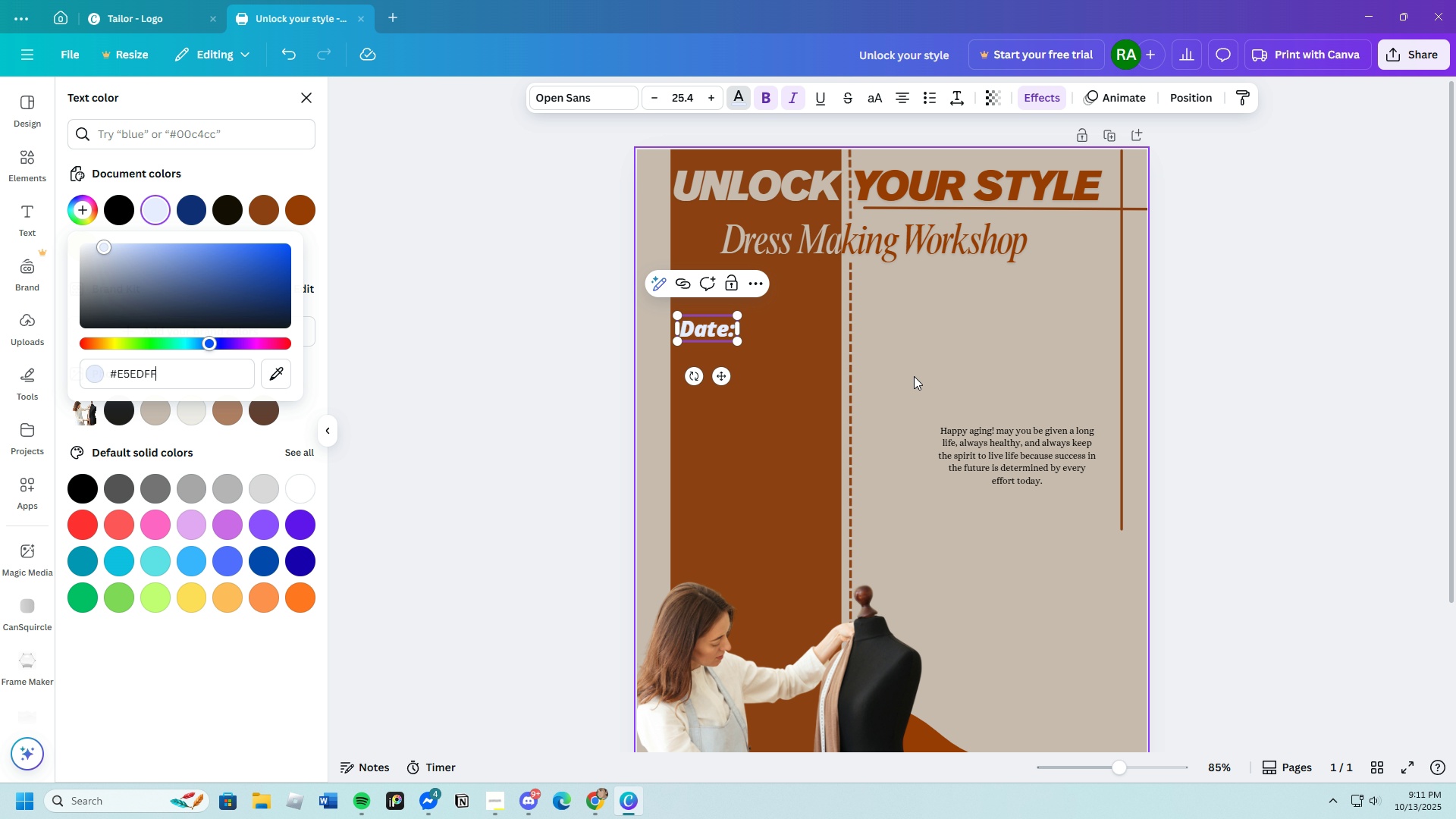 
left_click([914, 376])
 